 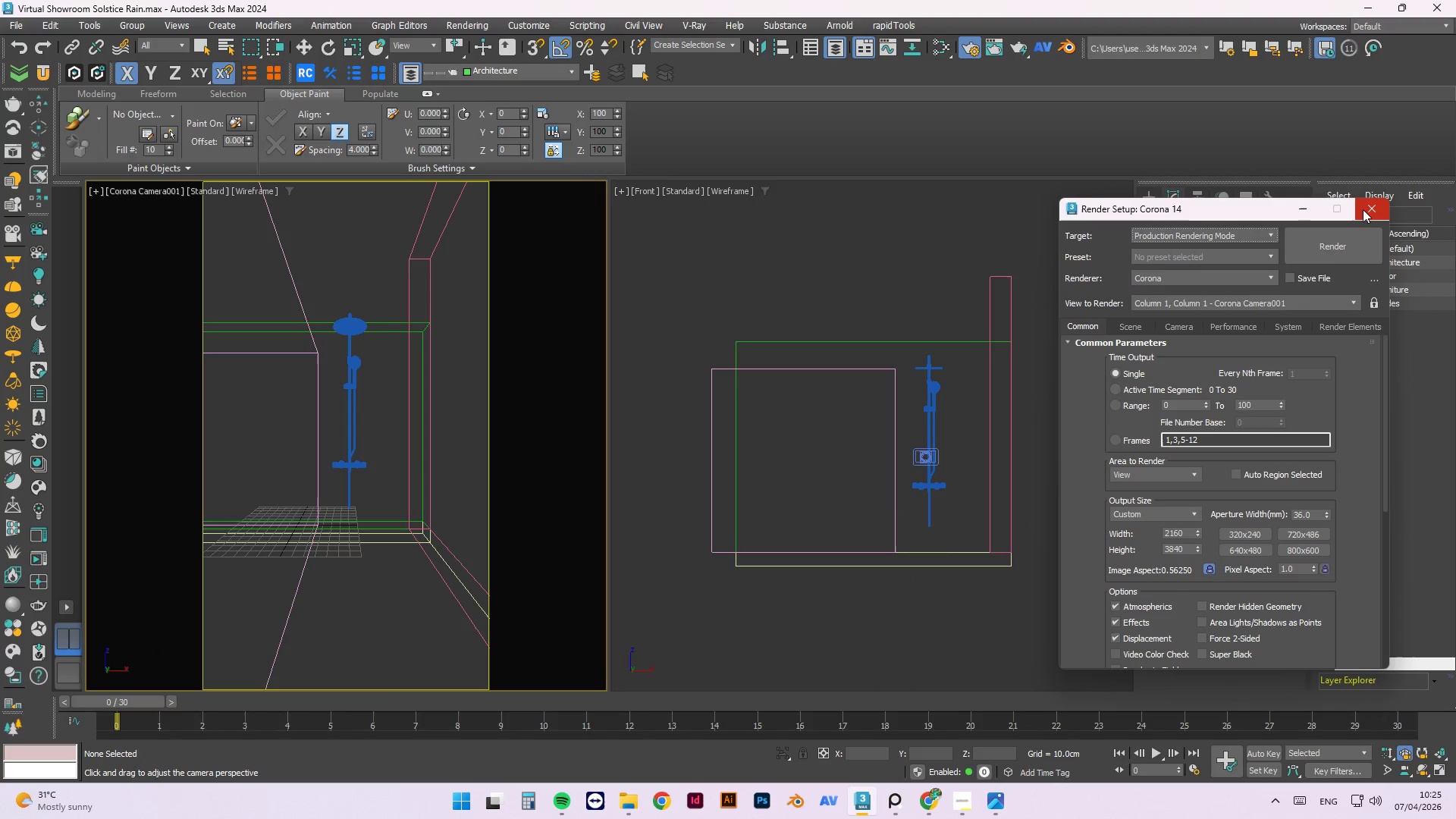 
left_click_drag(start_coordinate=[802, 314], to_coordinate=[723, 214])
 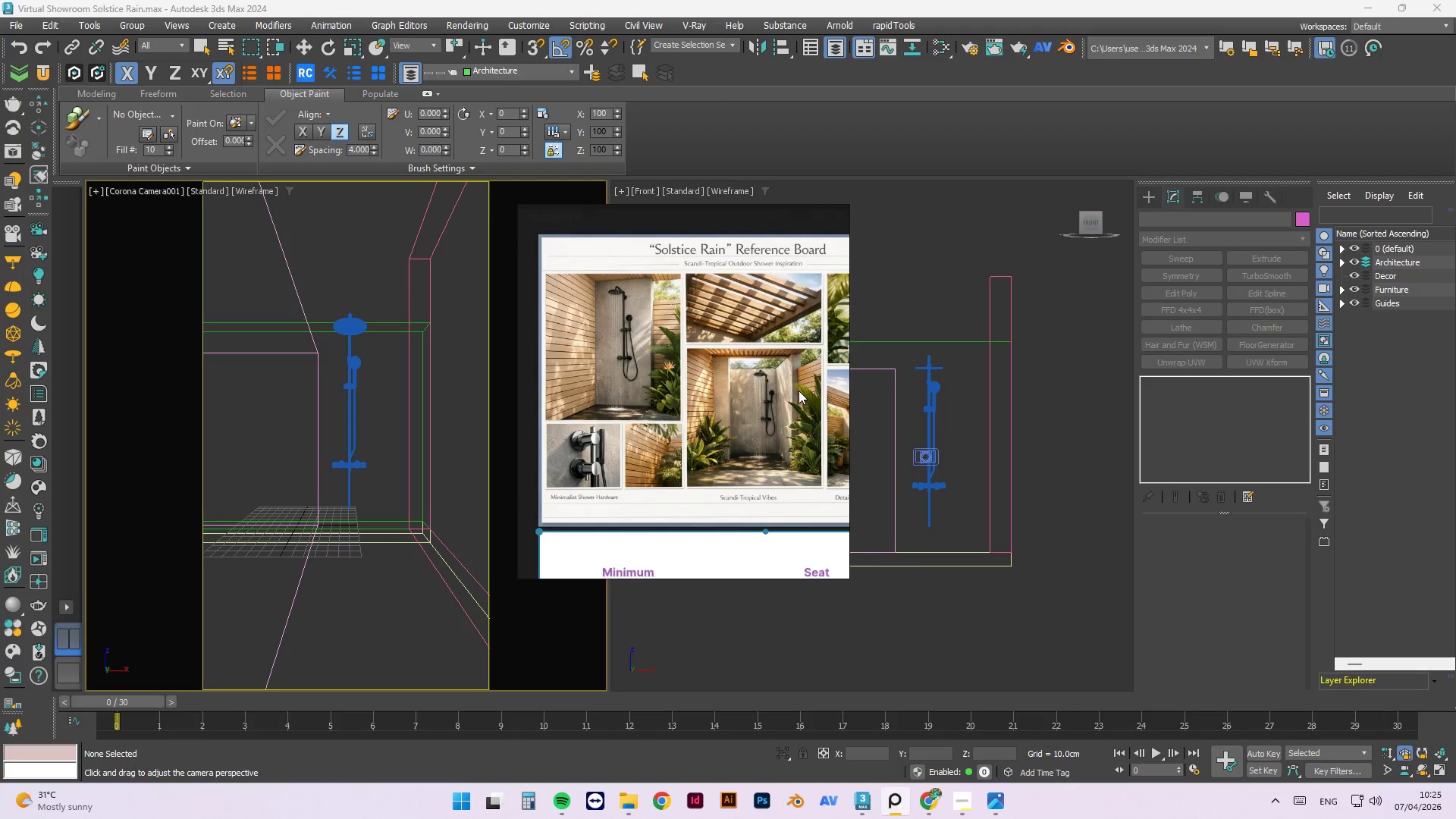 
scroll: coordinate [641, 401], scroll_direction: down, amount: 2.0
 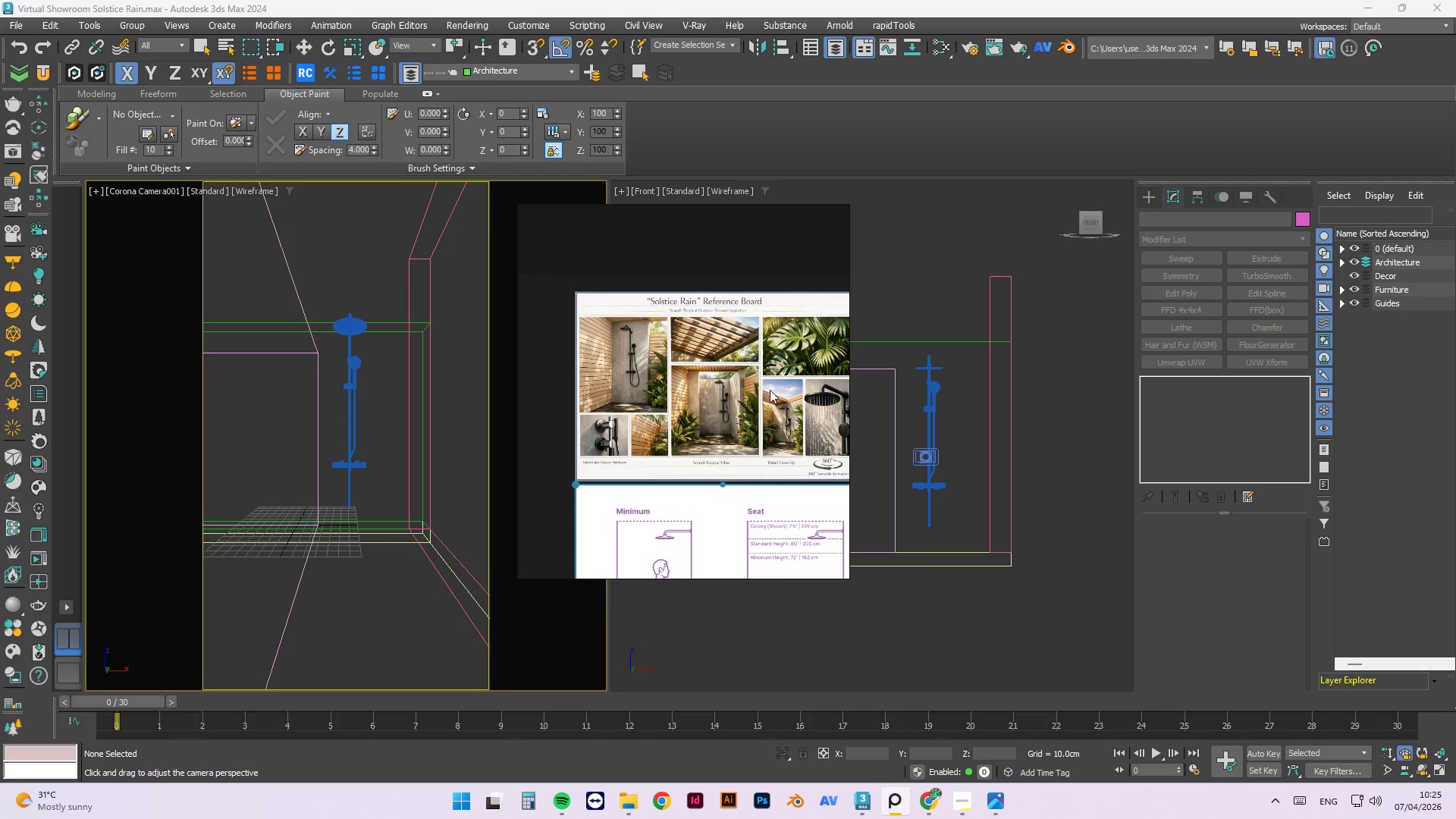 
scroll: coordinate [763, 353], scroll_direction: up, amount: 6.0
 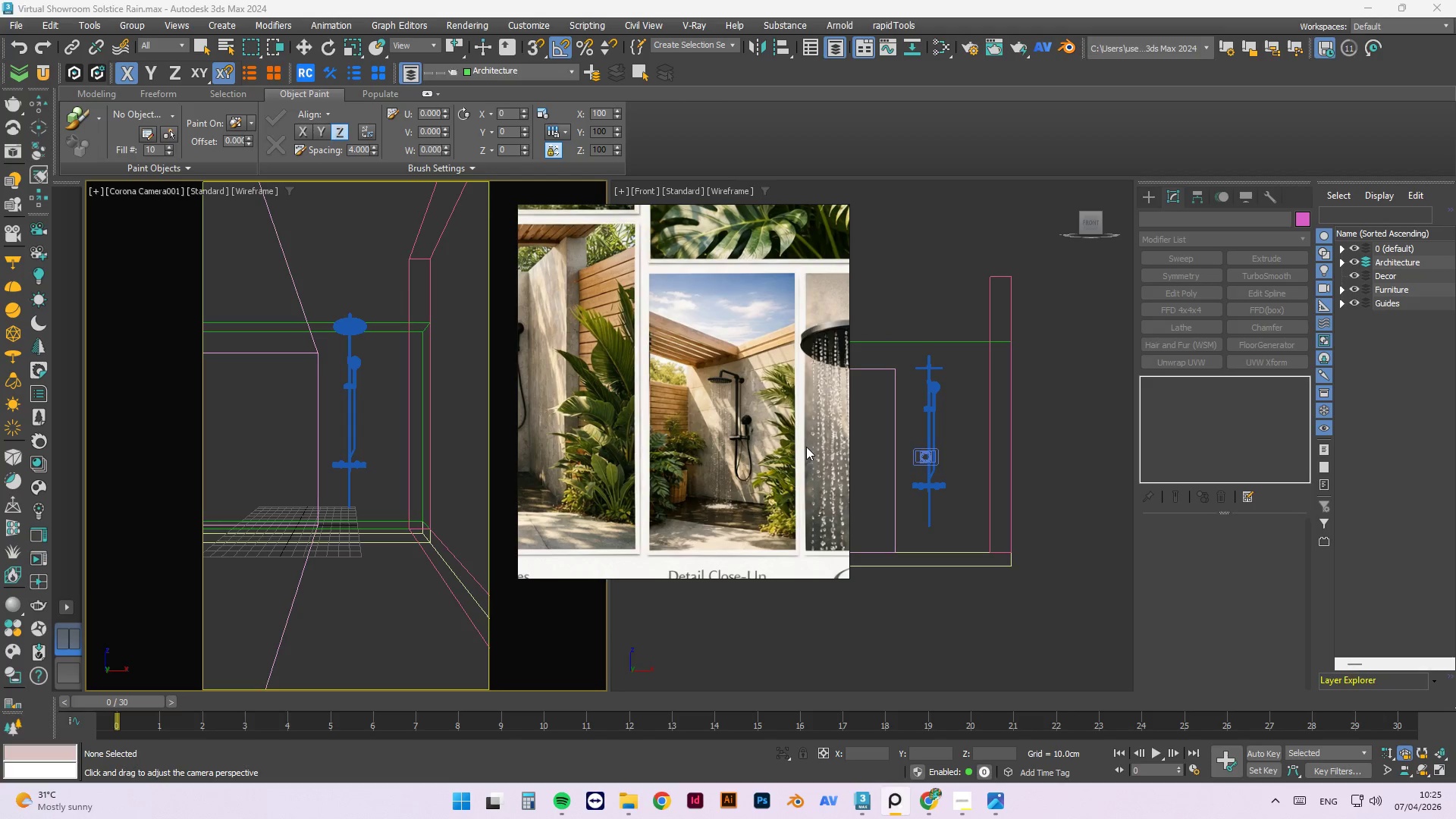 
scroll: coordinate [805, 447], scroll_direction: down, amount: 2.0
 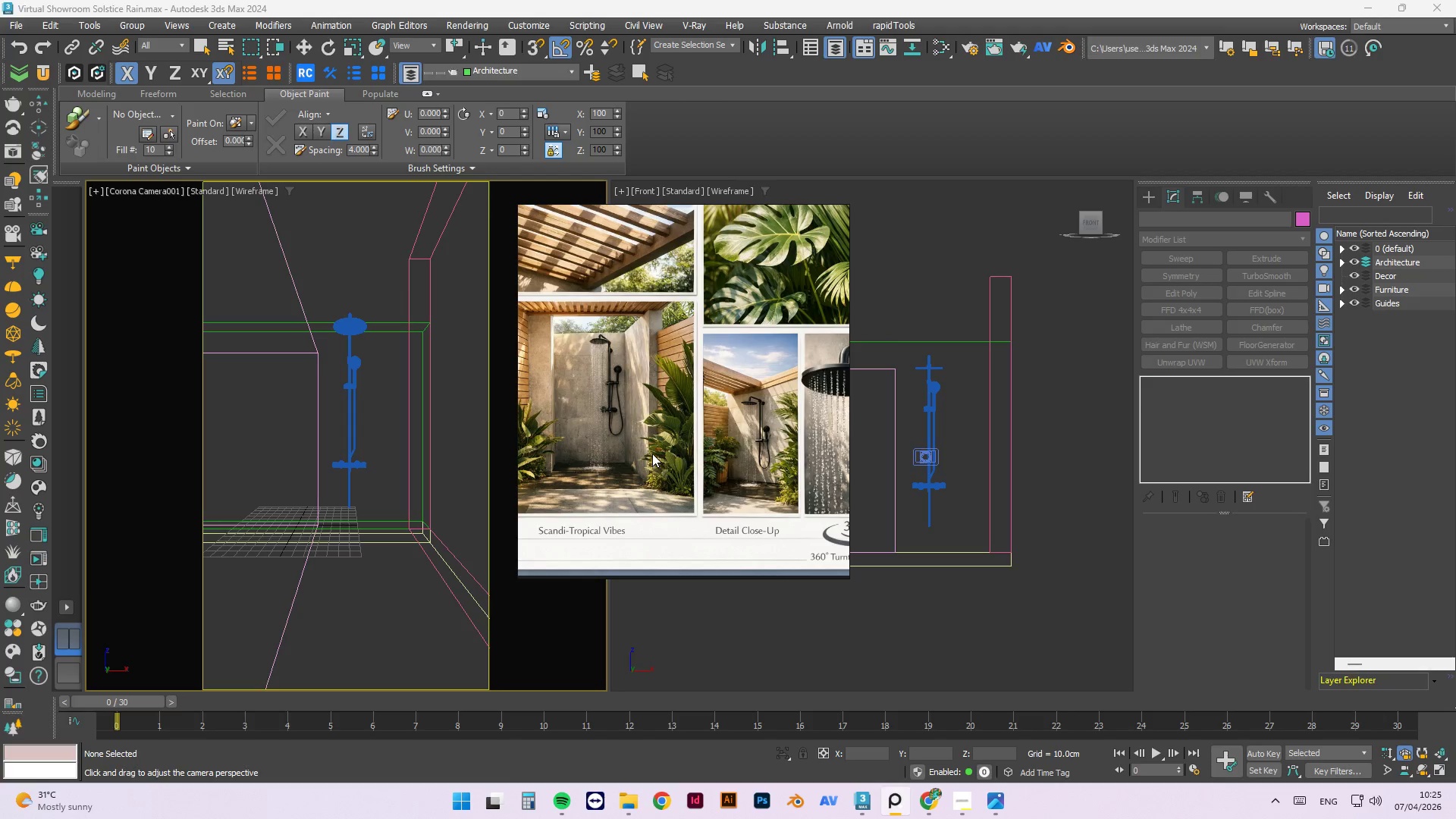 
scroll: coordinate [806, 408], scroll_direction: up, amount: 2.0
 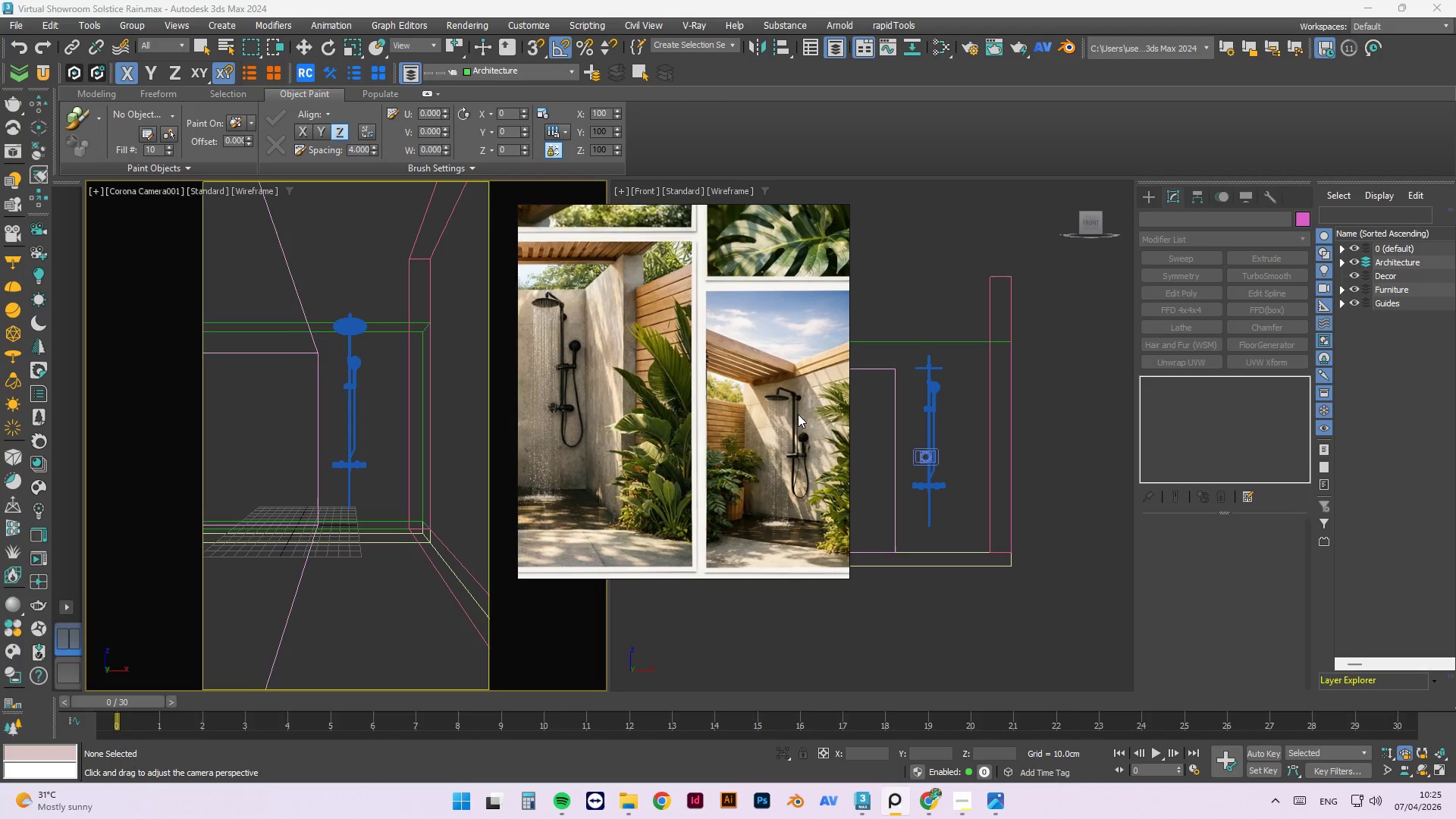 
wait(6.97)
 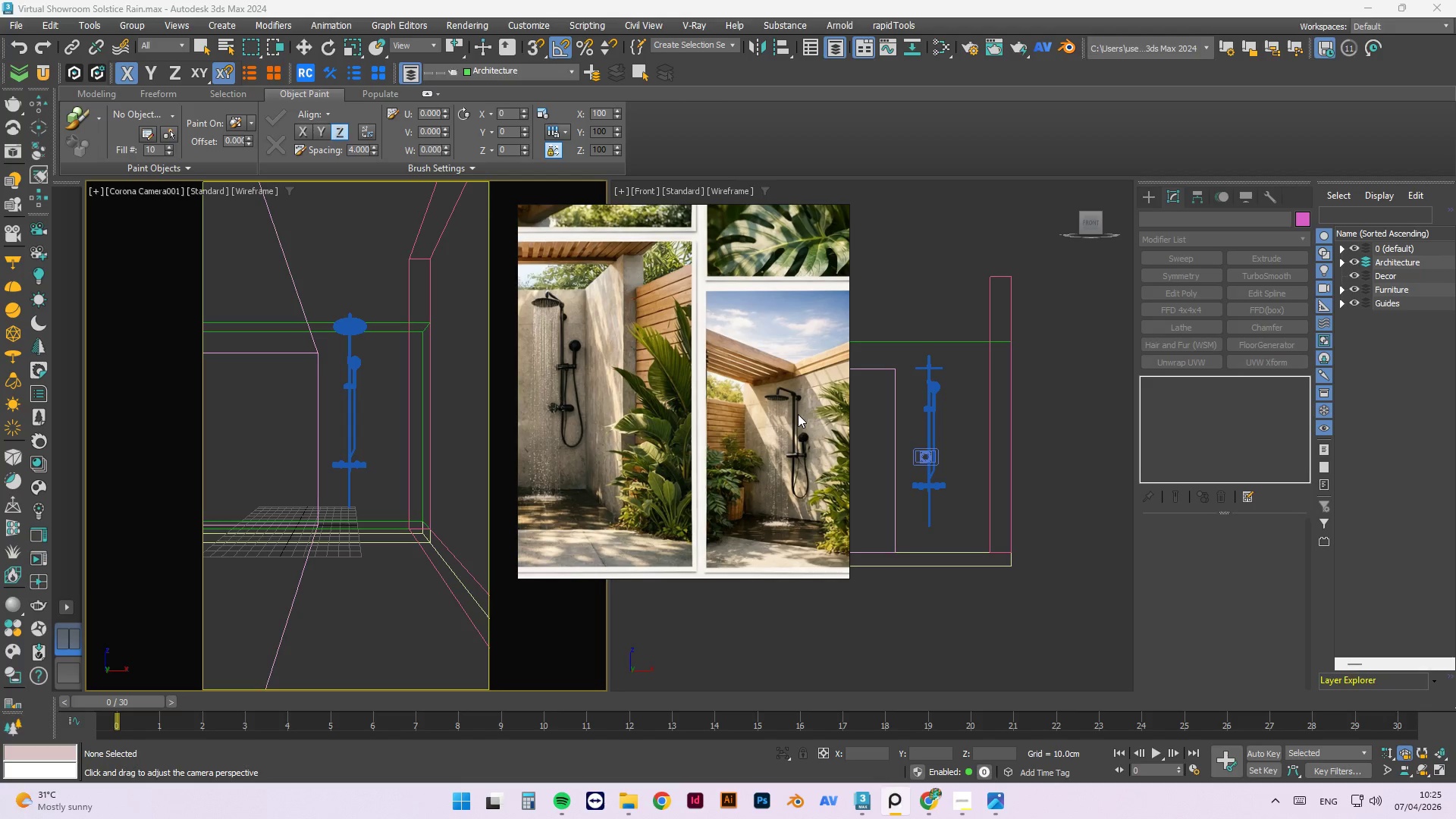 
scroll: coordinate [764, 371], scroll_direction: none, amount: 0.0
 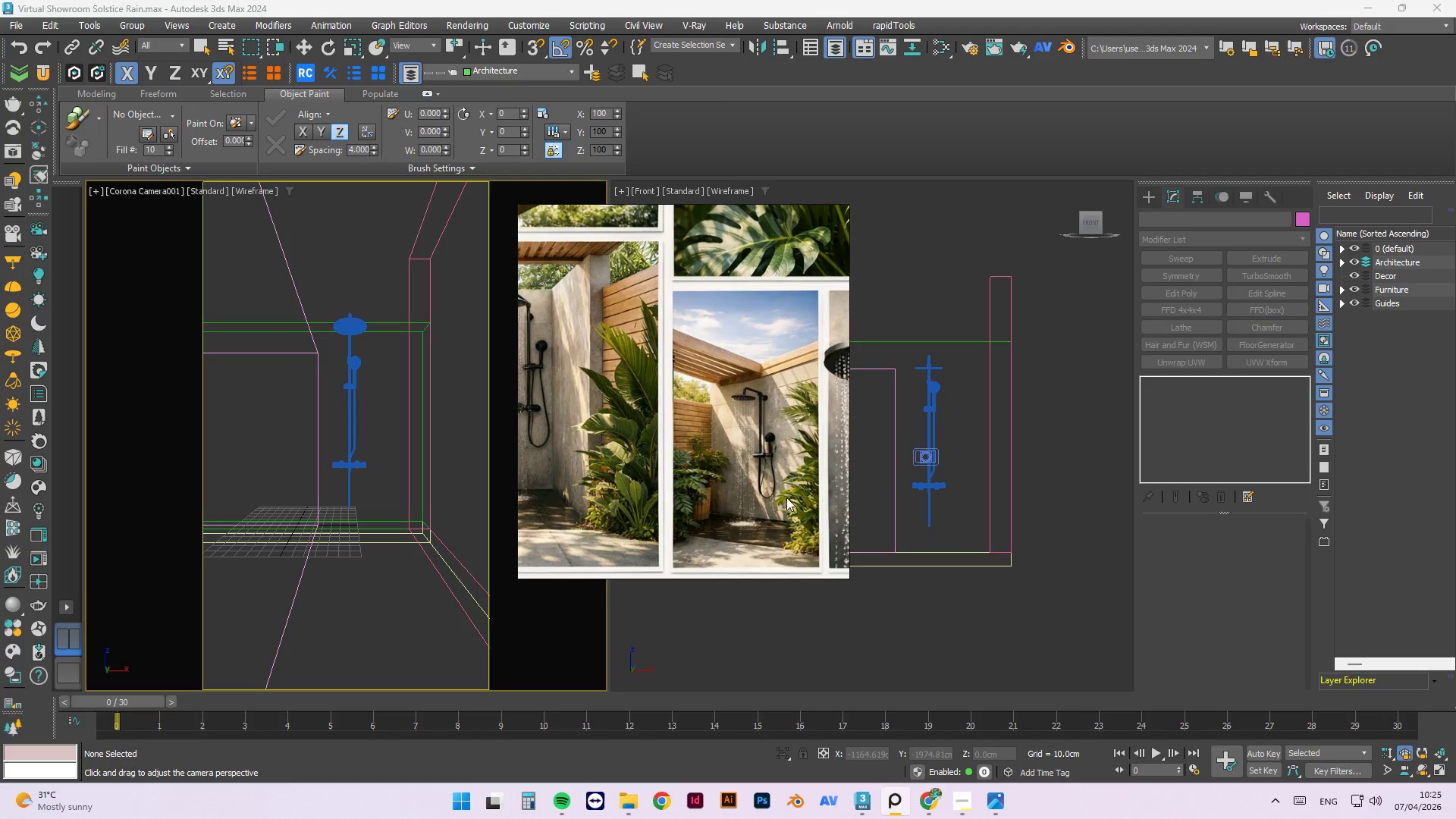 
scroll: coordinate [750, 430], scroll_direction: up, amount: 3.0
 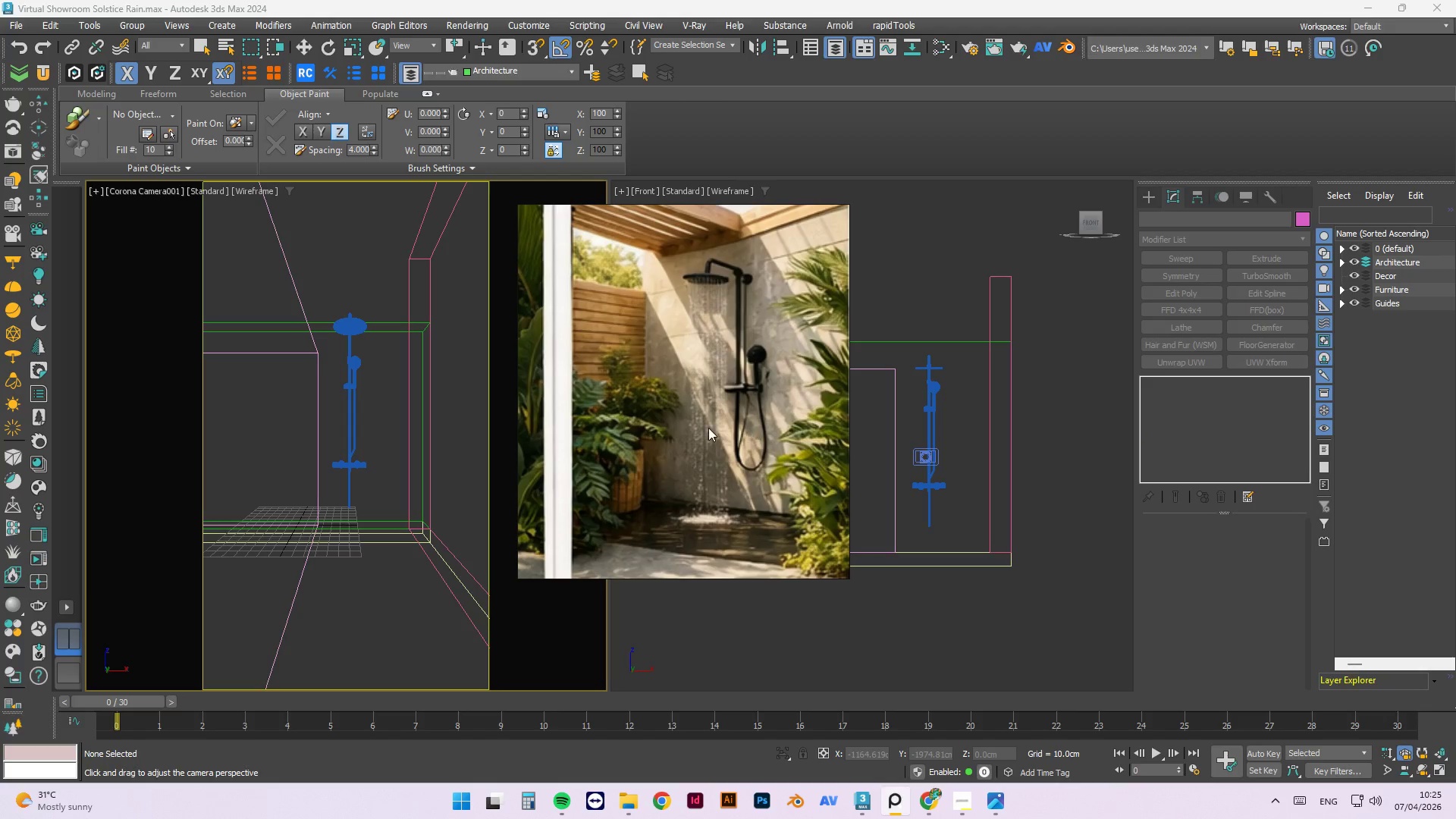 
scroll: coordinate [763, 350], scroll_direction: down, amount: 2.0
 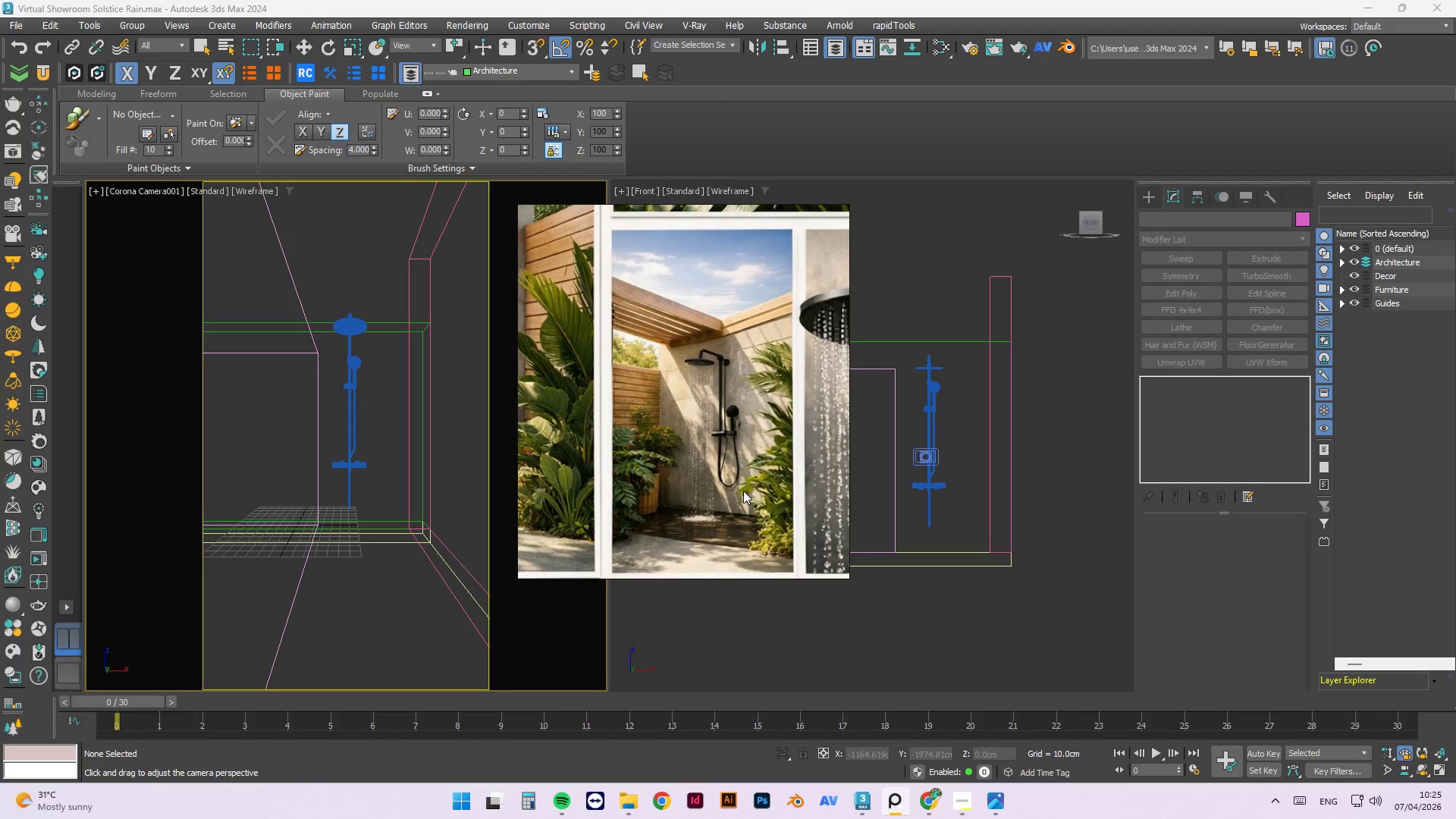 
scroll: coordinate [742, 516], scroll_direction: up, amount: 1.0
 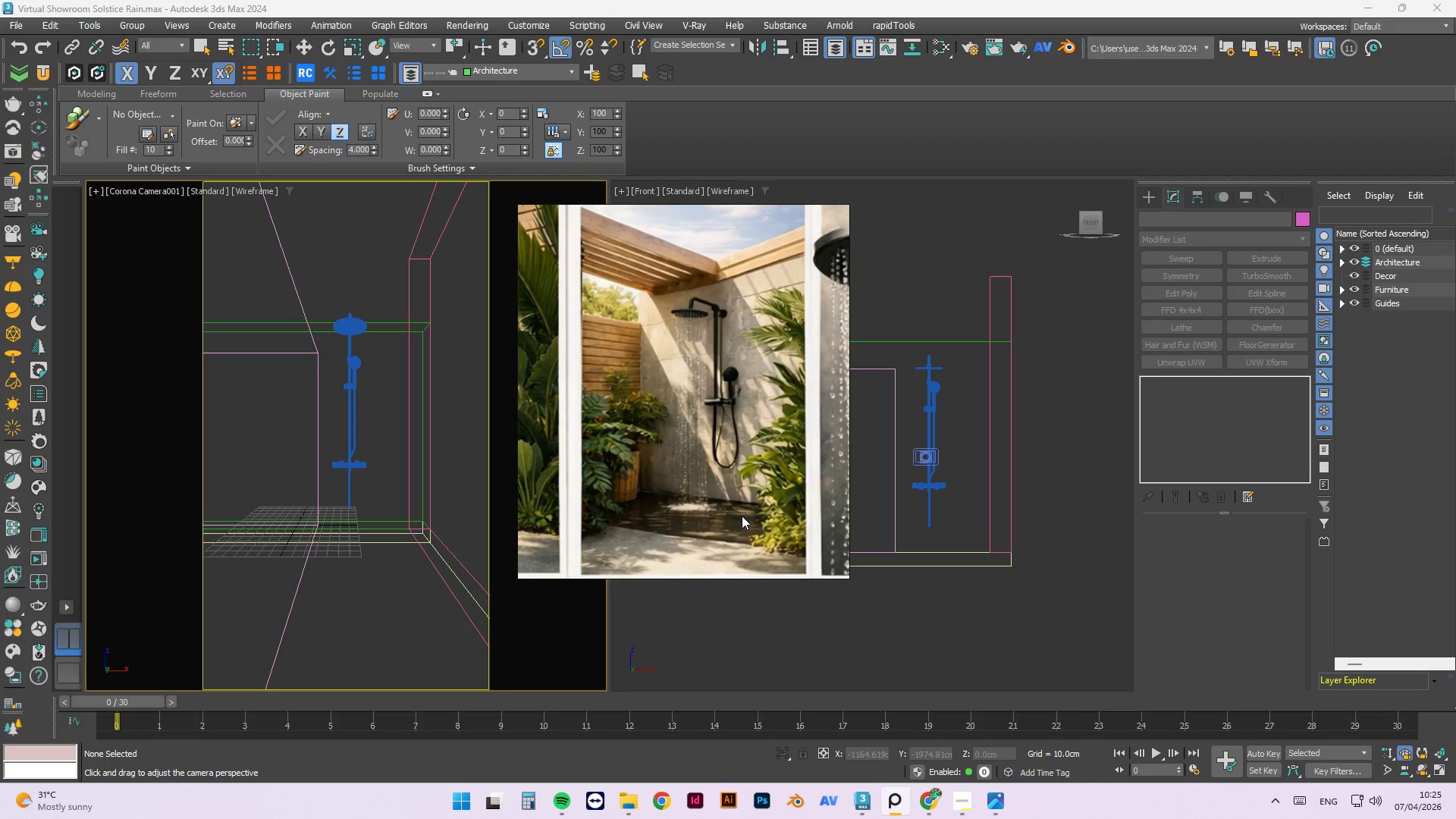 
scroll: coordinate [748, 495], scroll_direction: down, amount: 1.0
 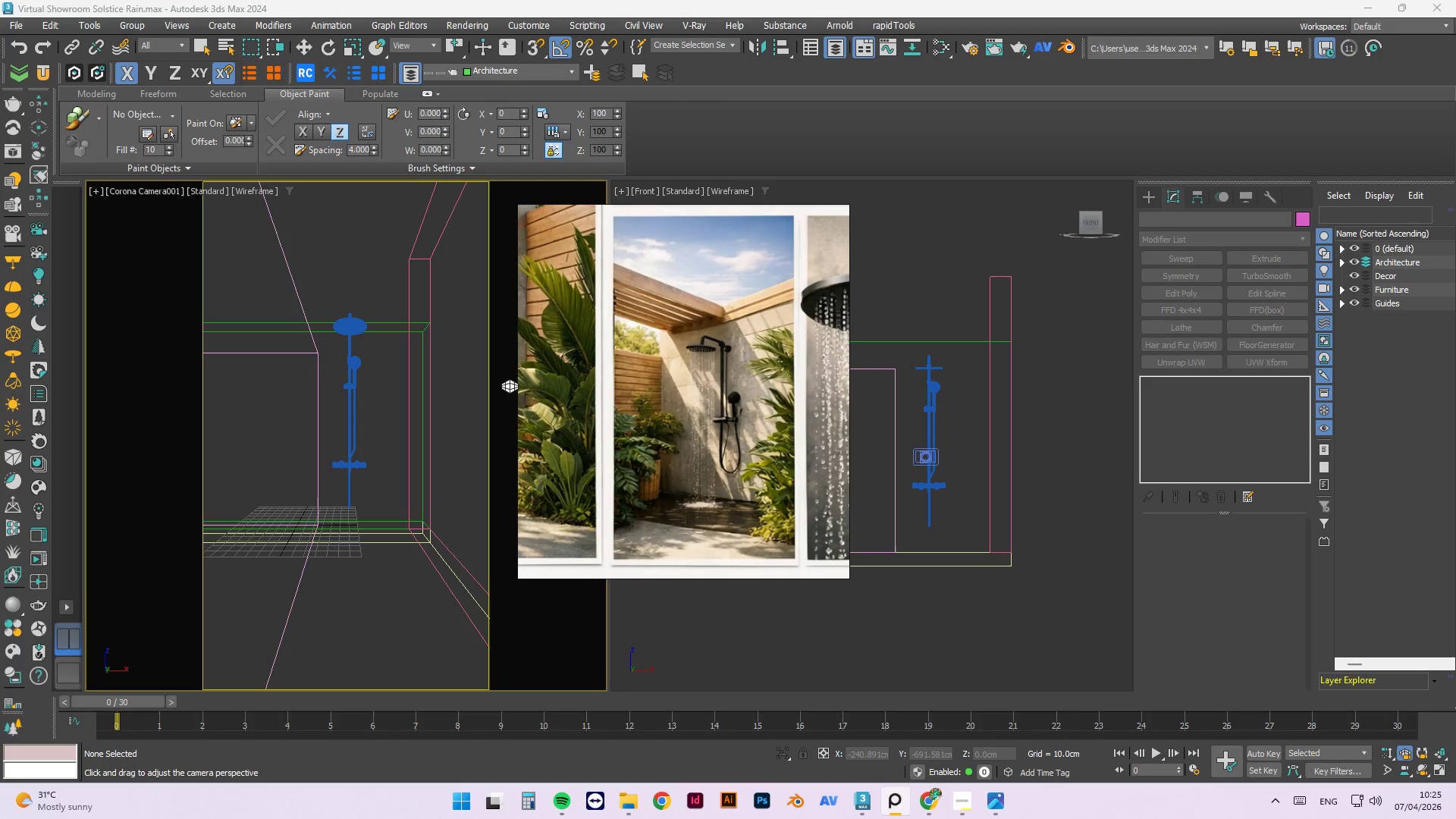 
left_click_drag(start_coordinate=[519, 378], to_coordinate=[573, 401])
 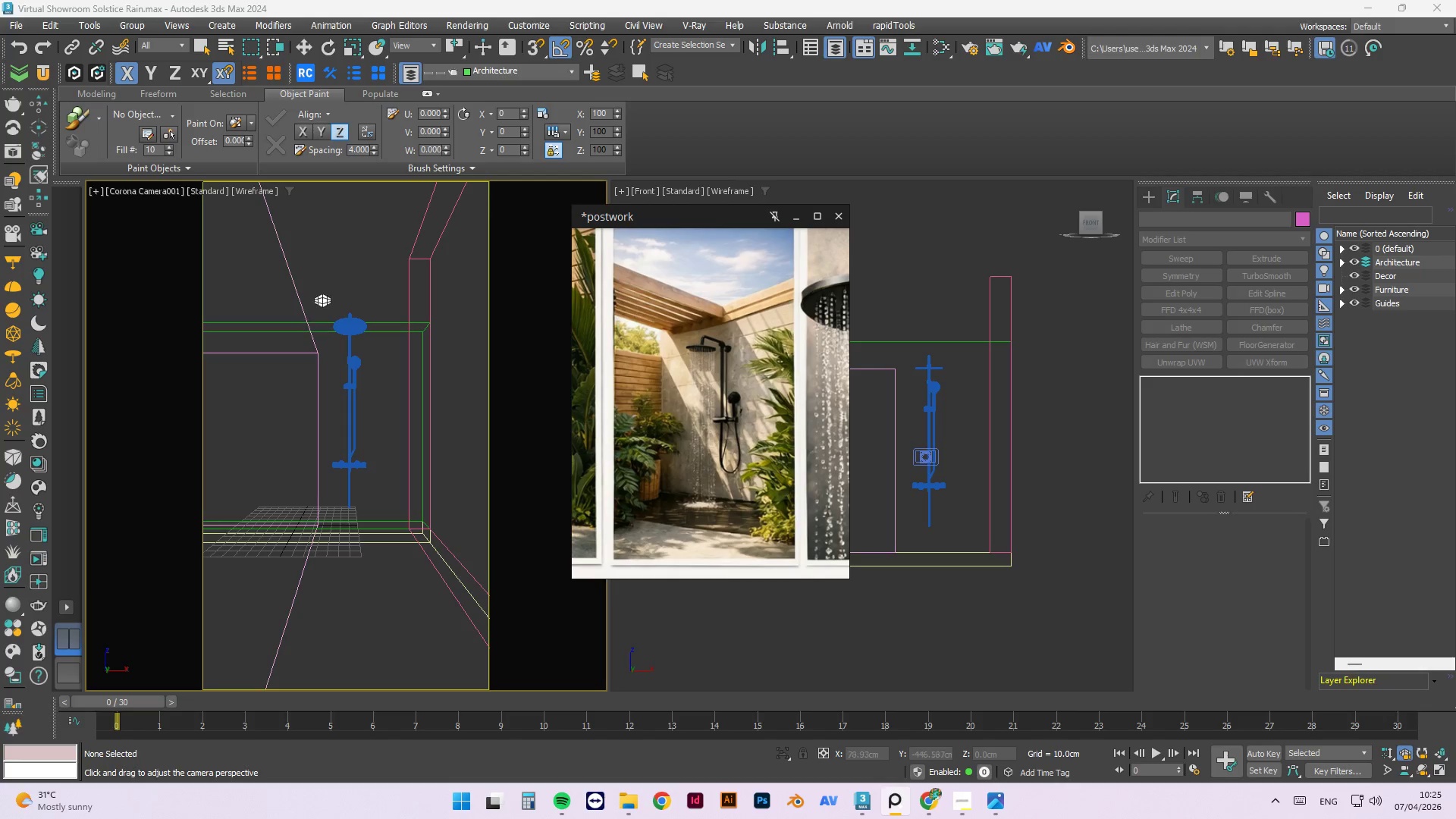 
left_click([340, 262])
 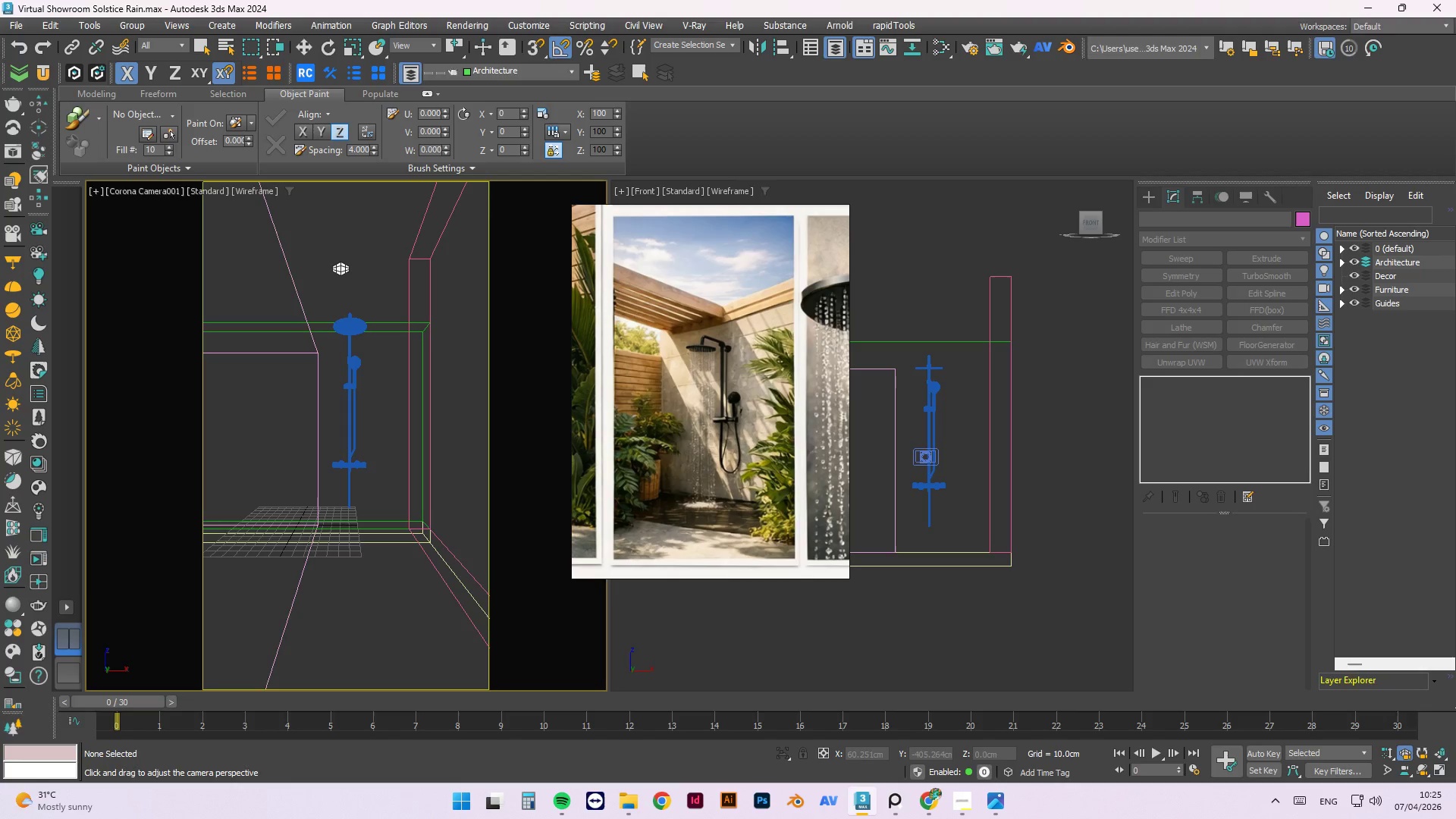 
key(W)
 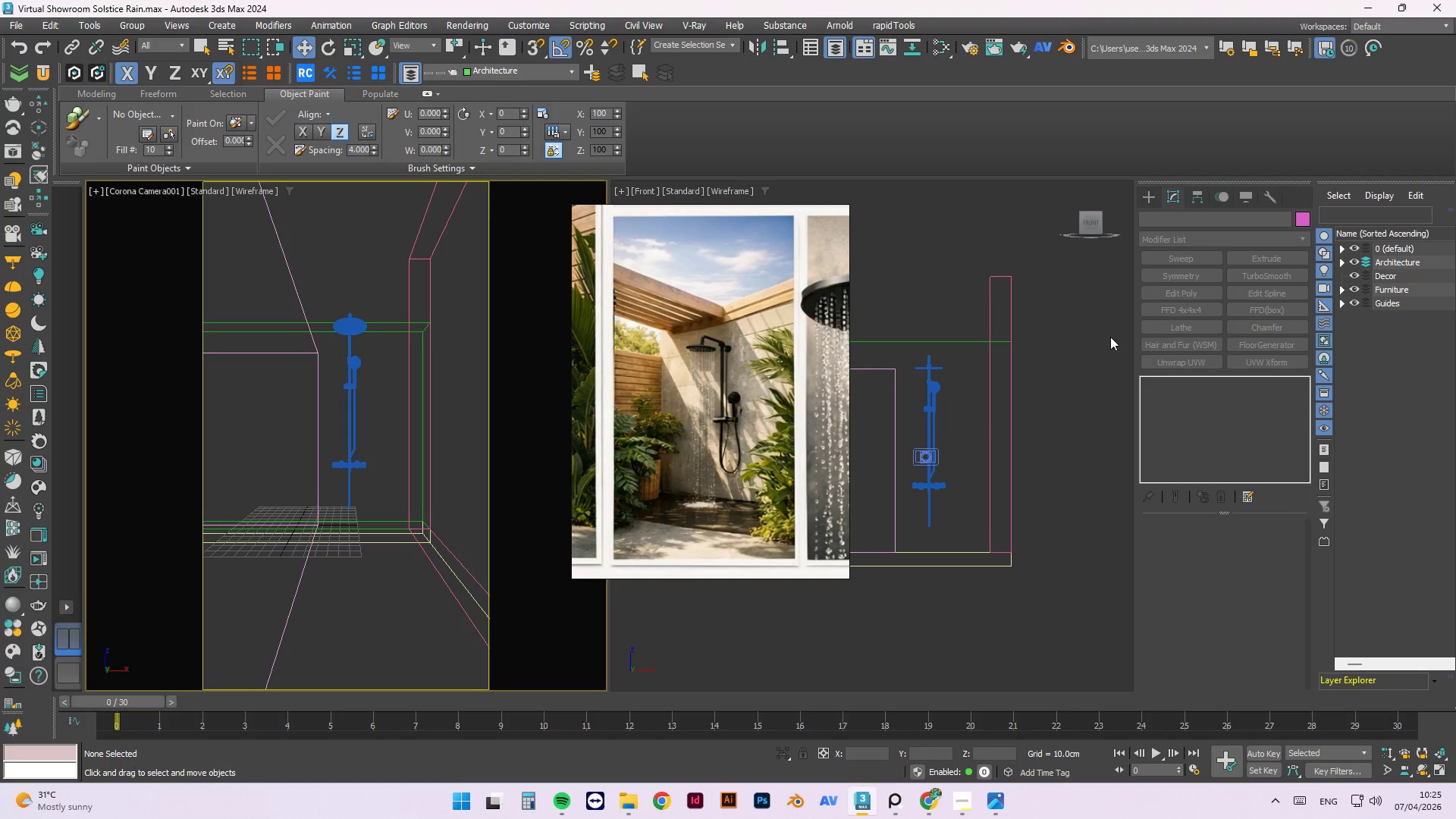 
scroll: coordinate [1043, 416], scroll_direction: down, amount: 3.0
 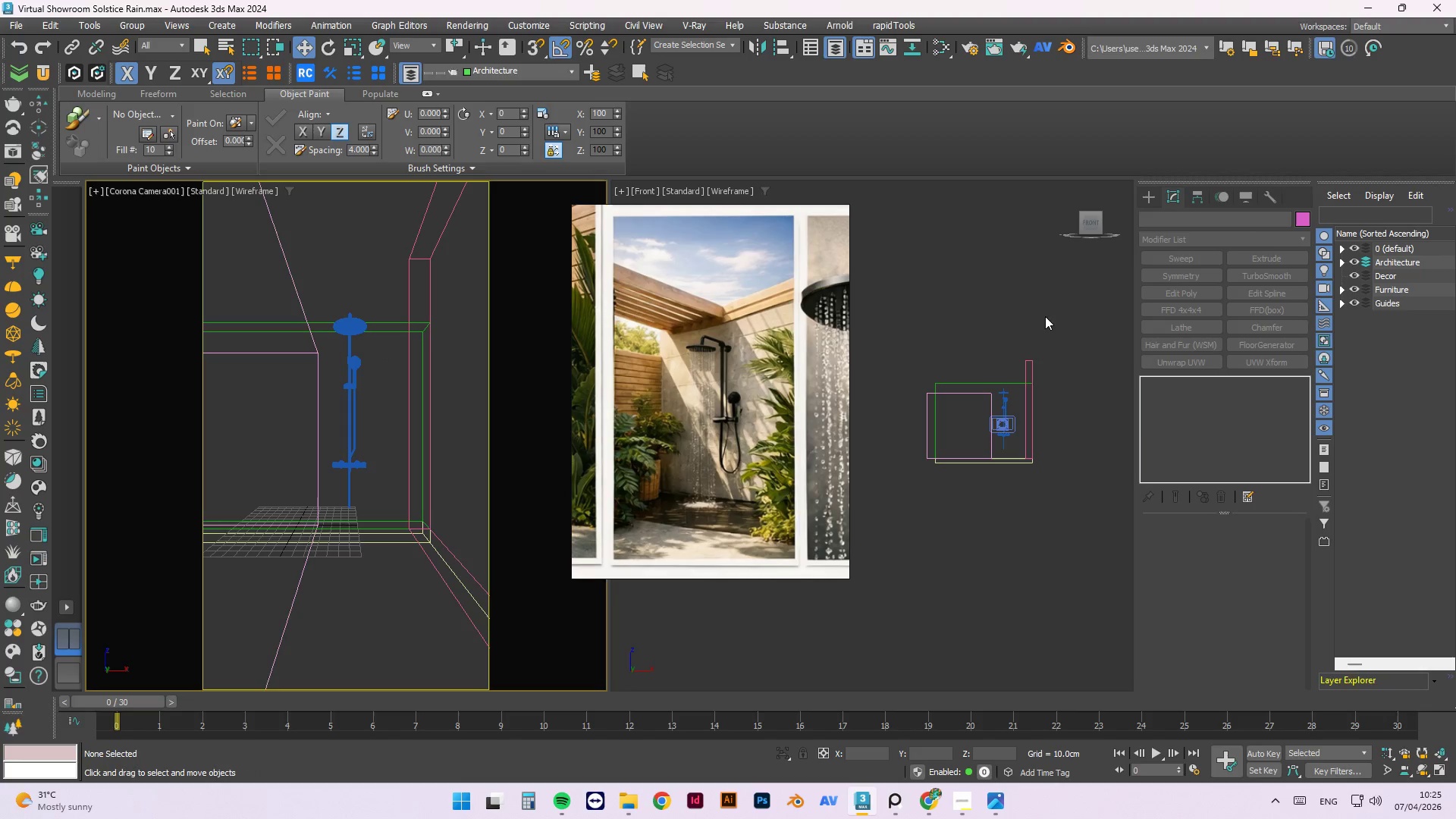 
left_click_drag(start_coordinate=[1047, 316], to_coordinate=[920, 469])
 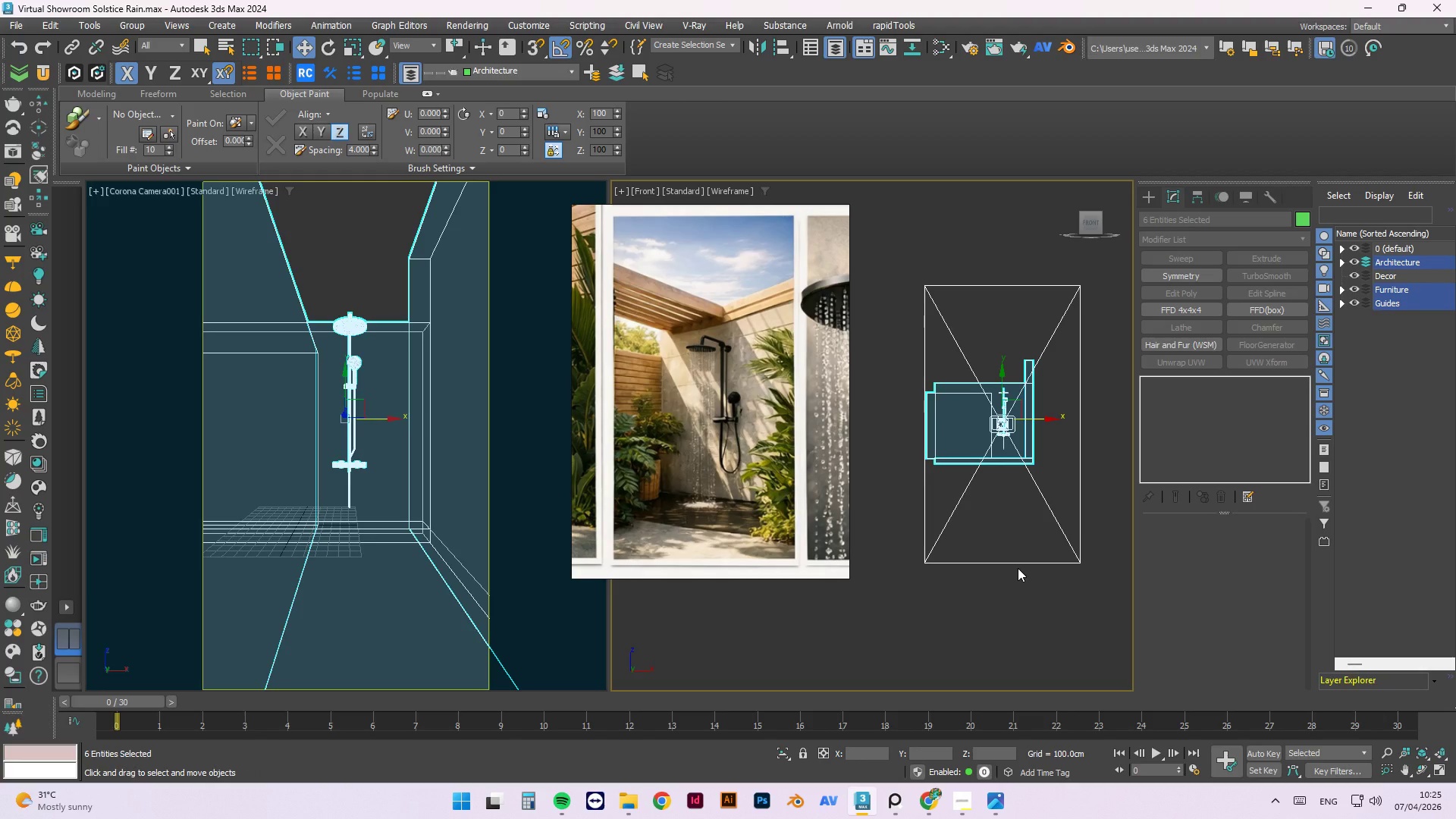 
left_click([1000, 570])
 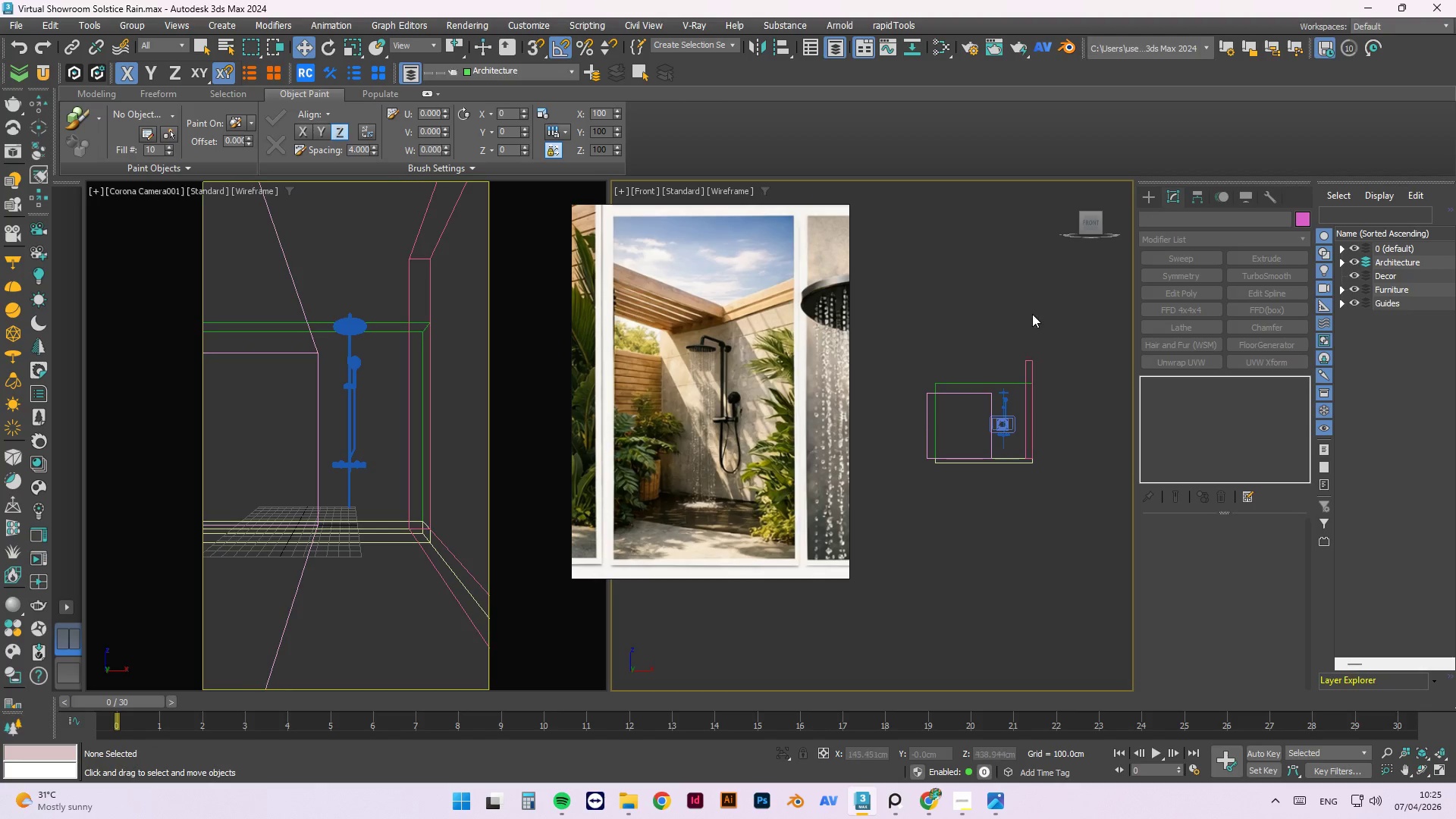 
left_click_drag(start_coordinate=[1051, 327], to_coordinate=[842, 585])
 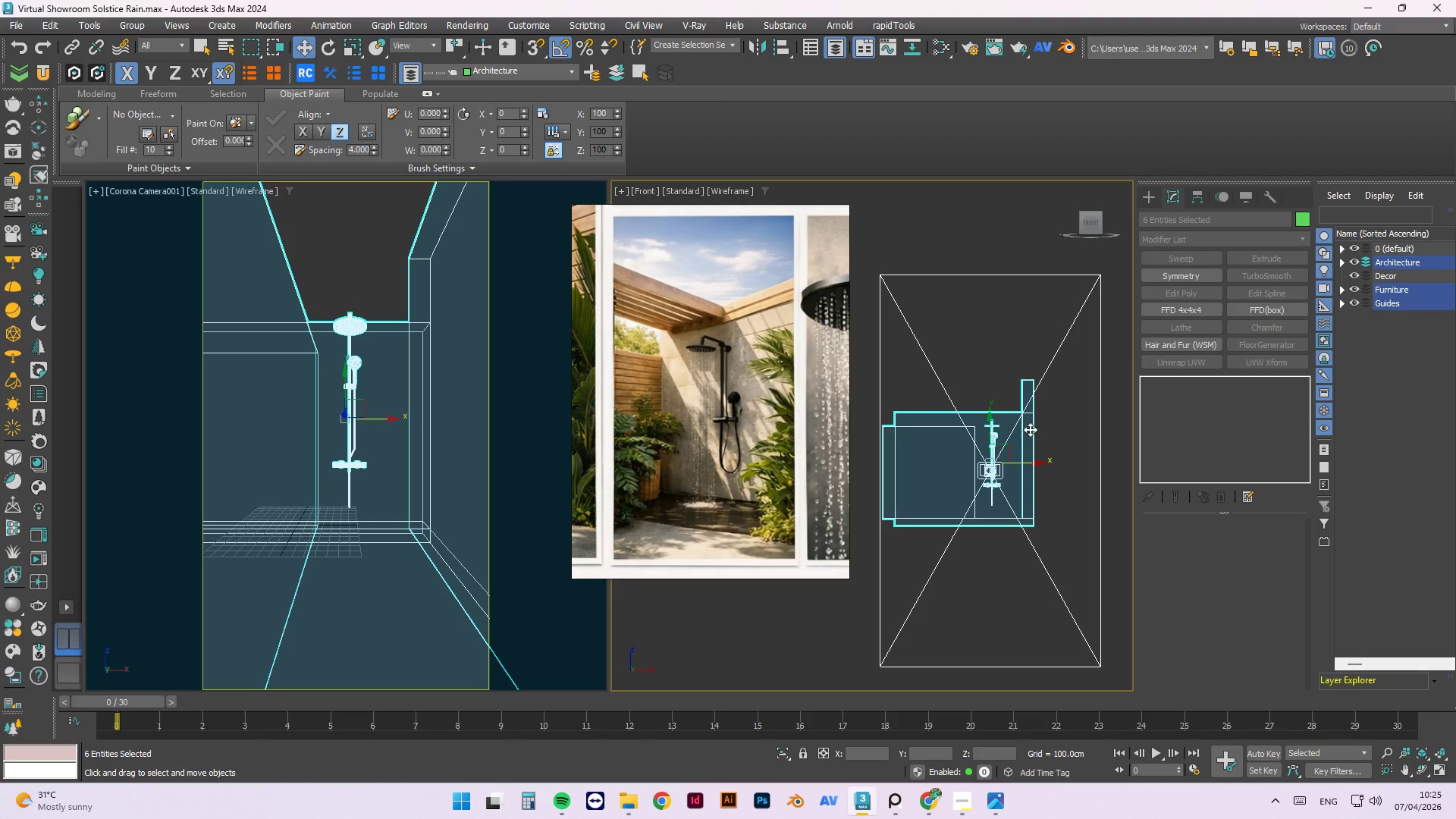 
scroll: coordinate [1032, 312], scroll_direction: up, amount: 1.0
 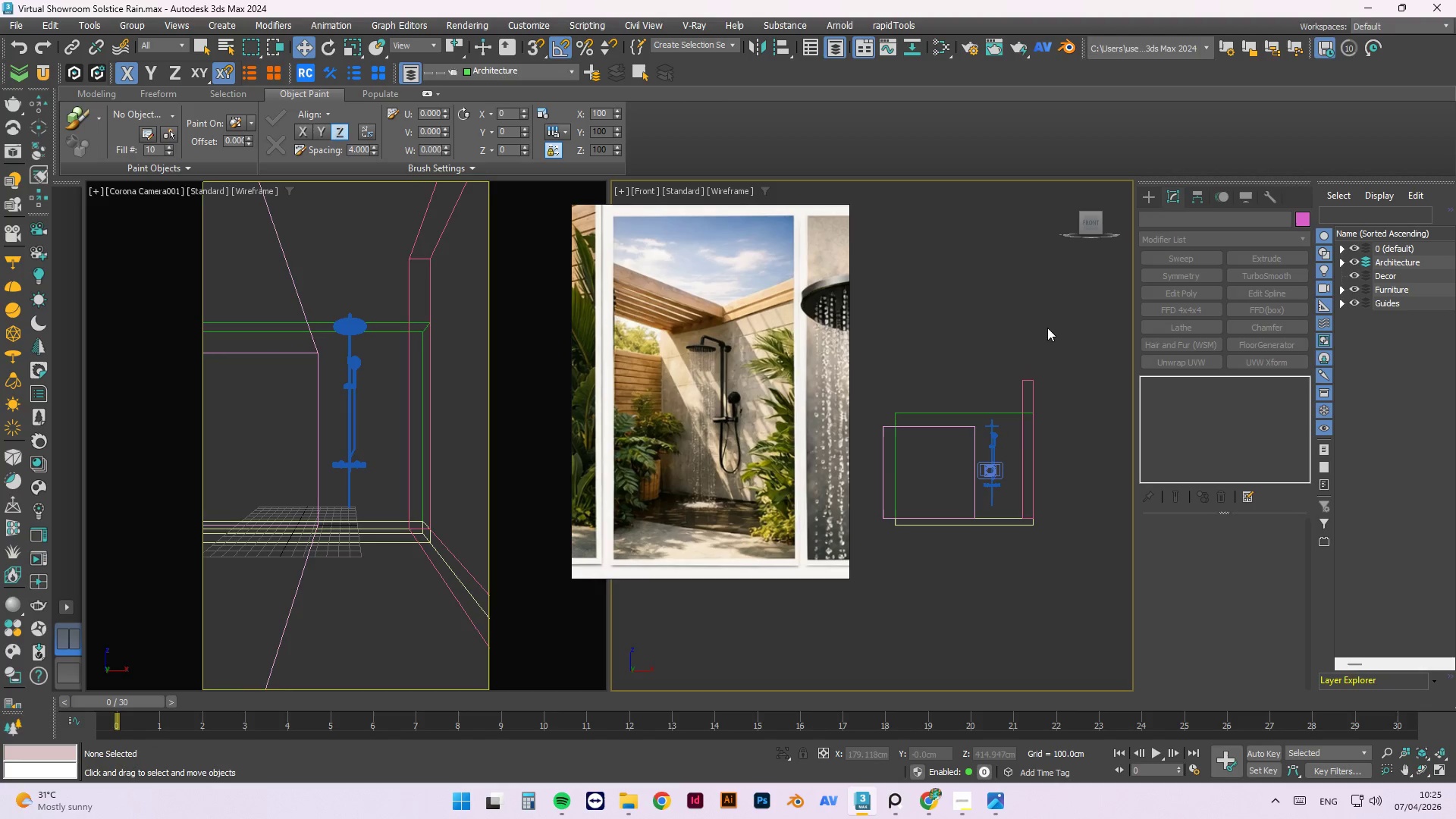 
hold_key(key=AltLeft, duration=1.53)
left_click_drag(start_coordinate=[1089, 561], to_coordinate=[1015, 610])
 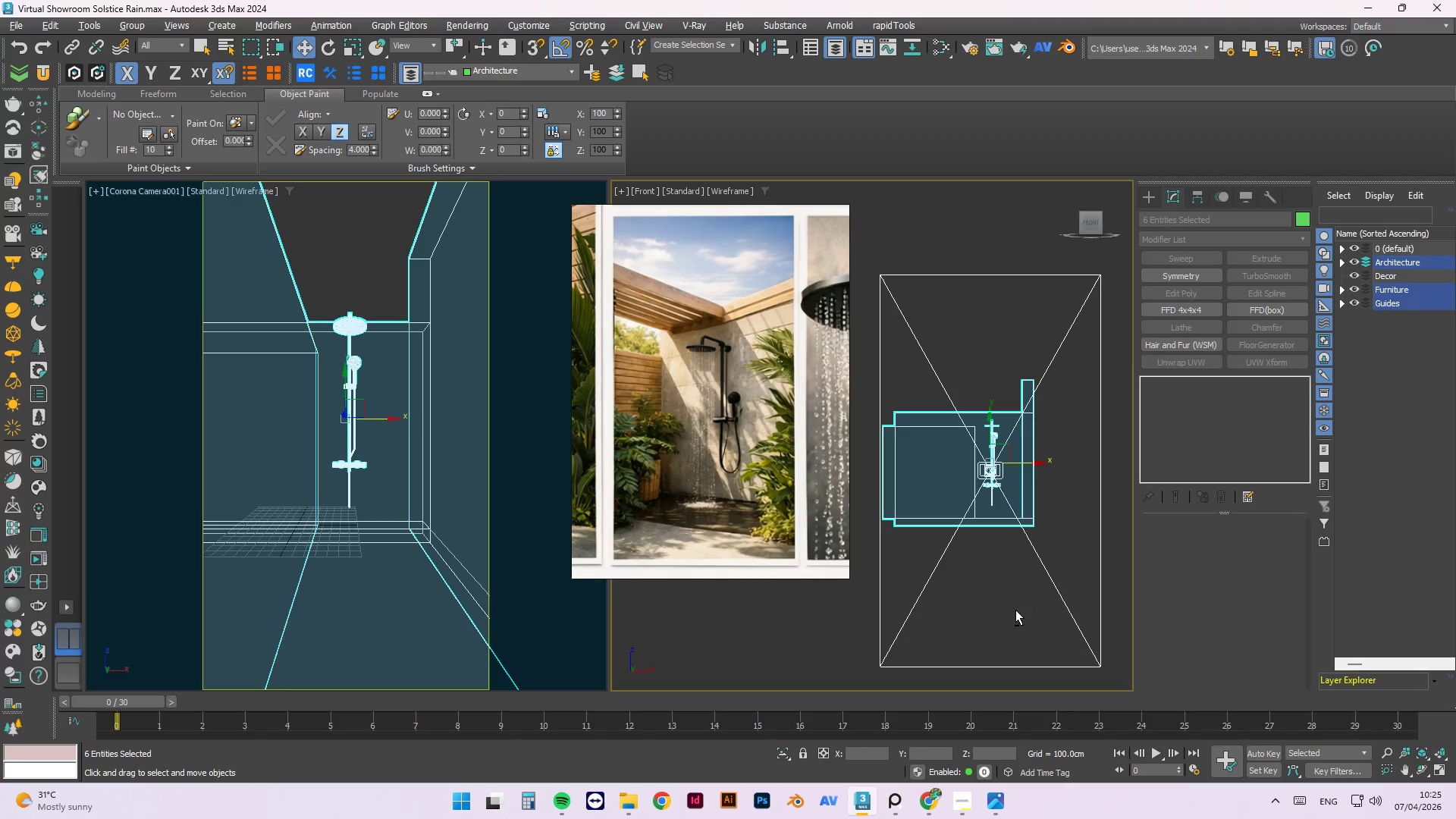 
hold_key(key=AltLeft, duration=1.53)
 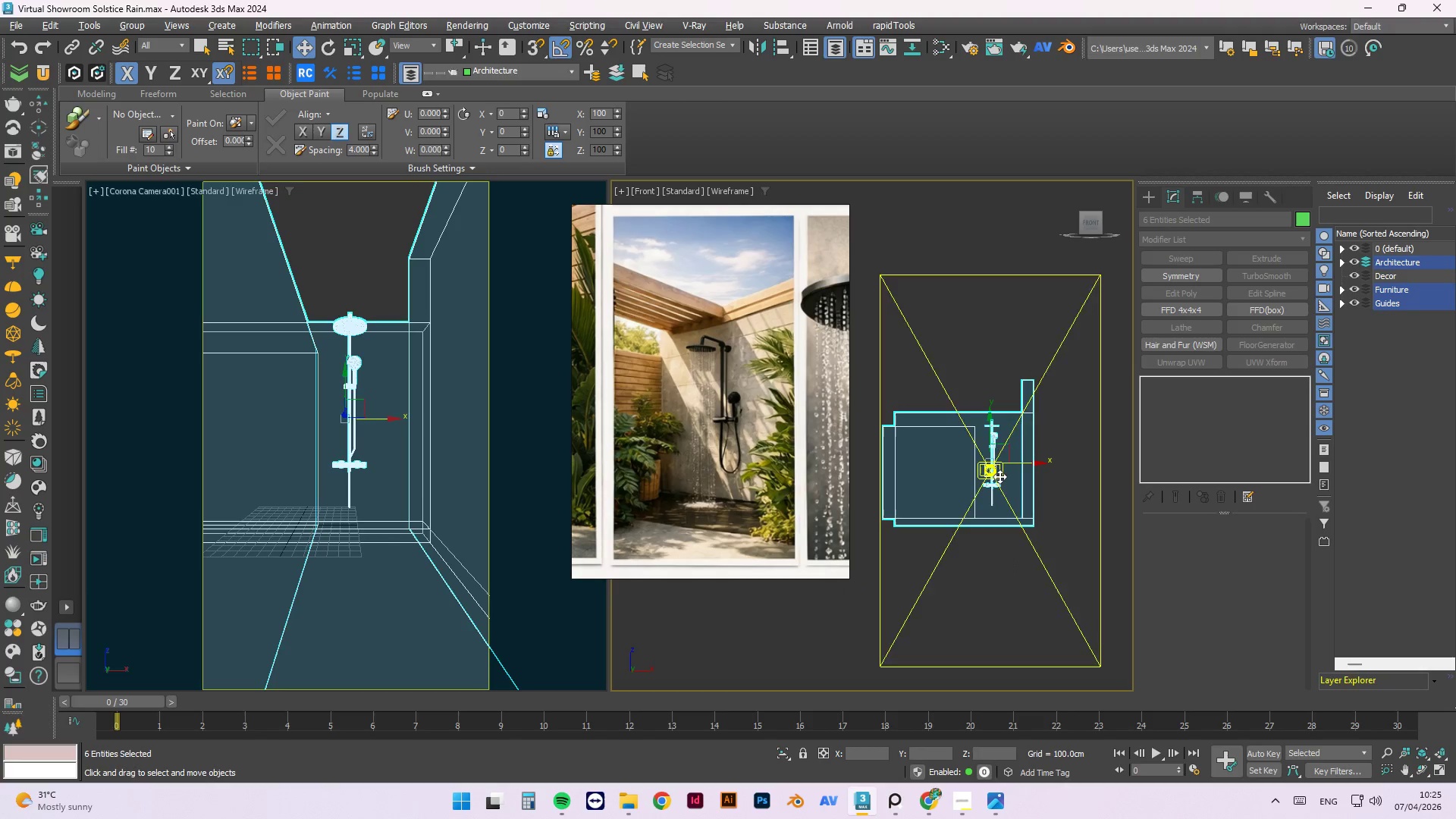 
hold_key(key=AltLeft, duration=0.98)
left_click([999, 476])
 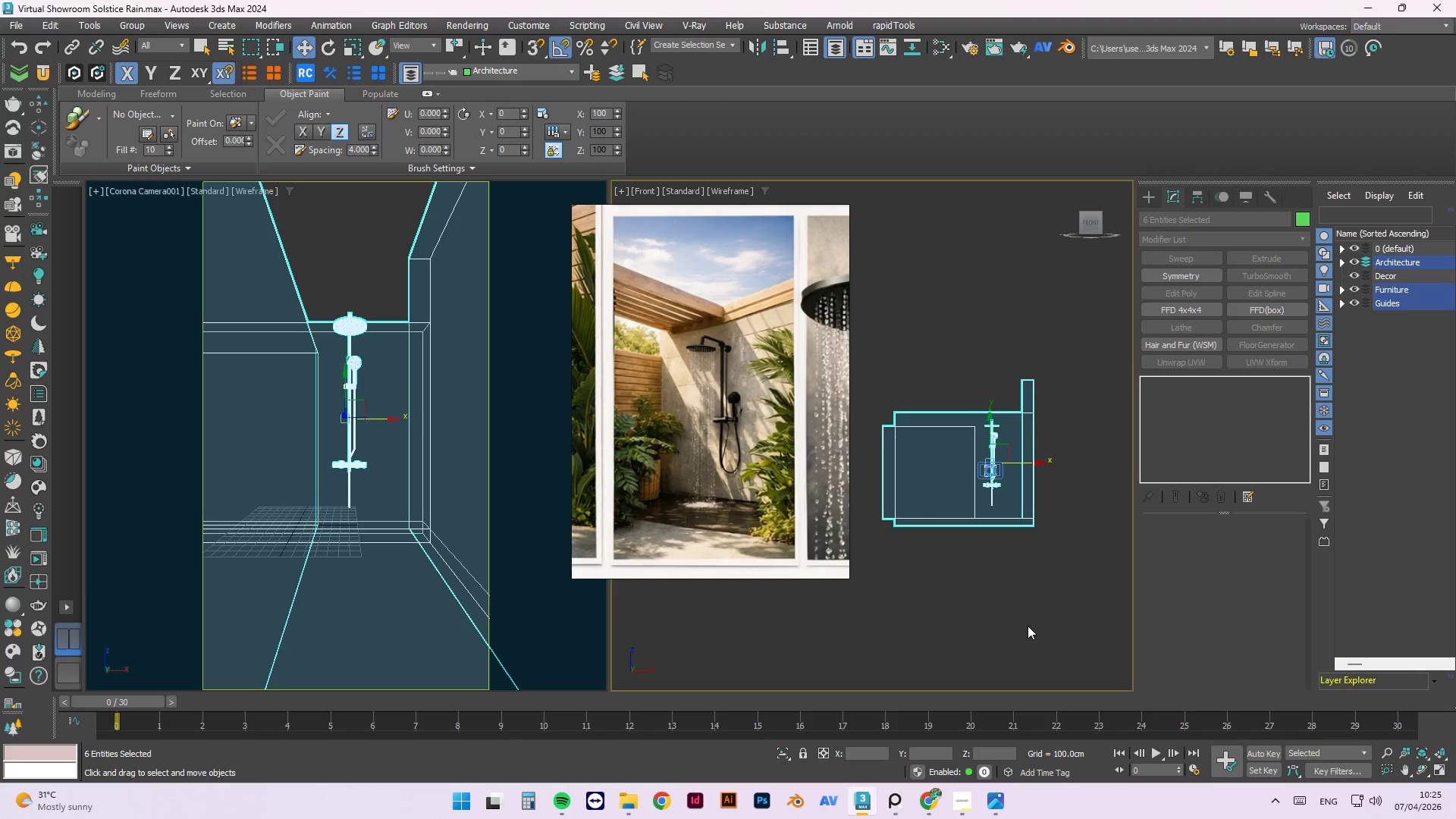 
key(T)
 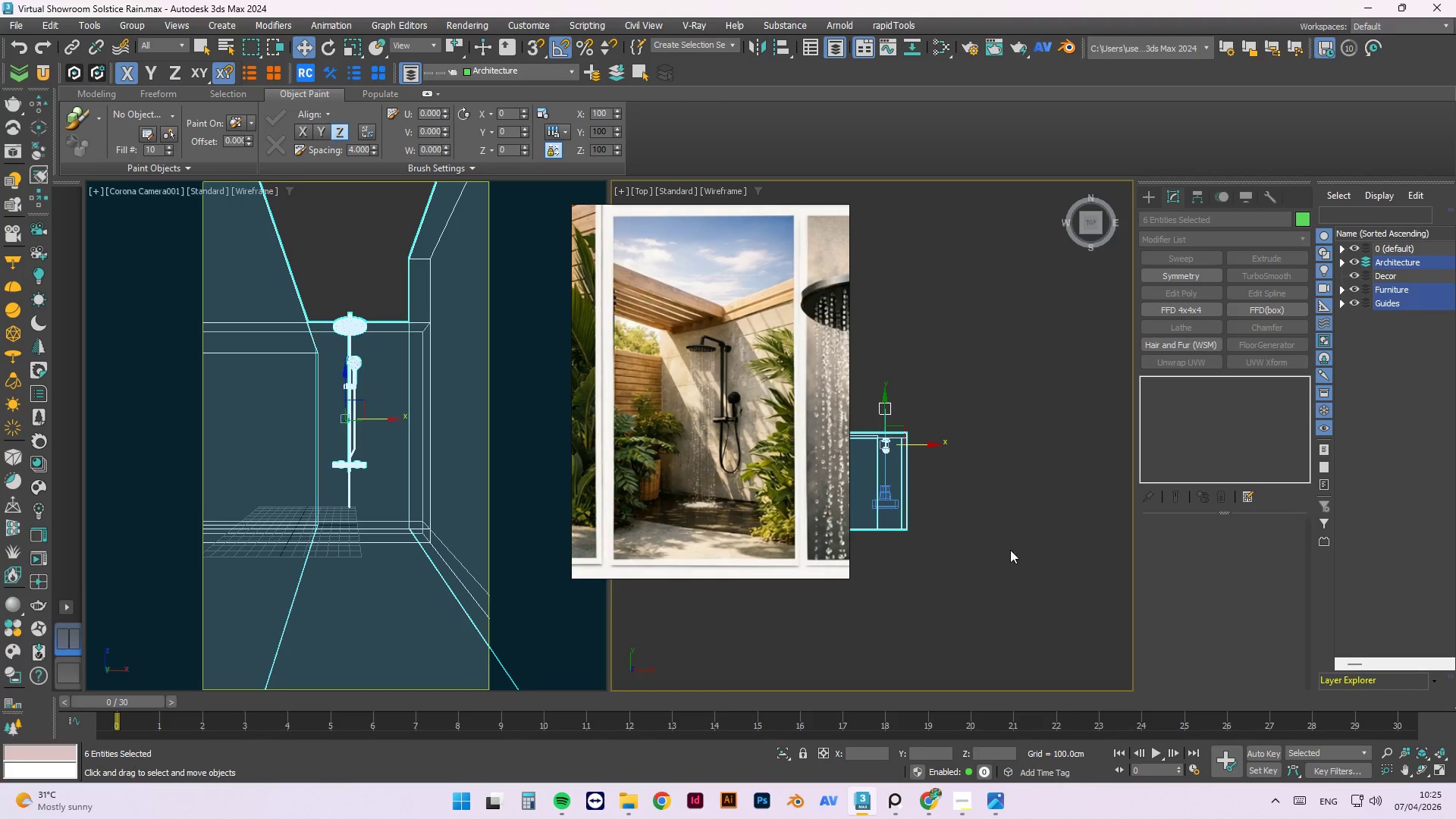 
scroll: coordinate [1018, 603], scroll_direction: down, amount: 2.0
 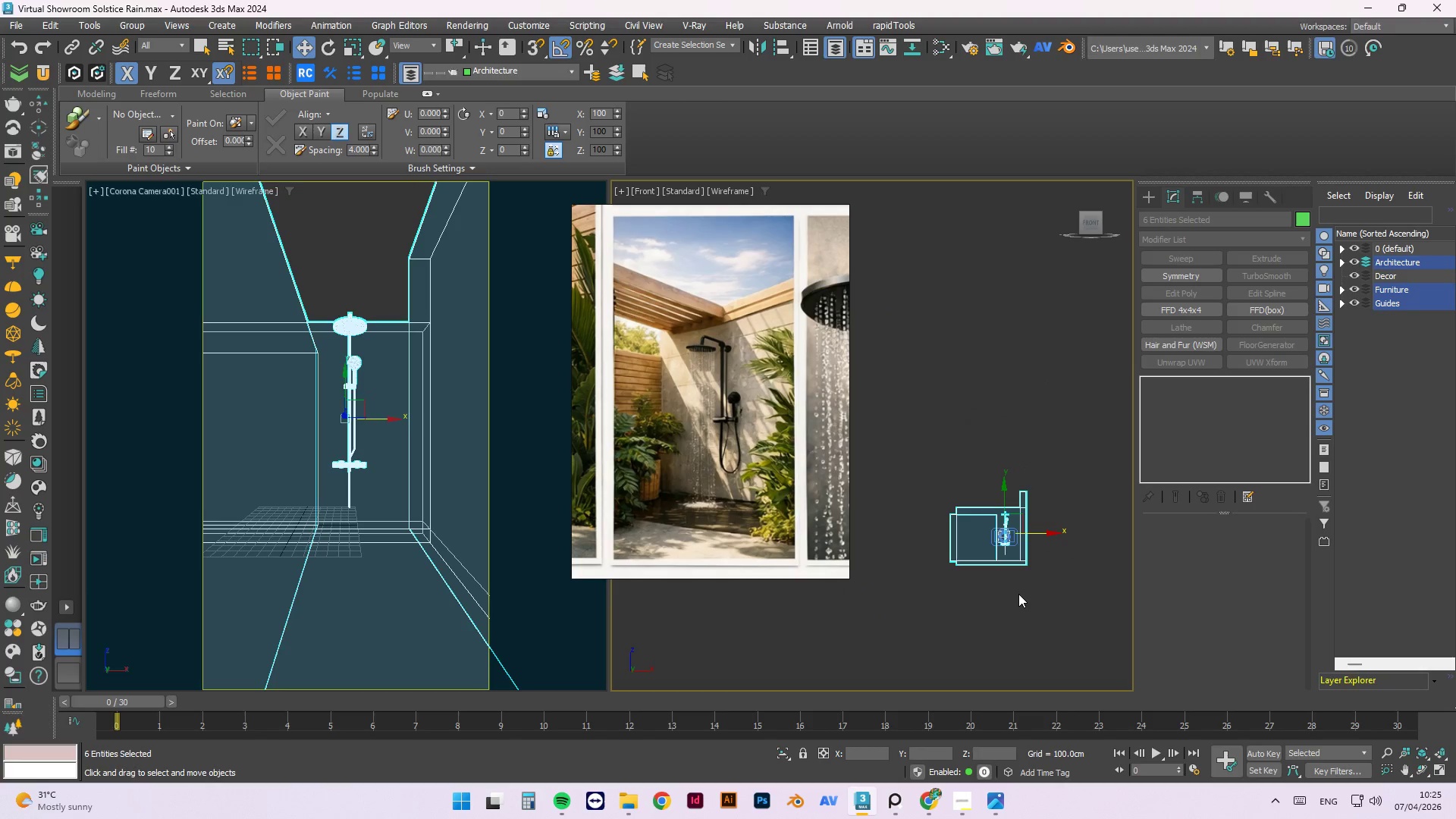 
scroll: coordinate [965, 498], scroll_direction: none, amount: 0.0
 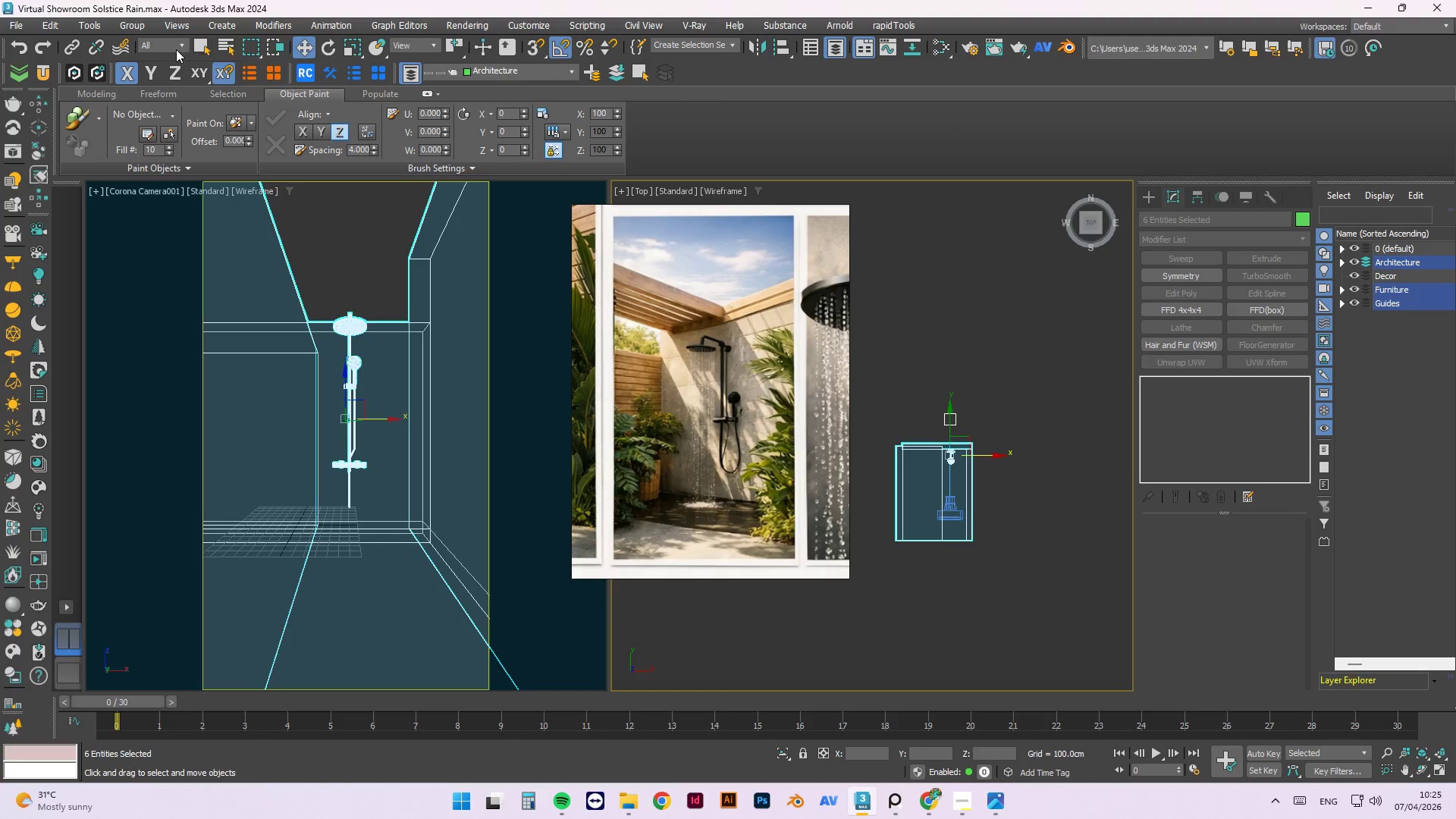 
left_click([130, 26])
 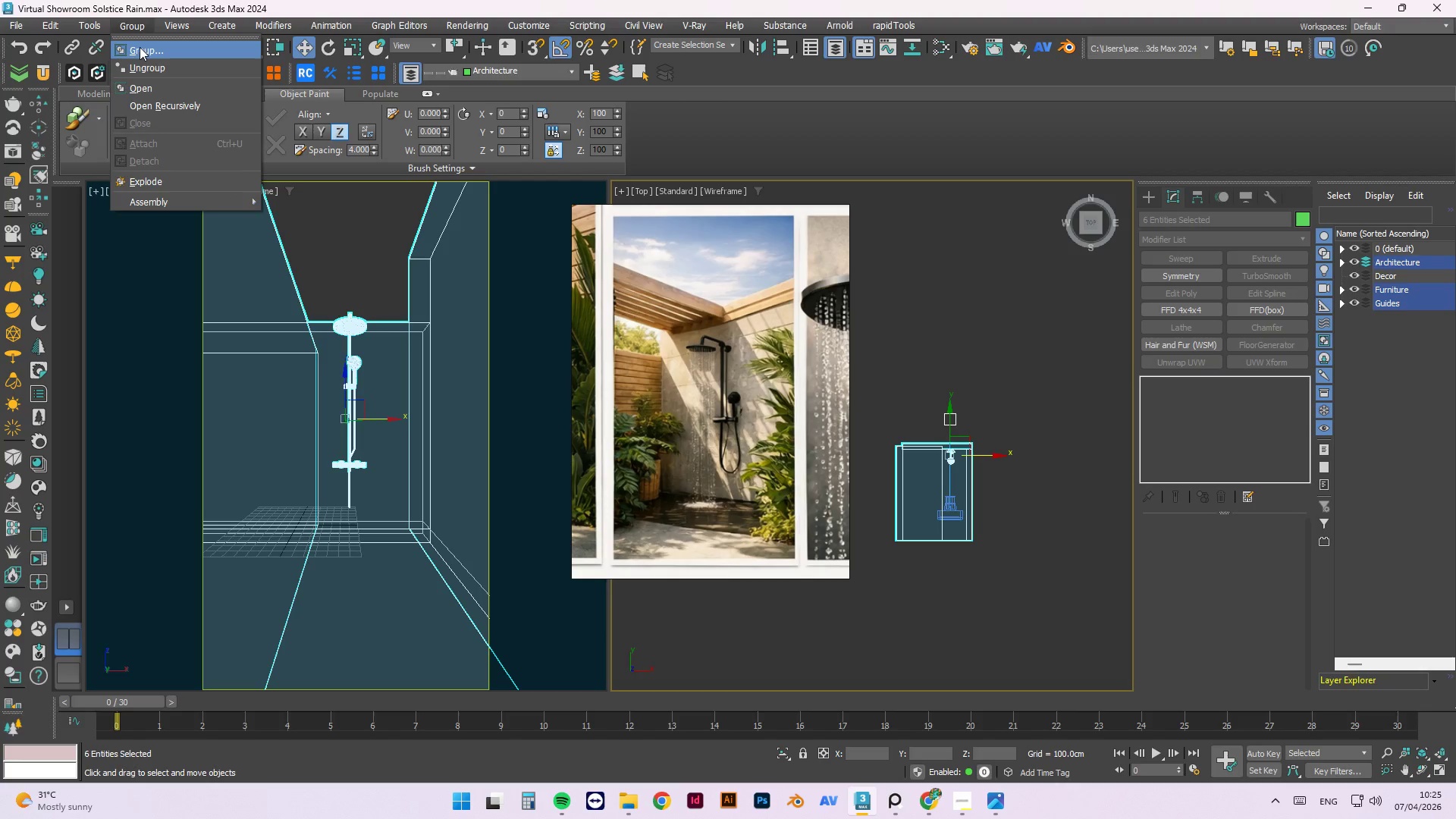 
left_click([141, 49])
 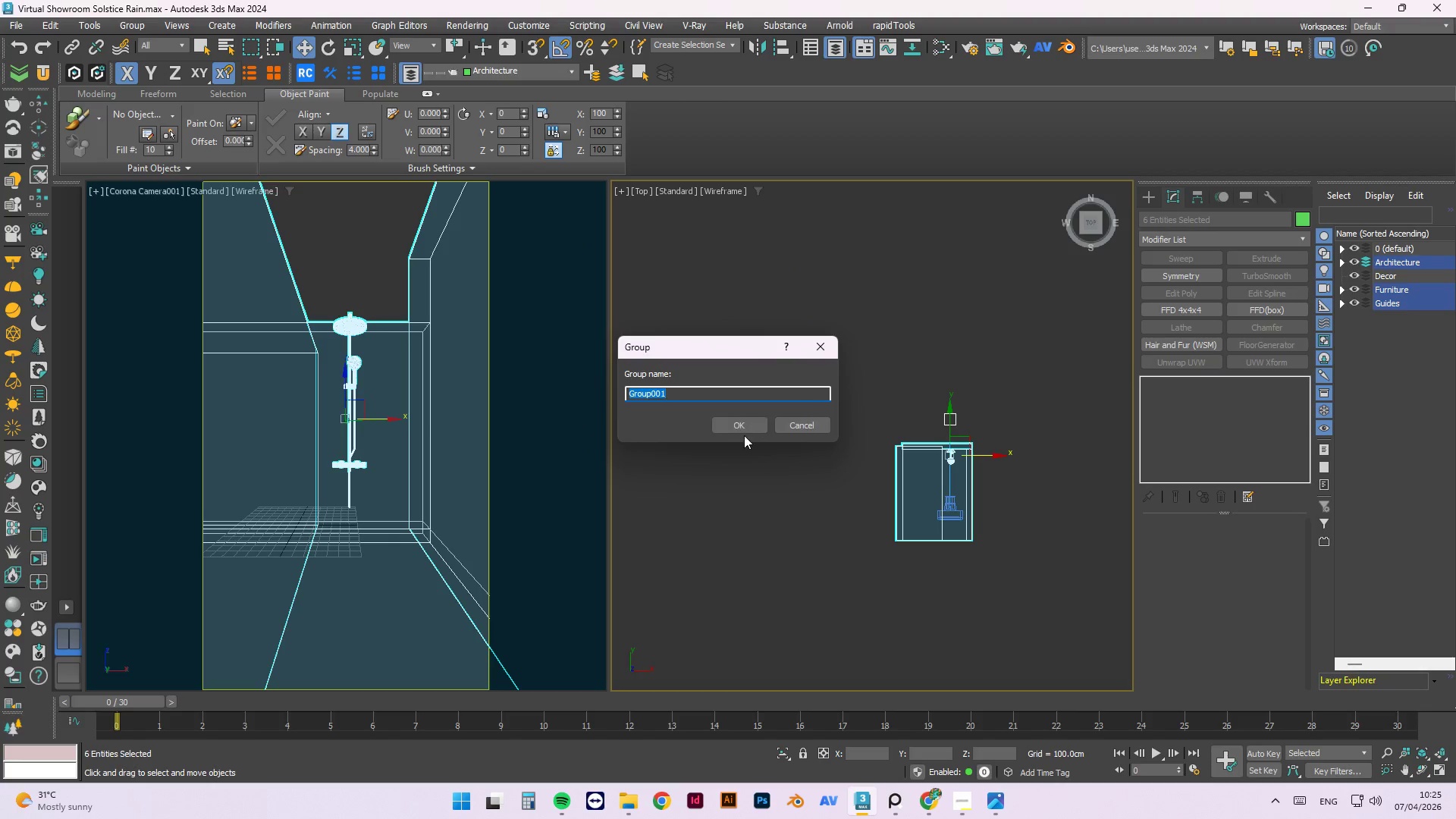 
left_click([733, 427])
 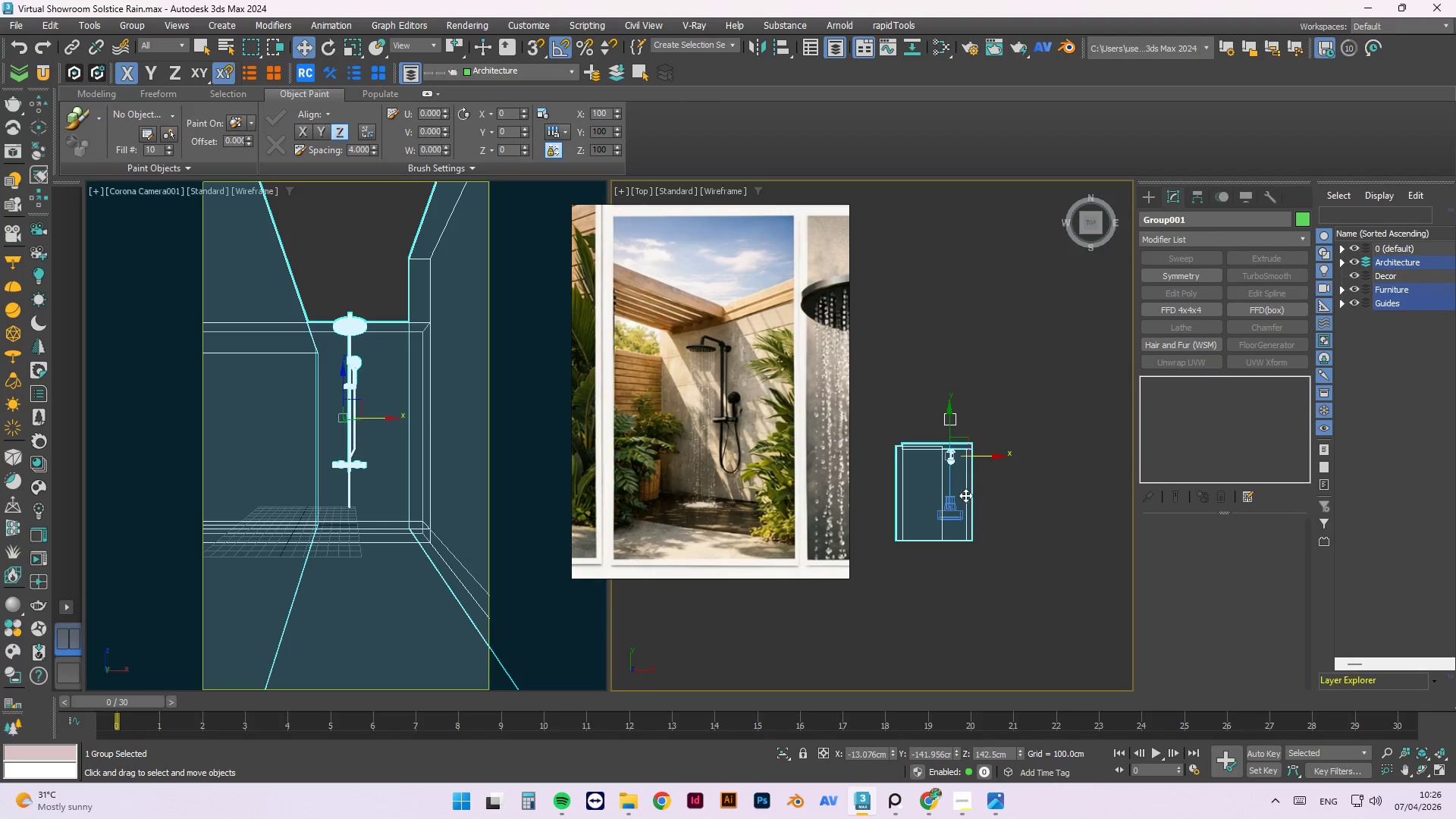 
scroll: coordinate [965, 495], scroll_direction: up, amount: 2.0
 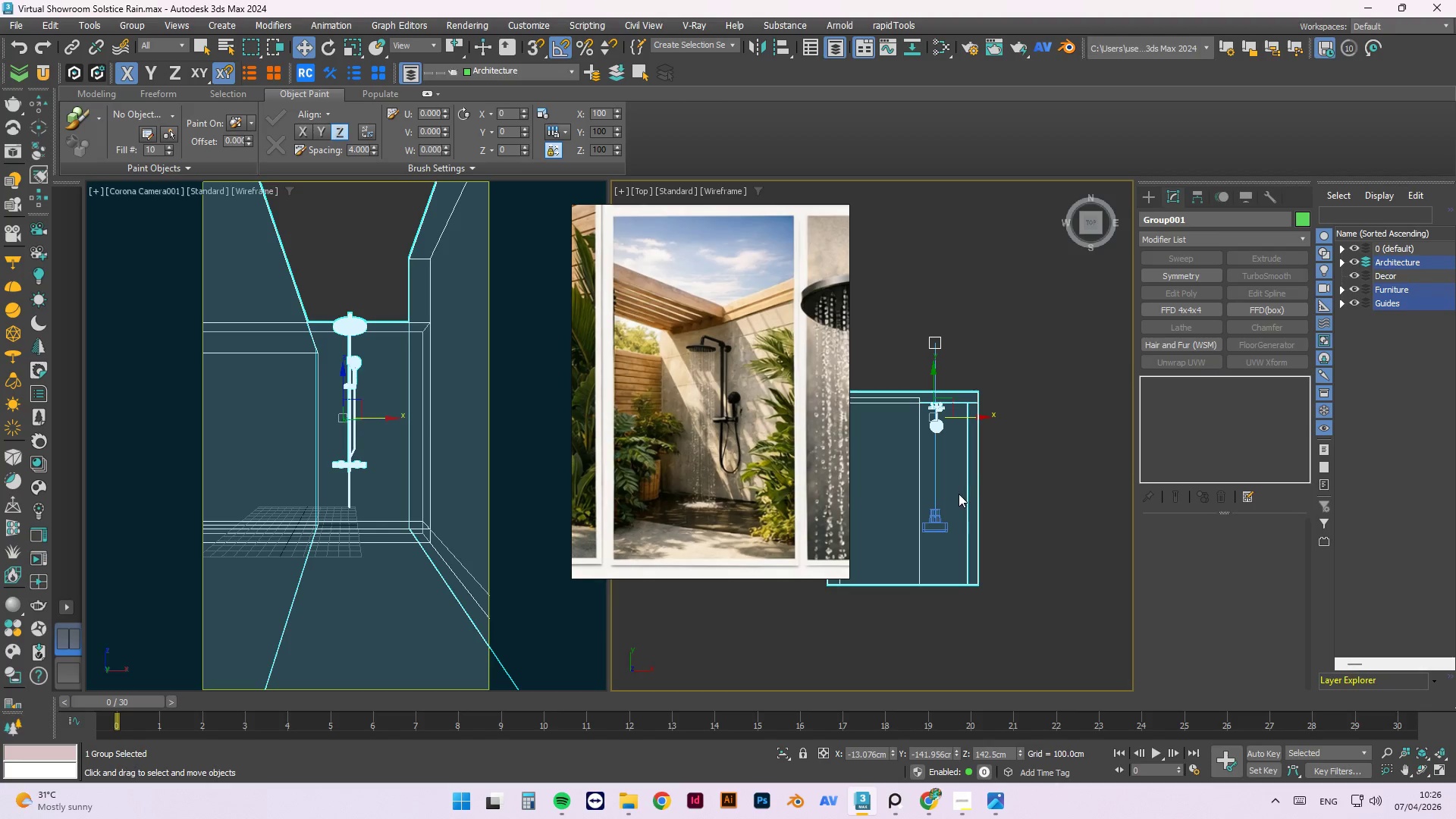 
key(Alt+Y)
 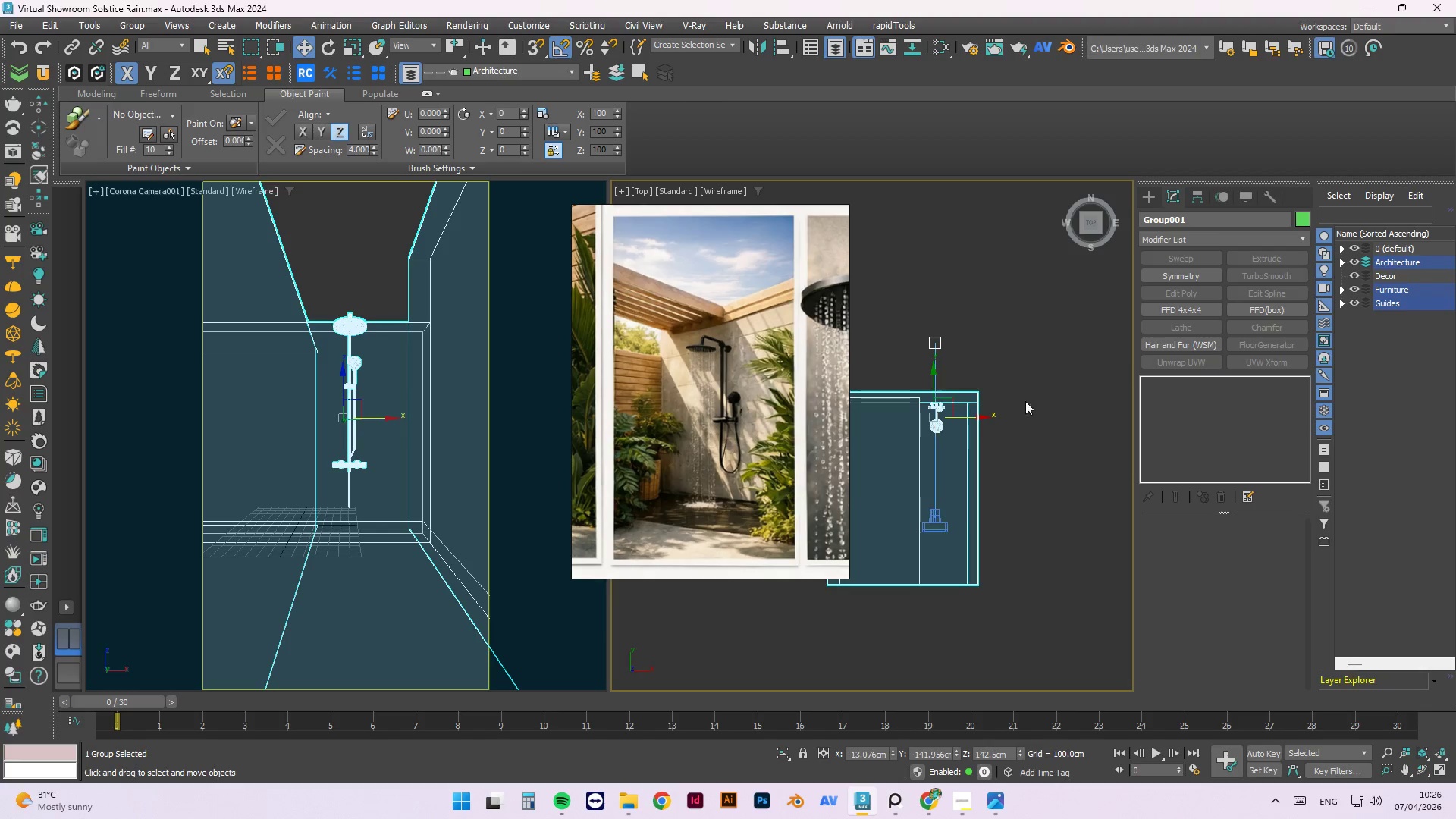 
left_click([1061, 306])
 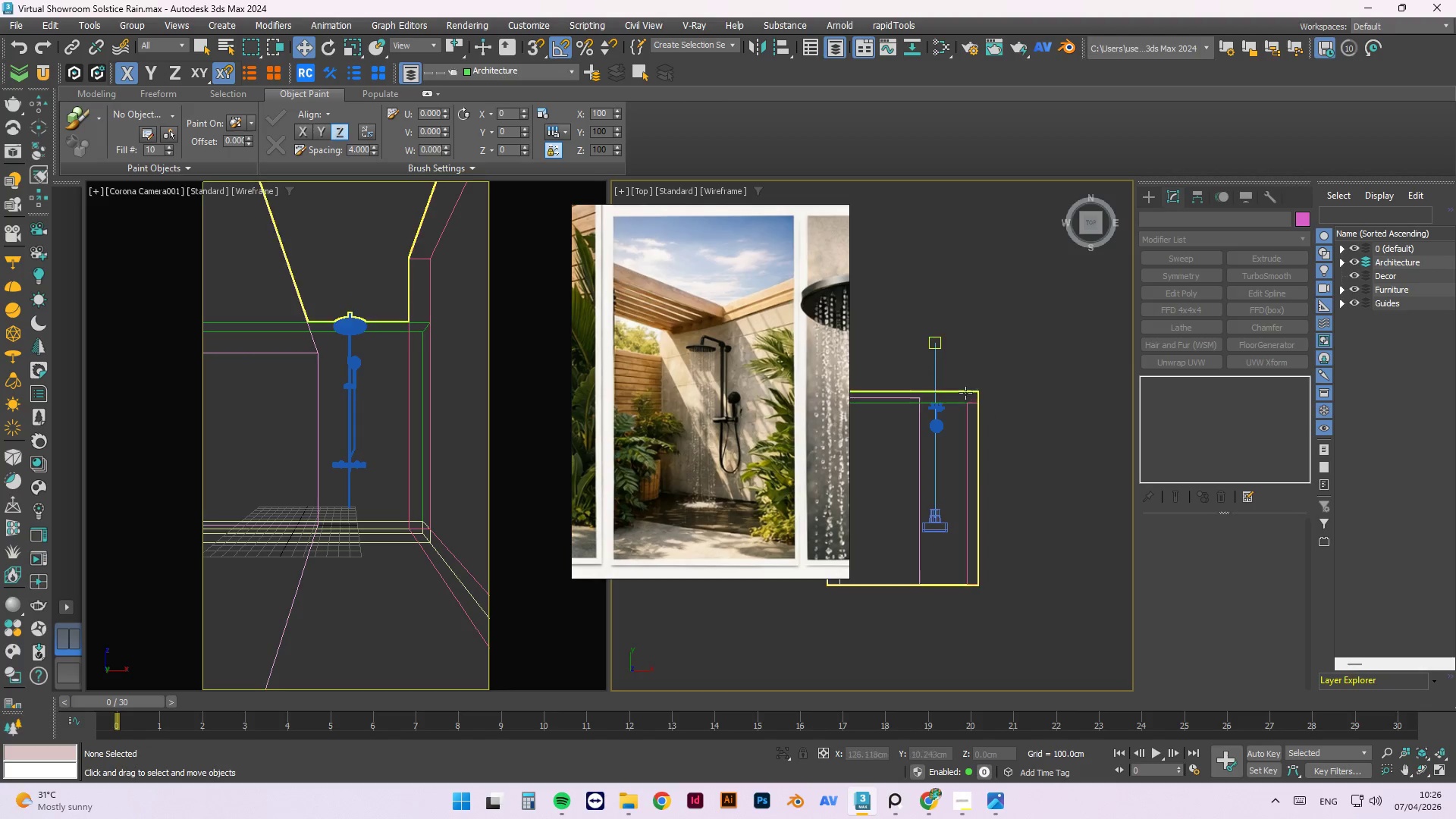 
left_click([964, 397])
 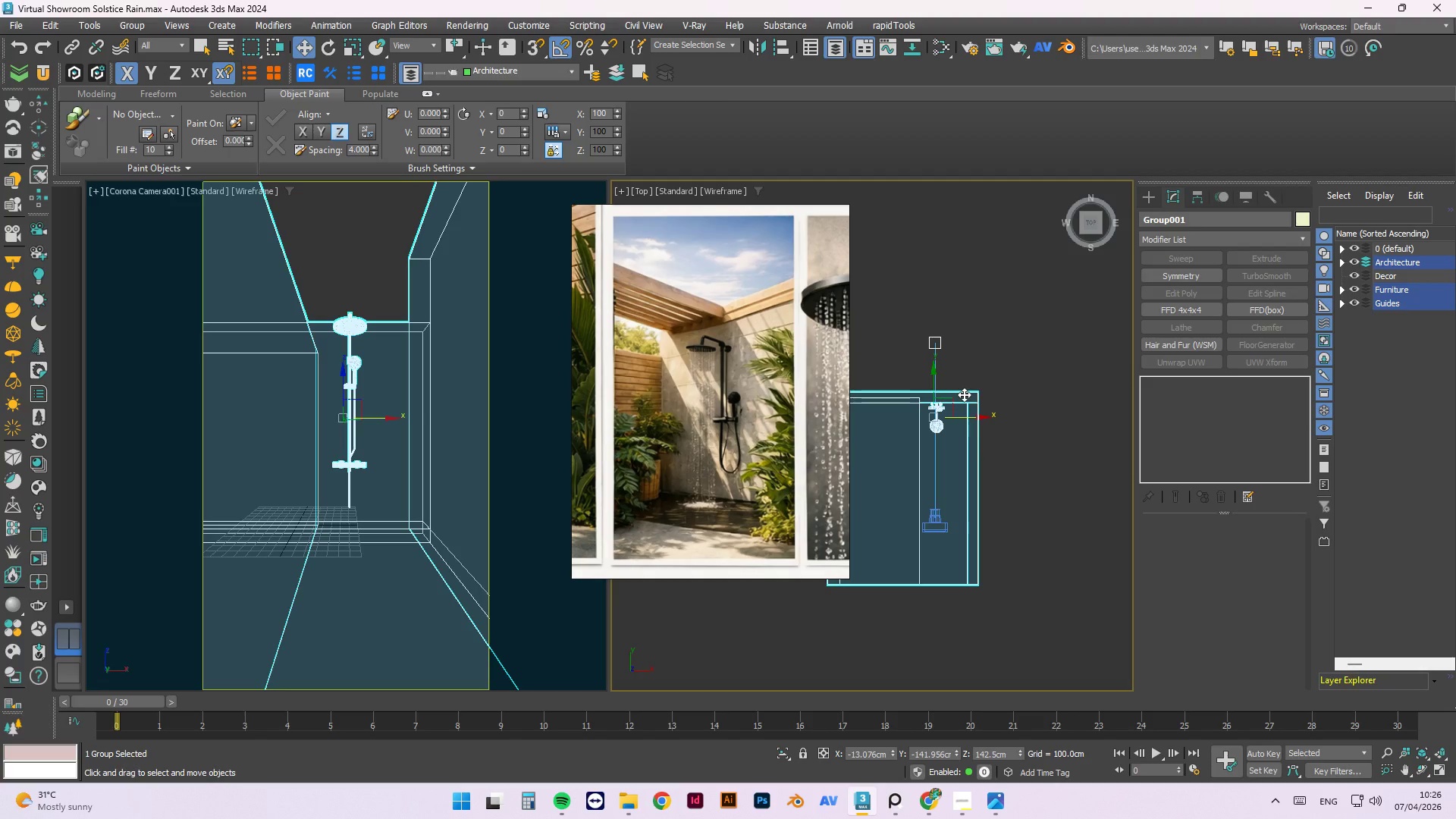 
key(Alt+Y)
 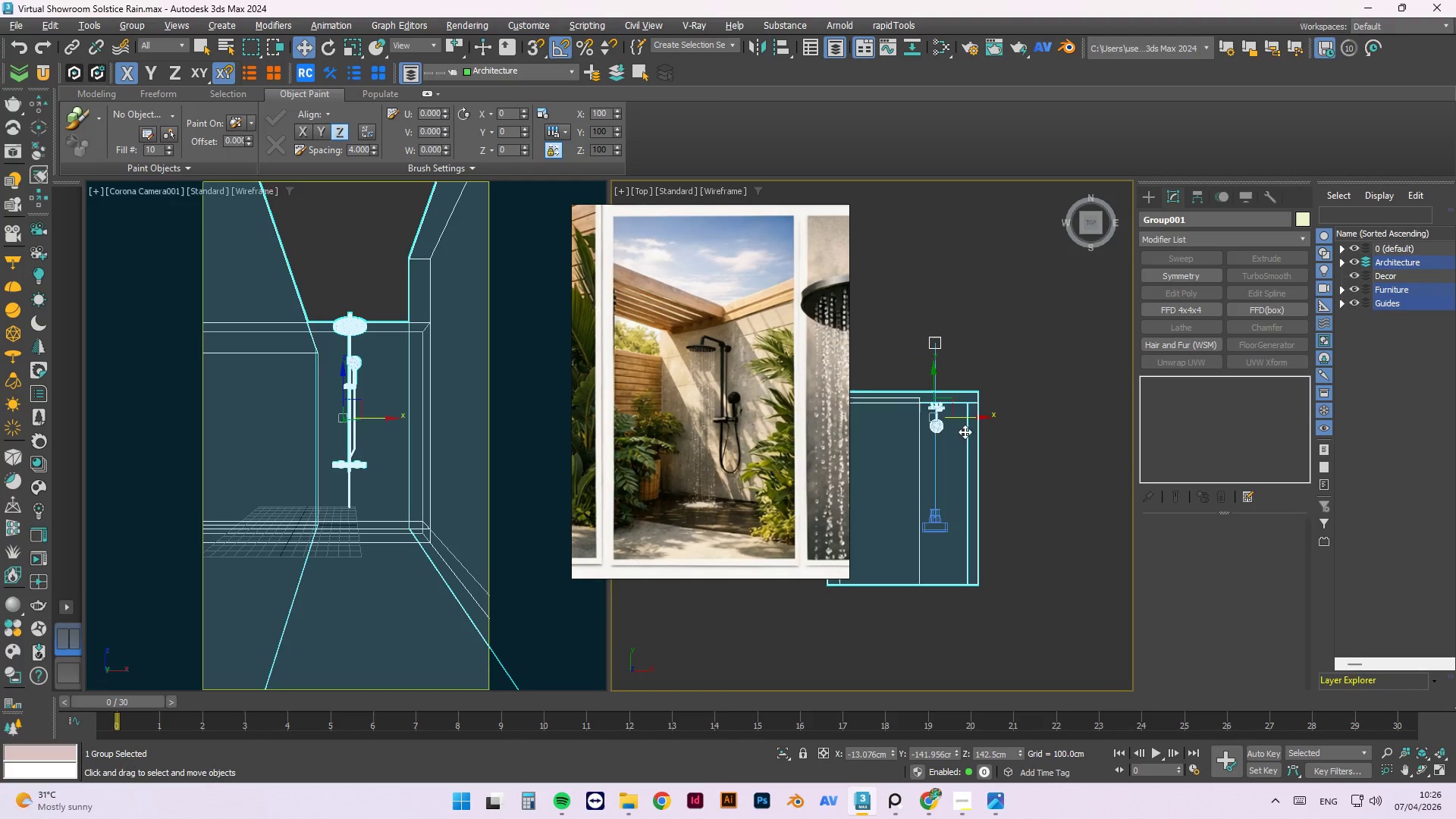 
key(E)
 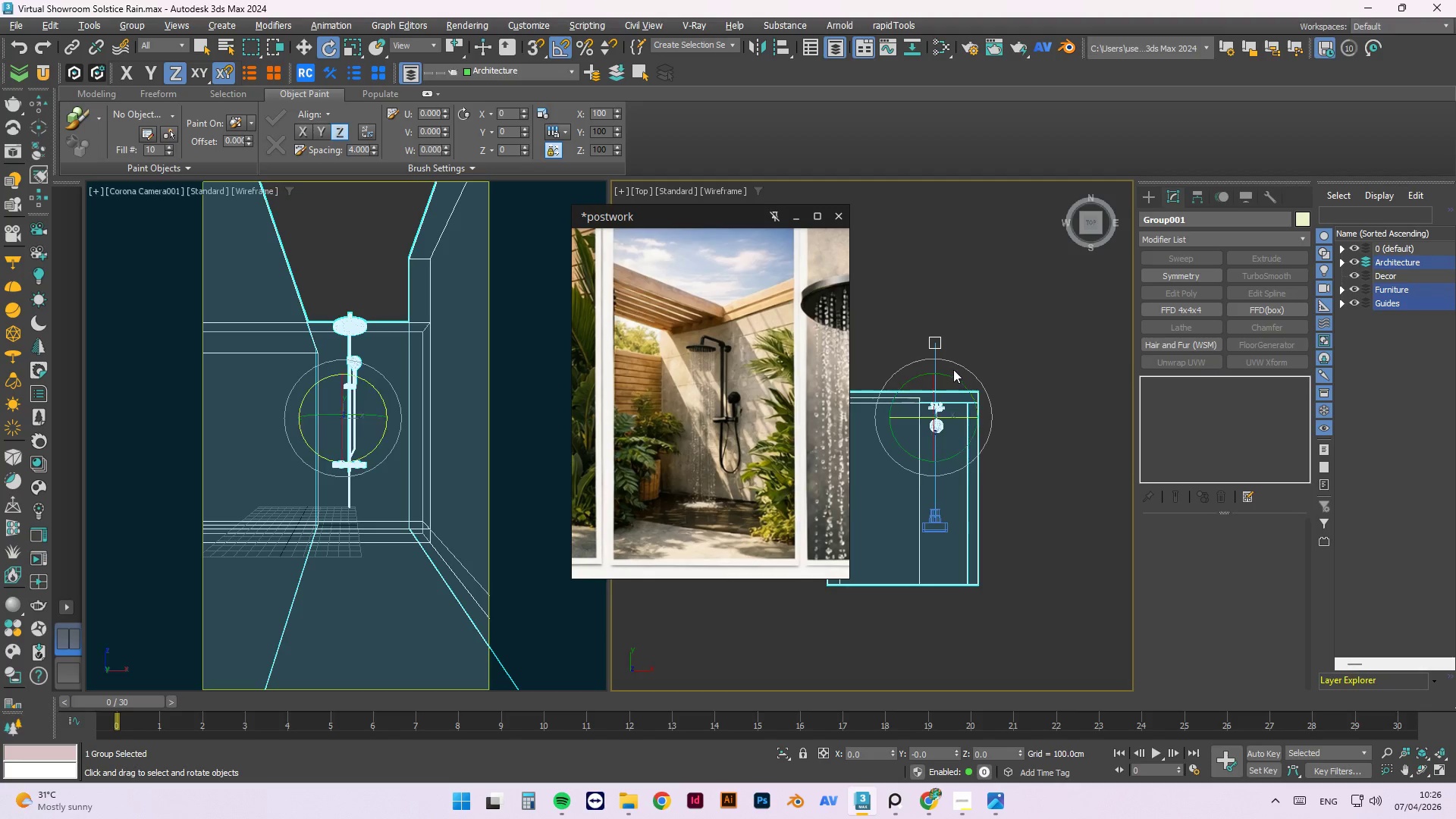 
left_click_drag(start_coordinate=[956, 377], to_coordinate=[971, 387])
 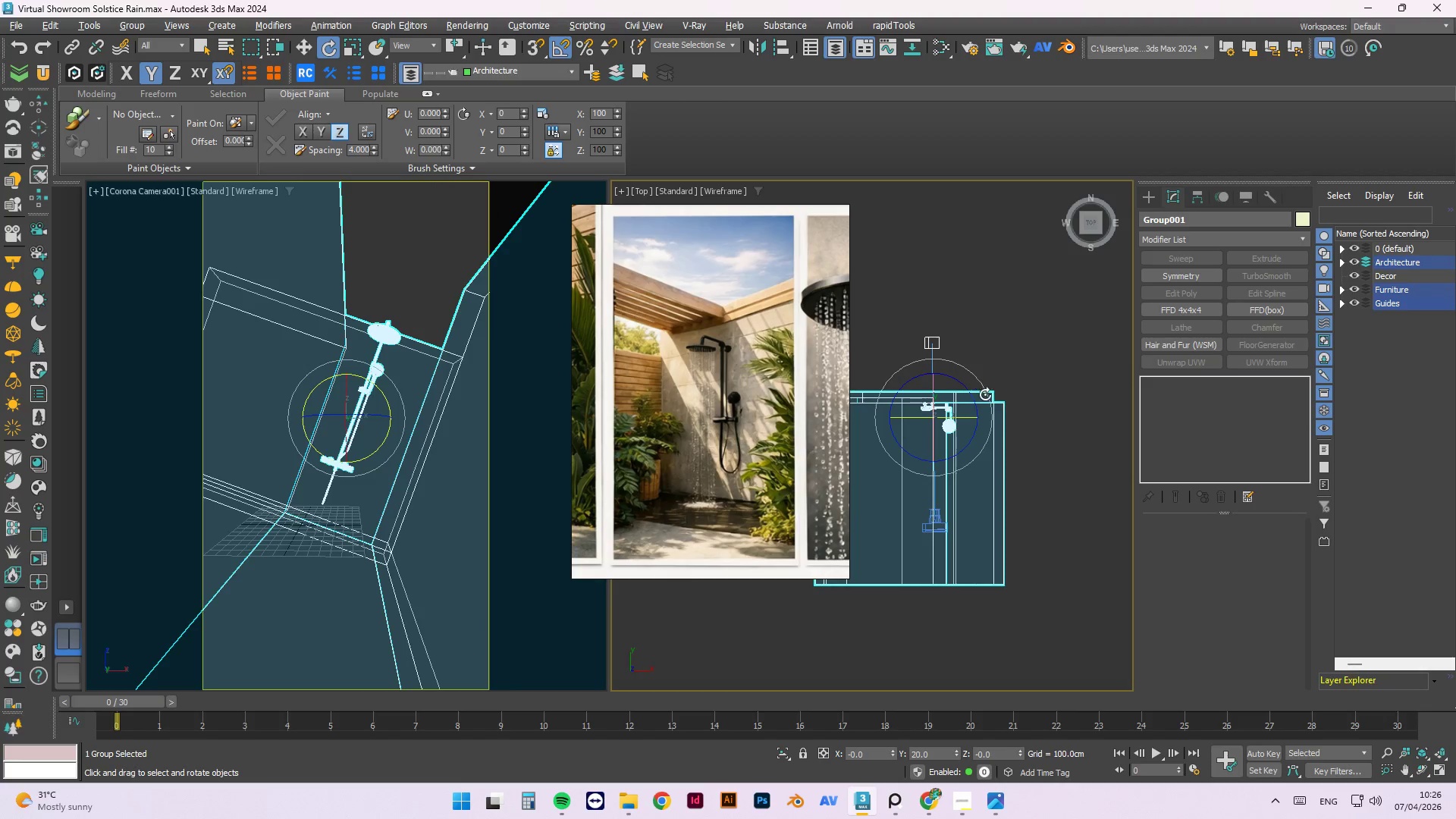 
key(Control+Z)
 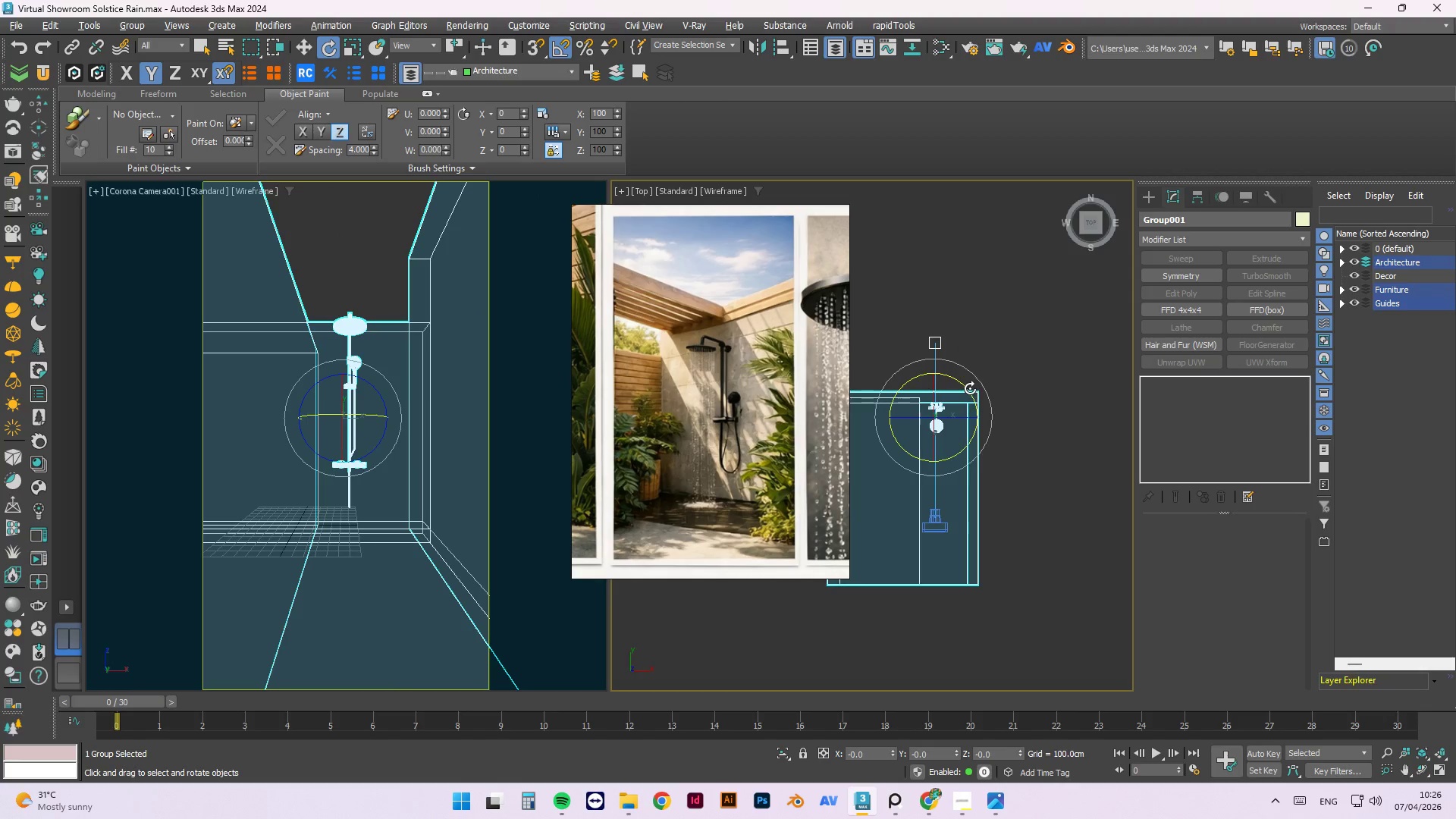 
left_click_drag(start_coordinate=[965, 388], to_coordinate=[975, 401])
 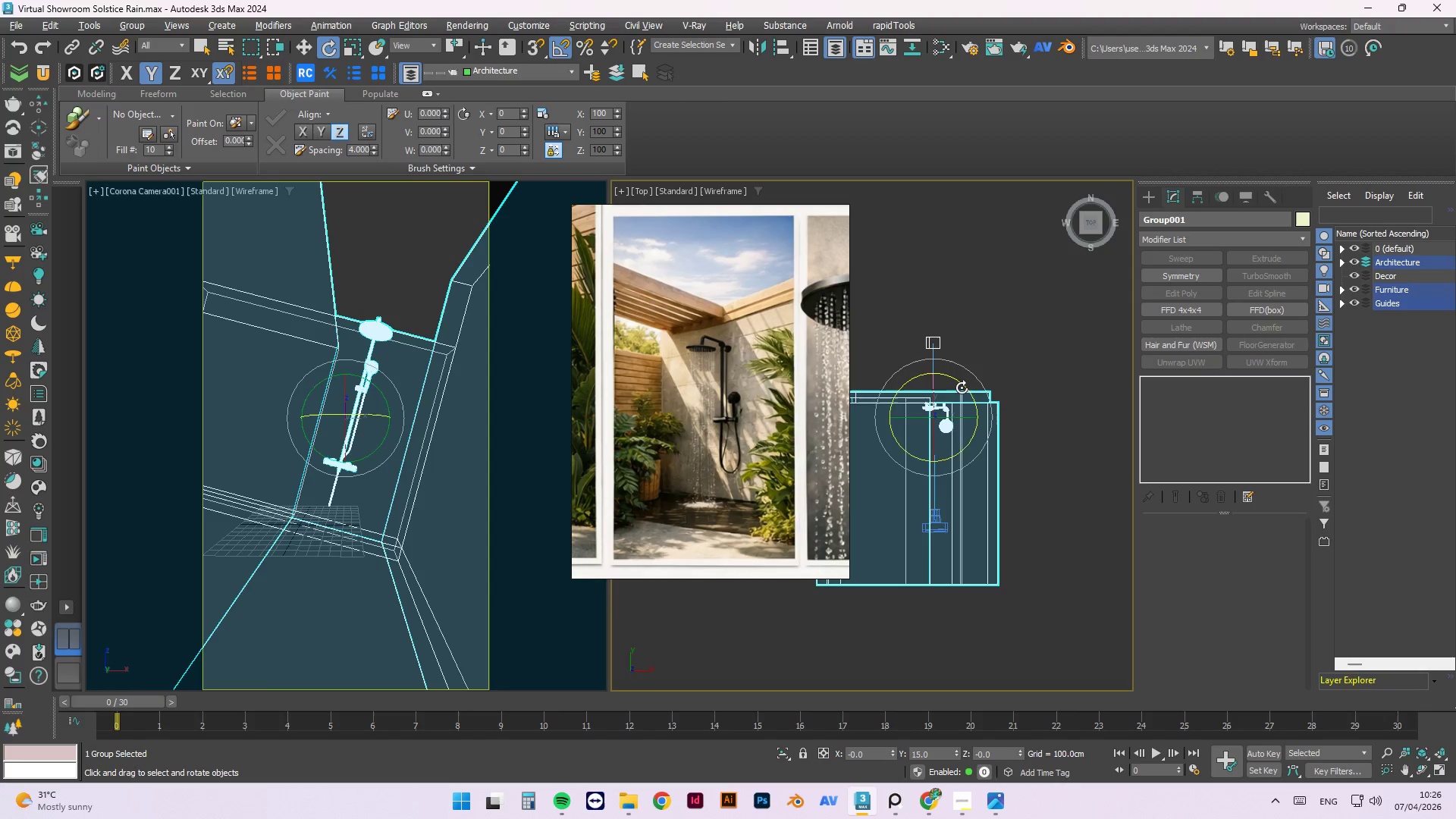 
key(Control+ControlLeft)
 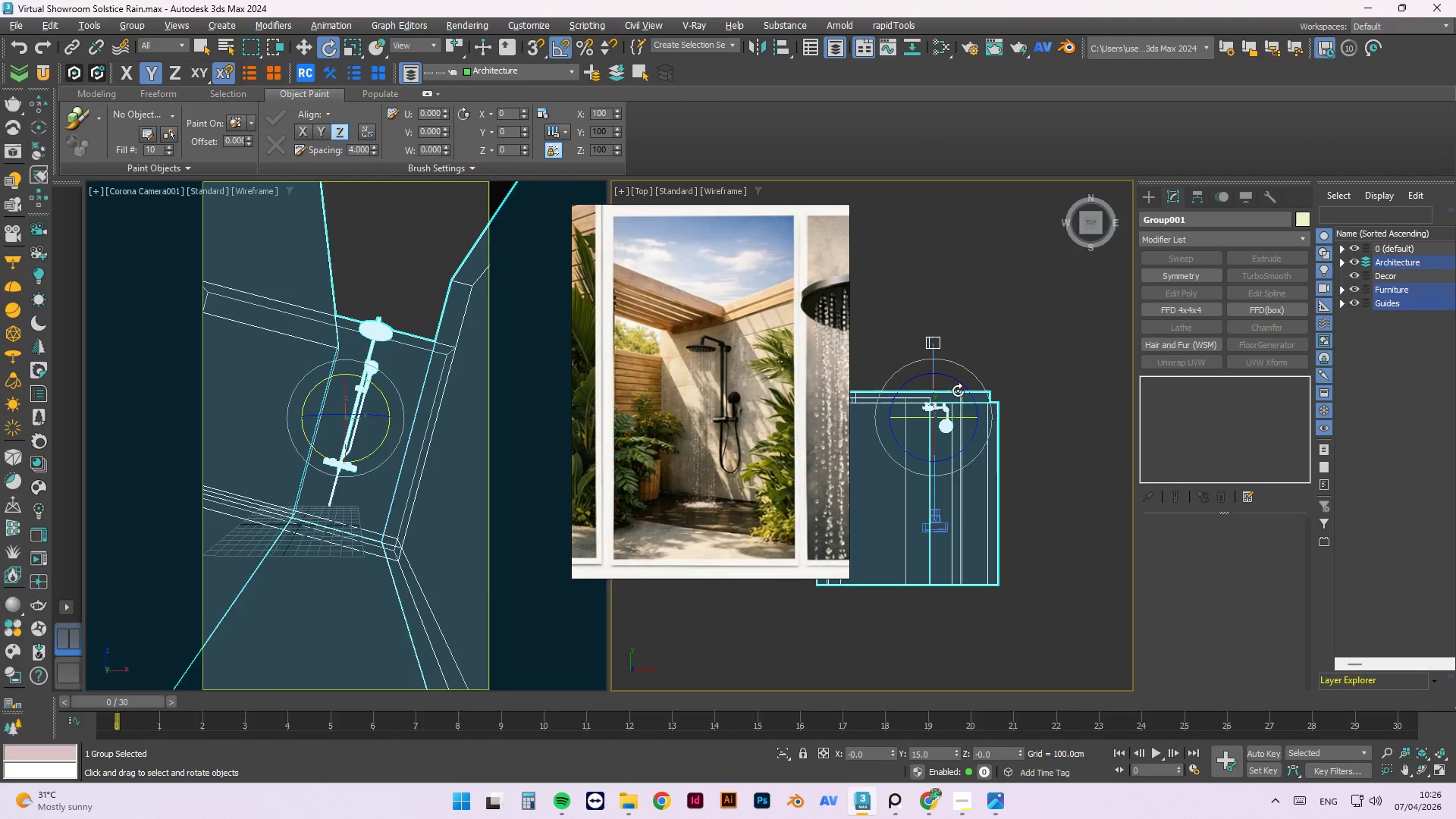 
key(Control+Z)
 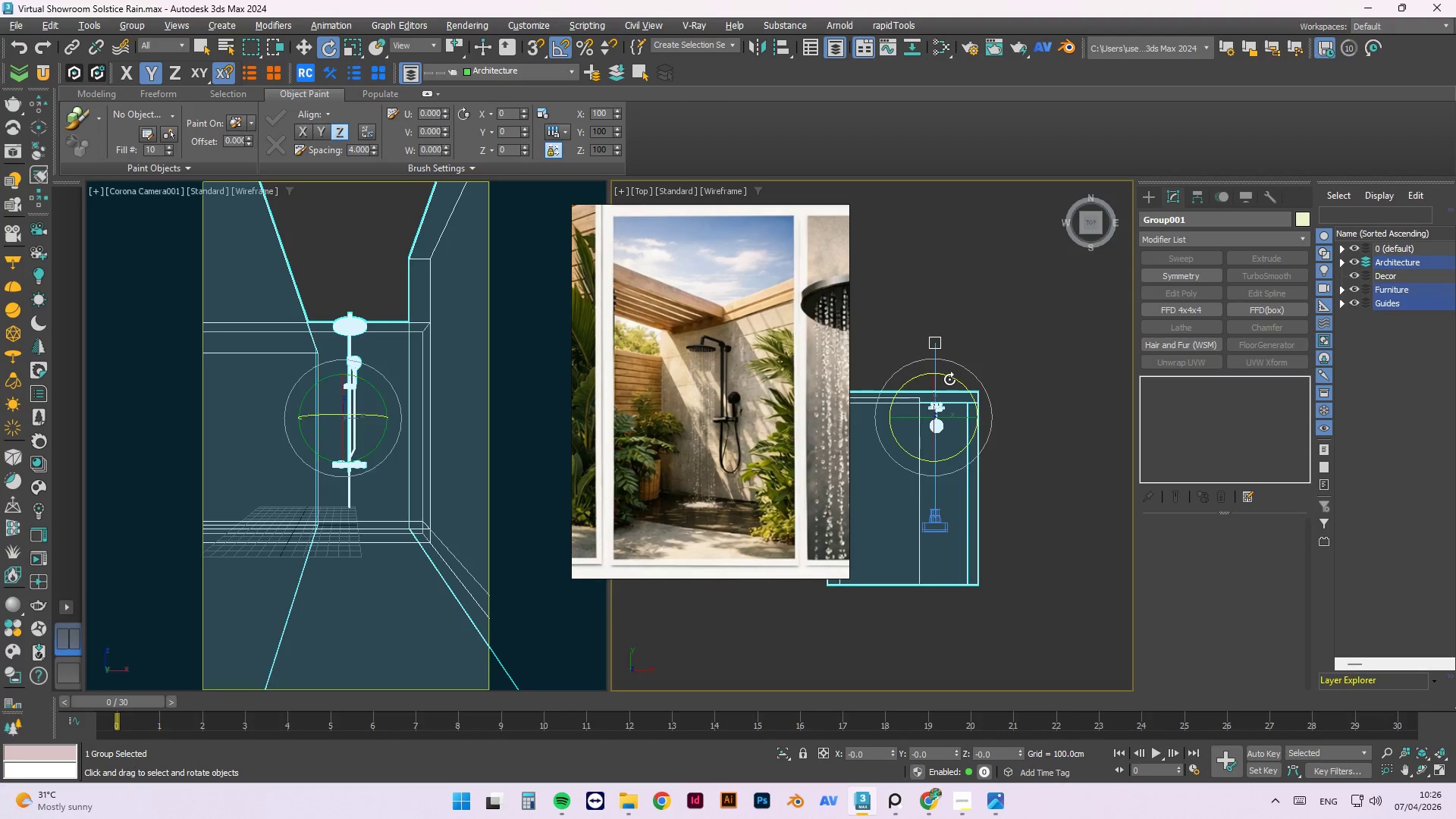 
left_click_drag(start_coordinate=[949, 377], to_coordinate=[998, 469])
 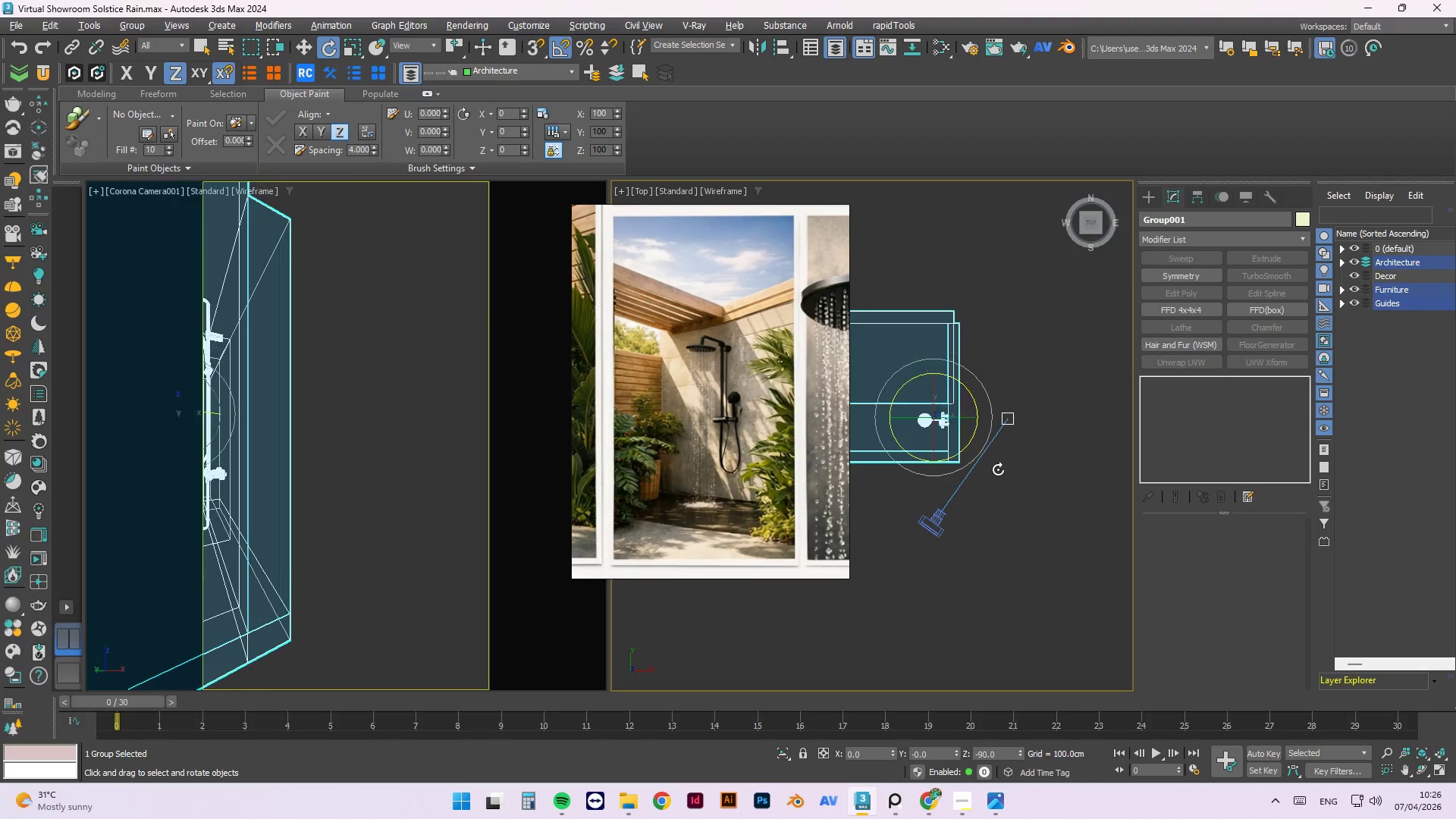 
key(Control+Z)
 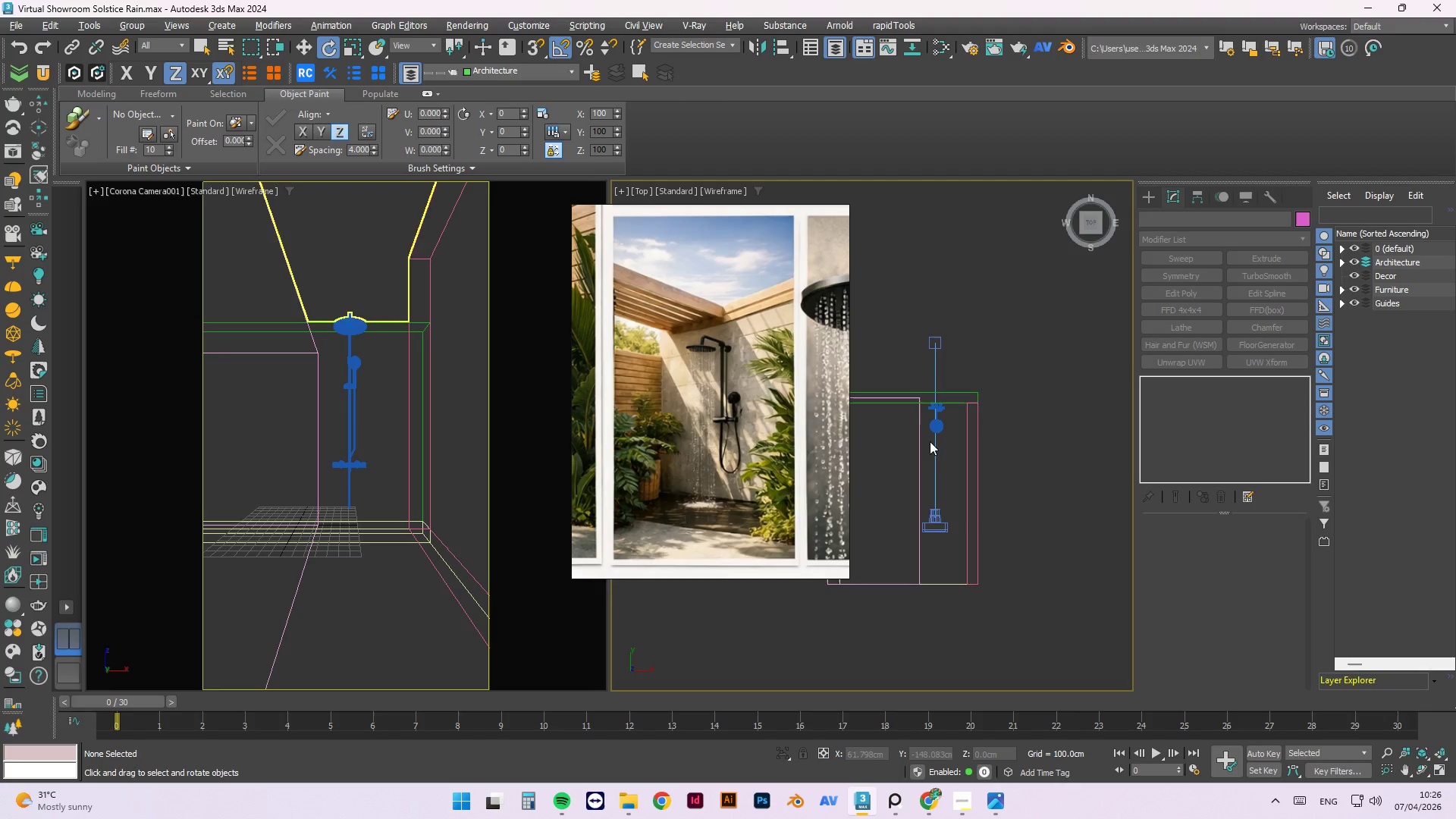 
left_click([936, 341])
 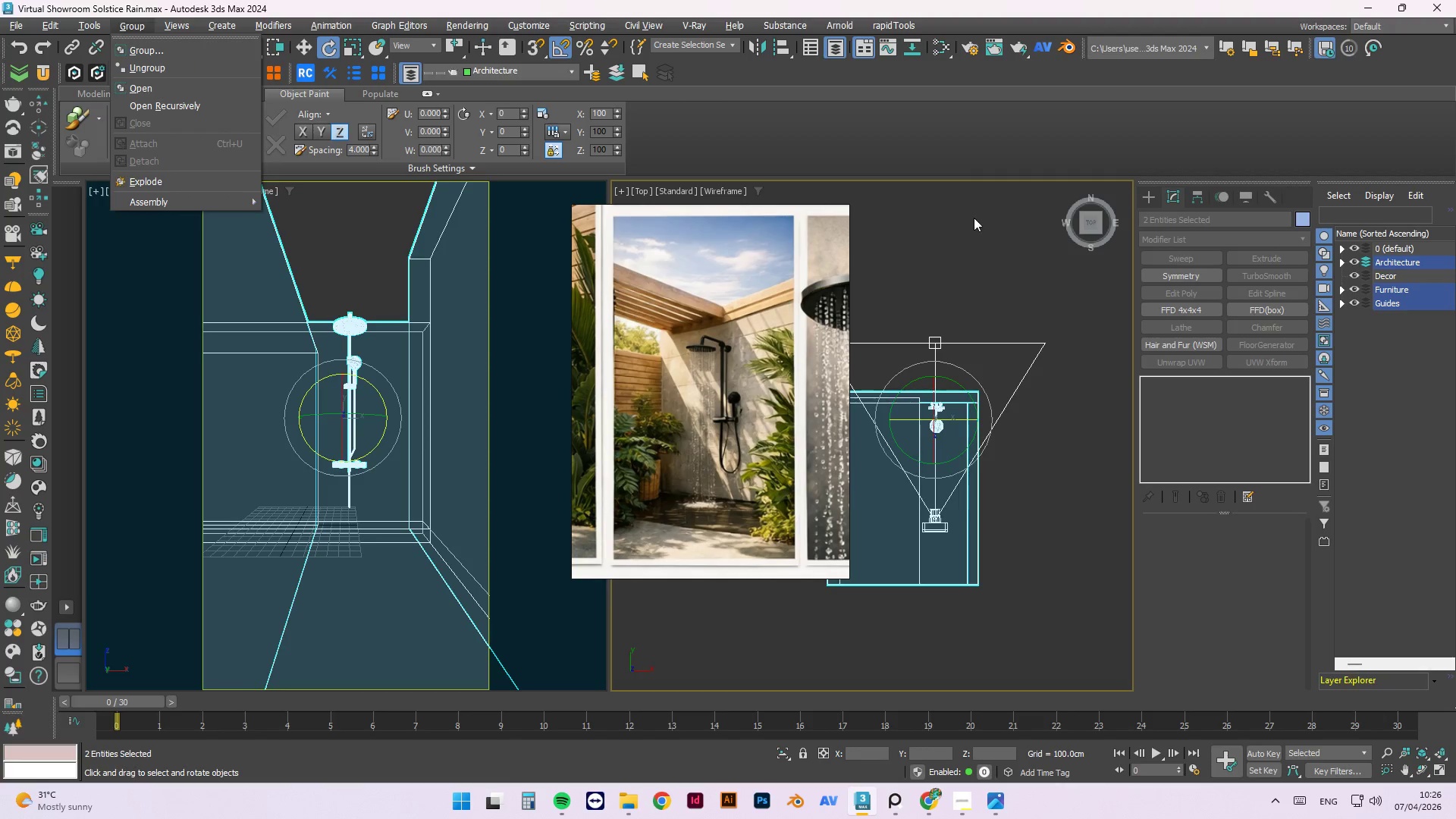 
left_click([938, 340])
 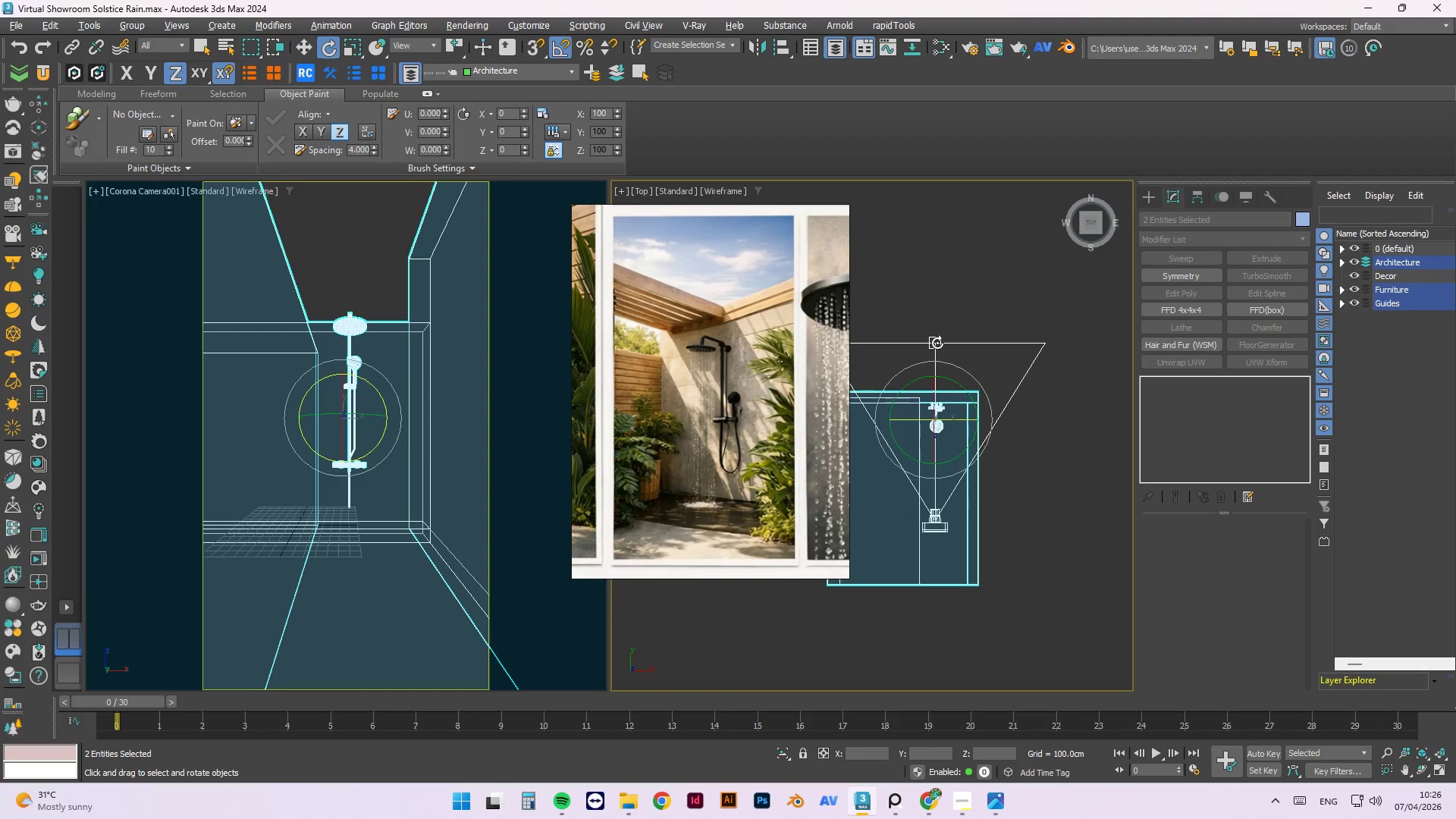 
key(W)
 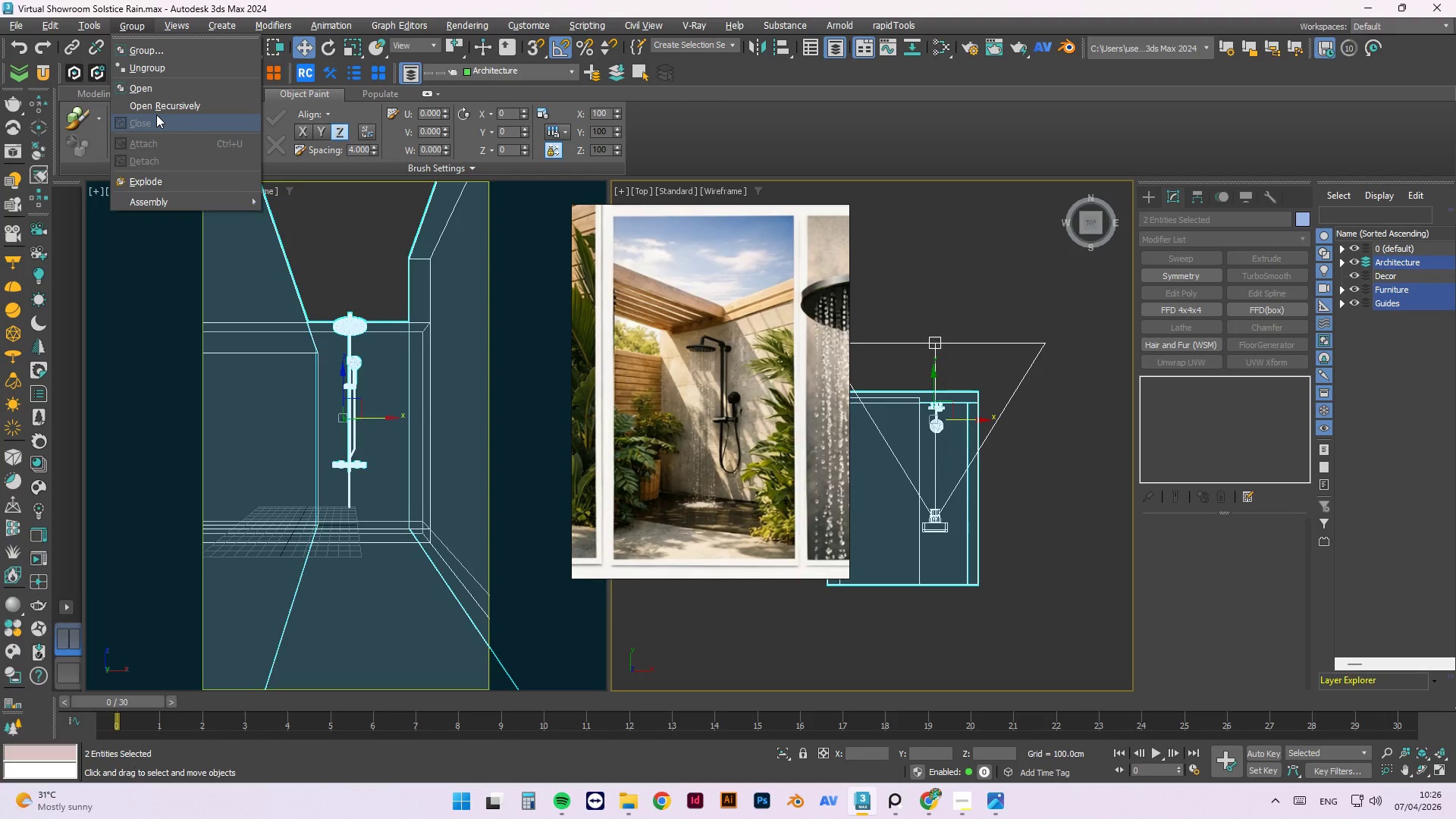 
left_click([930, 284])
 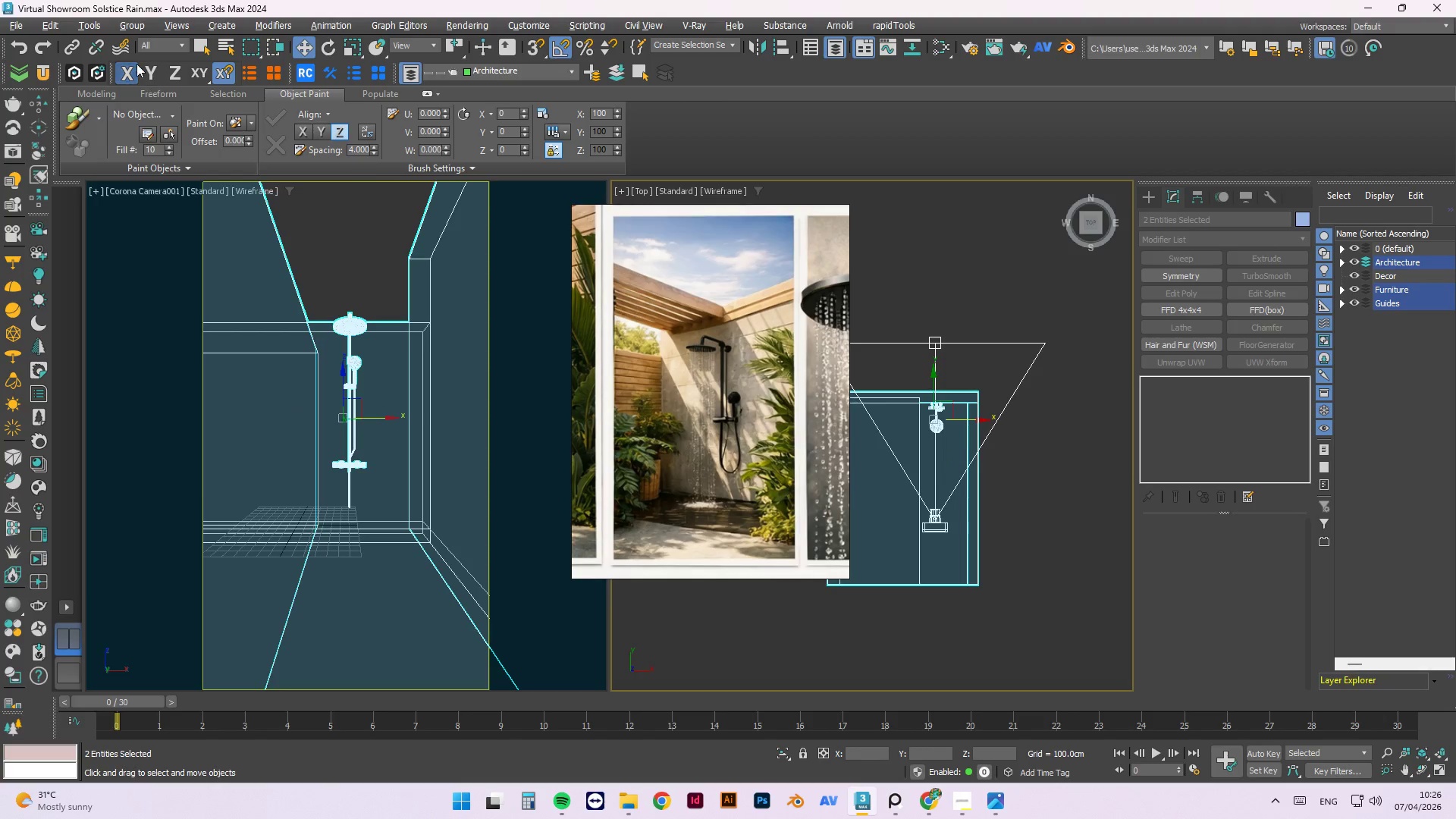 
left_click([134, 29])
 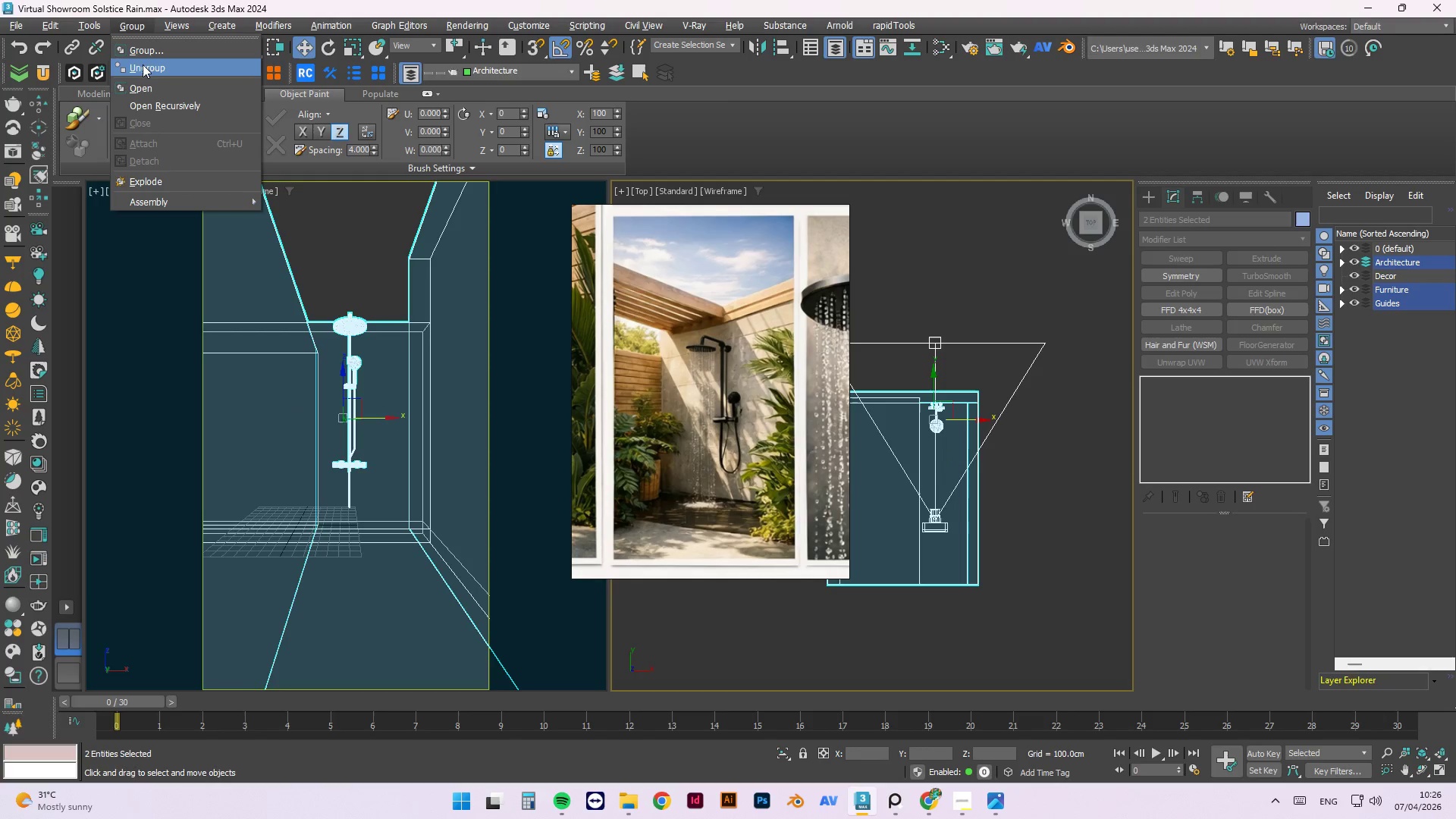 
left_click([143, 67])
 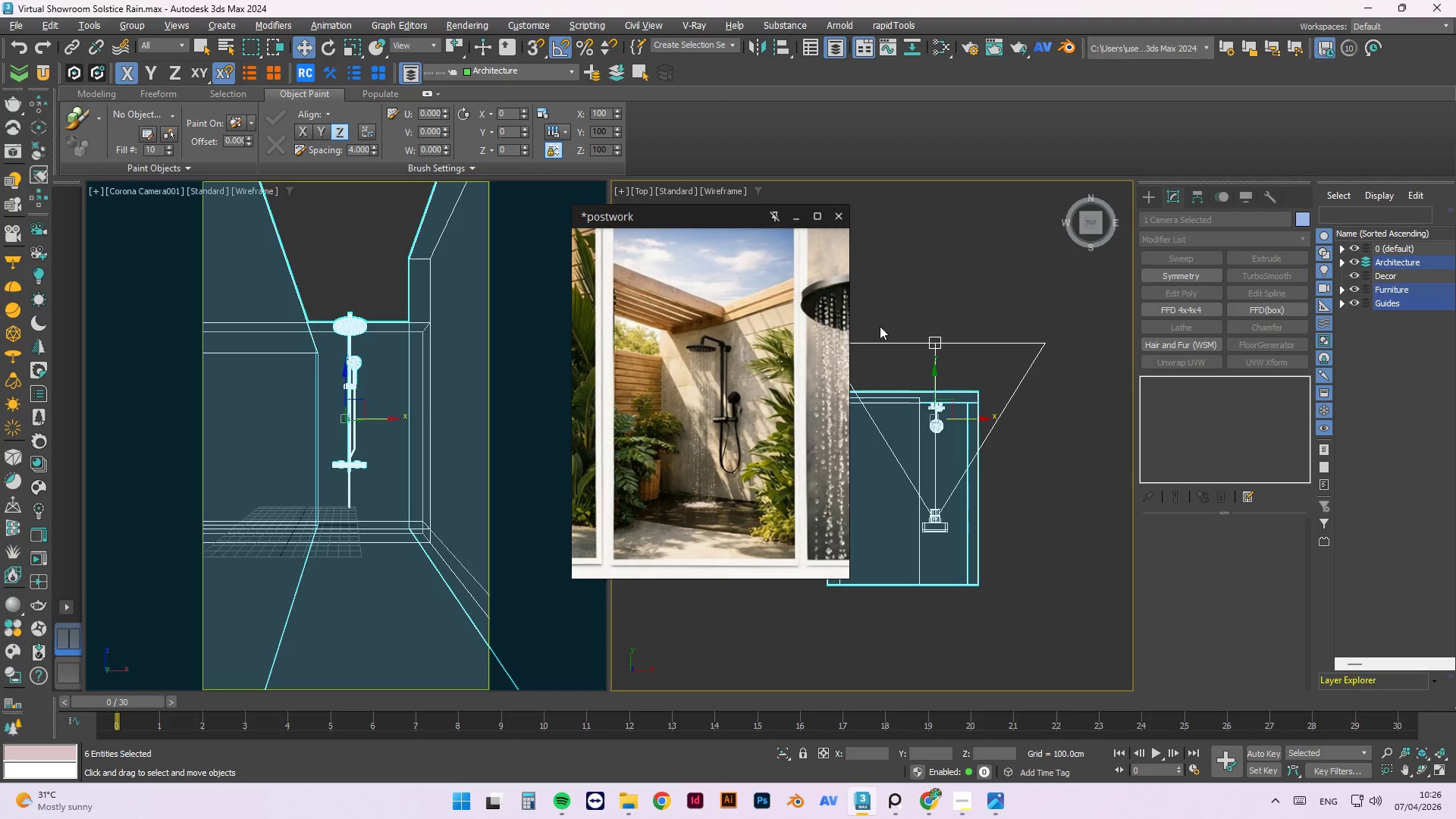 
left_click([929, 287])
 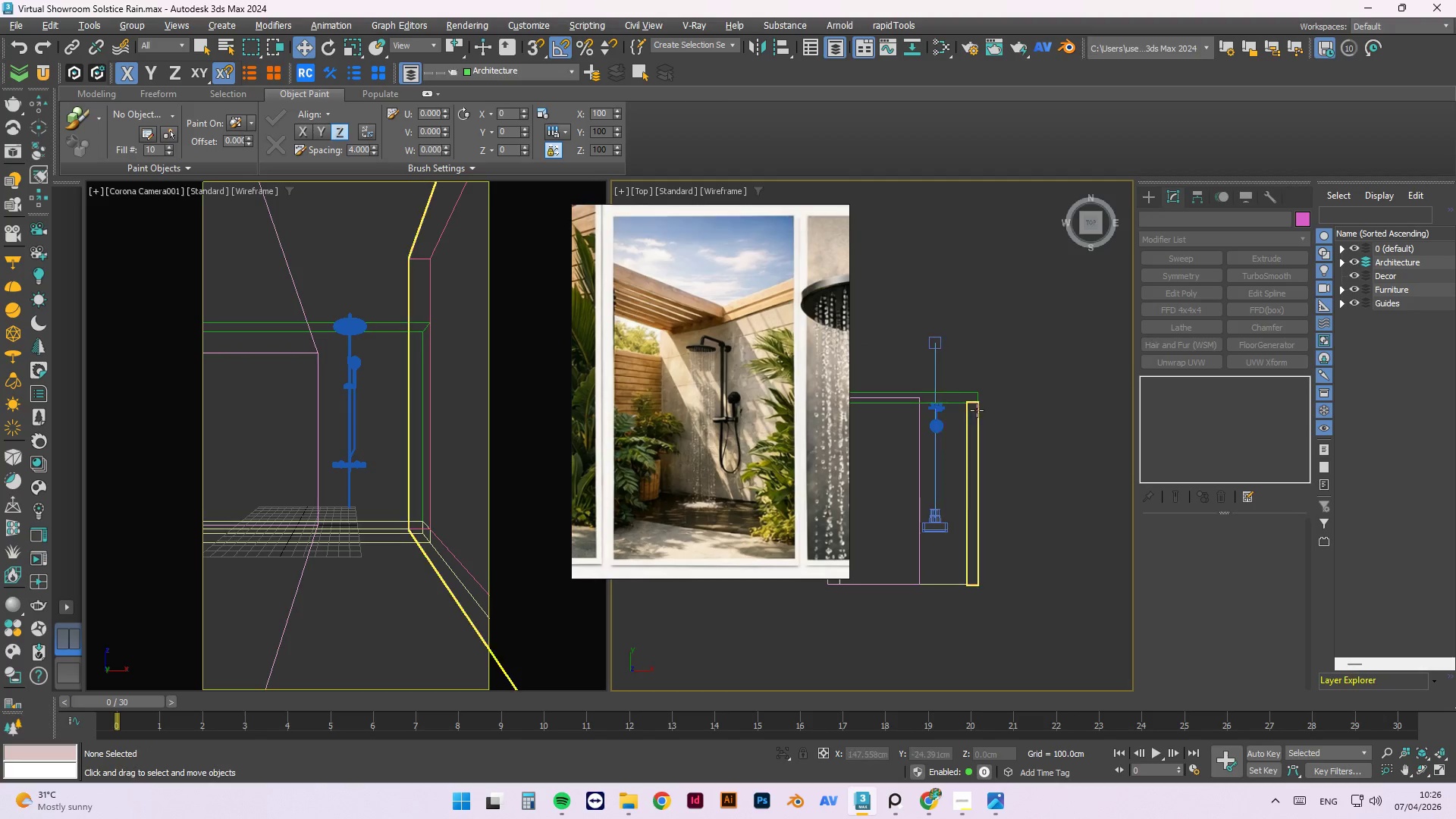 
scroll: coordinate [980, 366], scroll_direction: down, amount: 2.0
 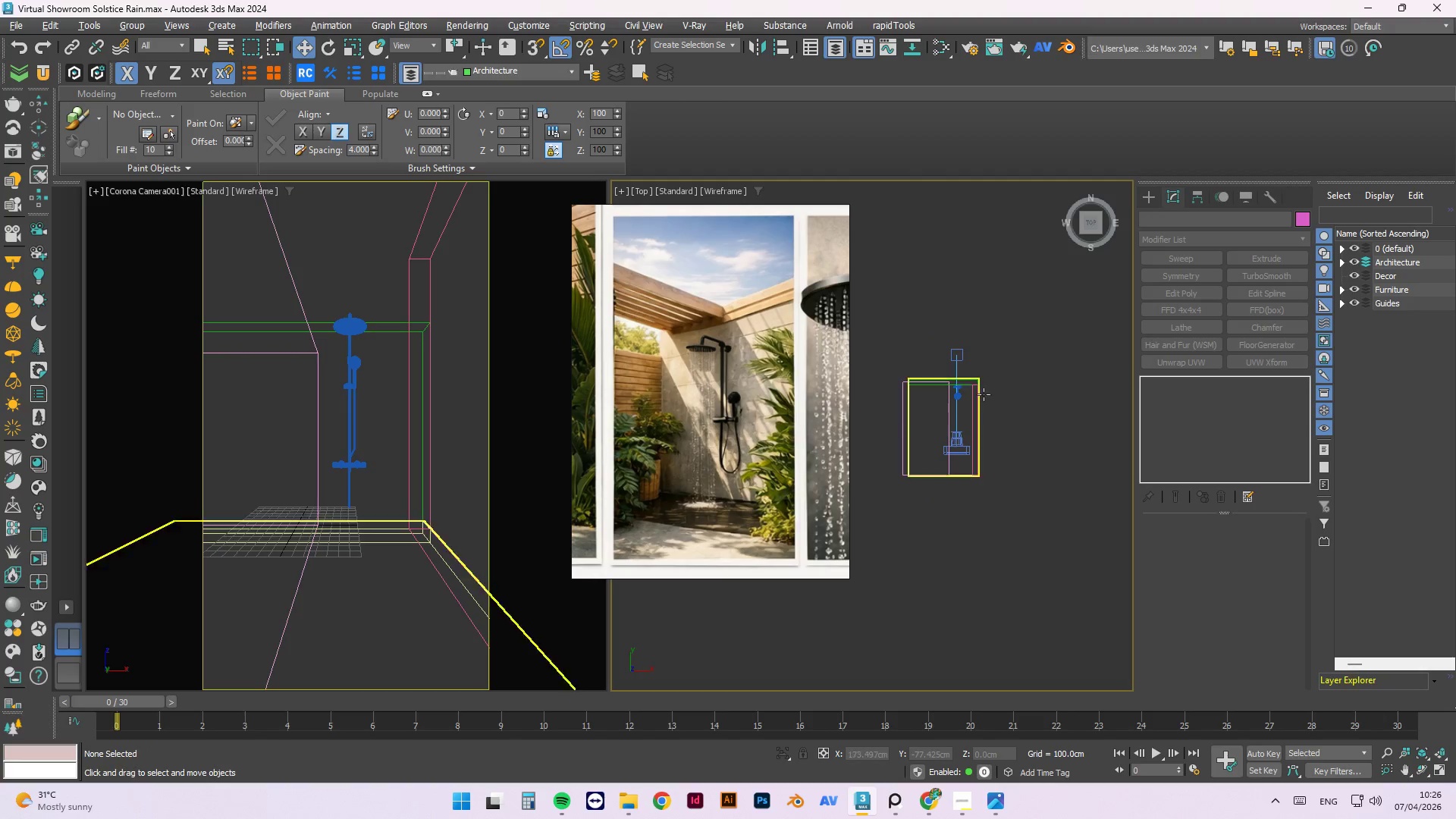 
left_click_drag(start_coordinate=[1006, 362], to_coordinate=[879, 492])
 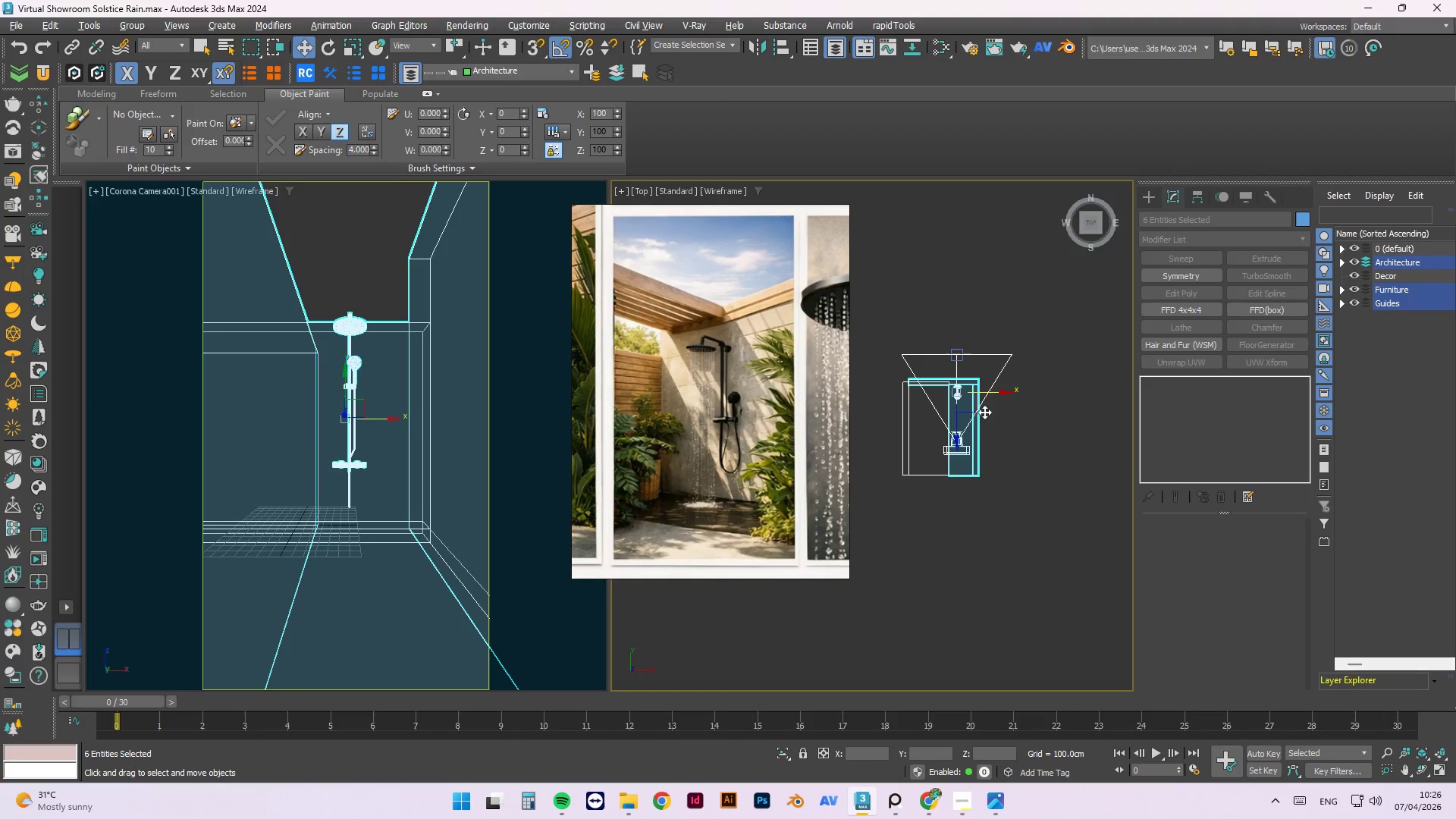 
hold_key(key=AltLeft, duration=1.05)
 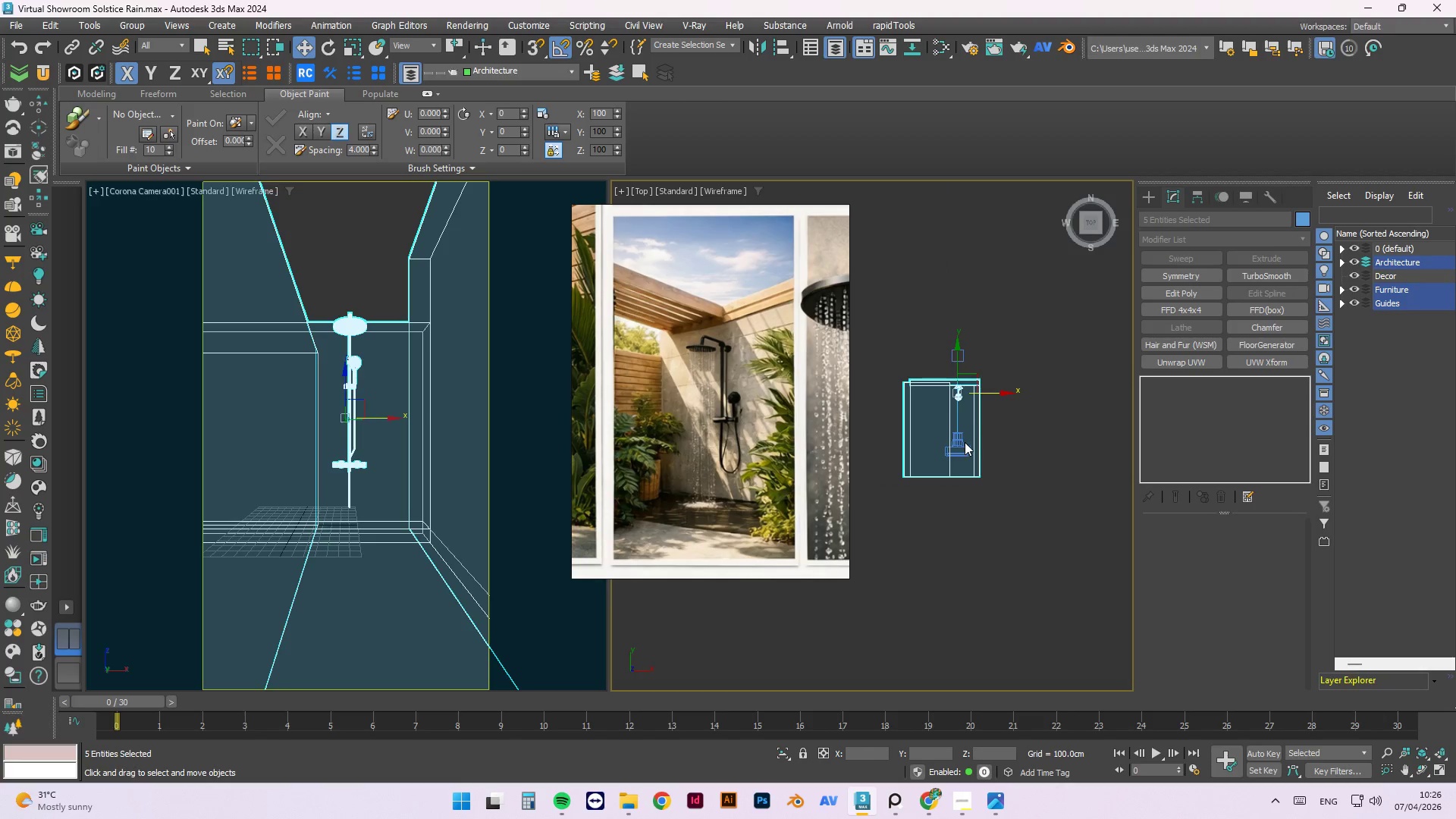 
scroll: coordinate [963, 444], scroll_direction: up, amount: 3.0
 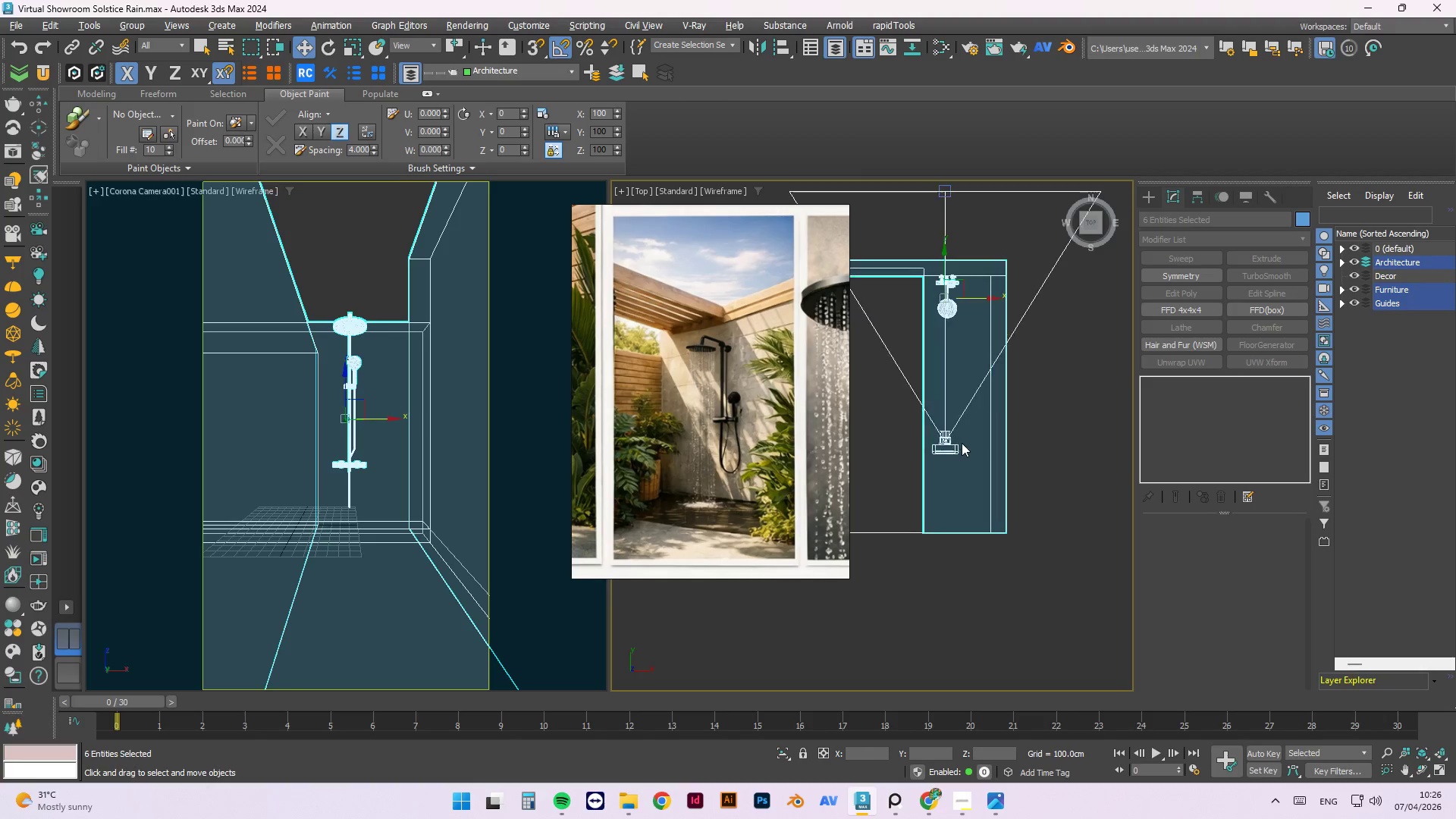 
left_click([948, 441])
 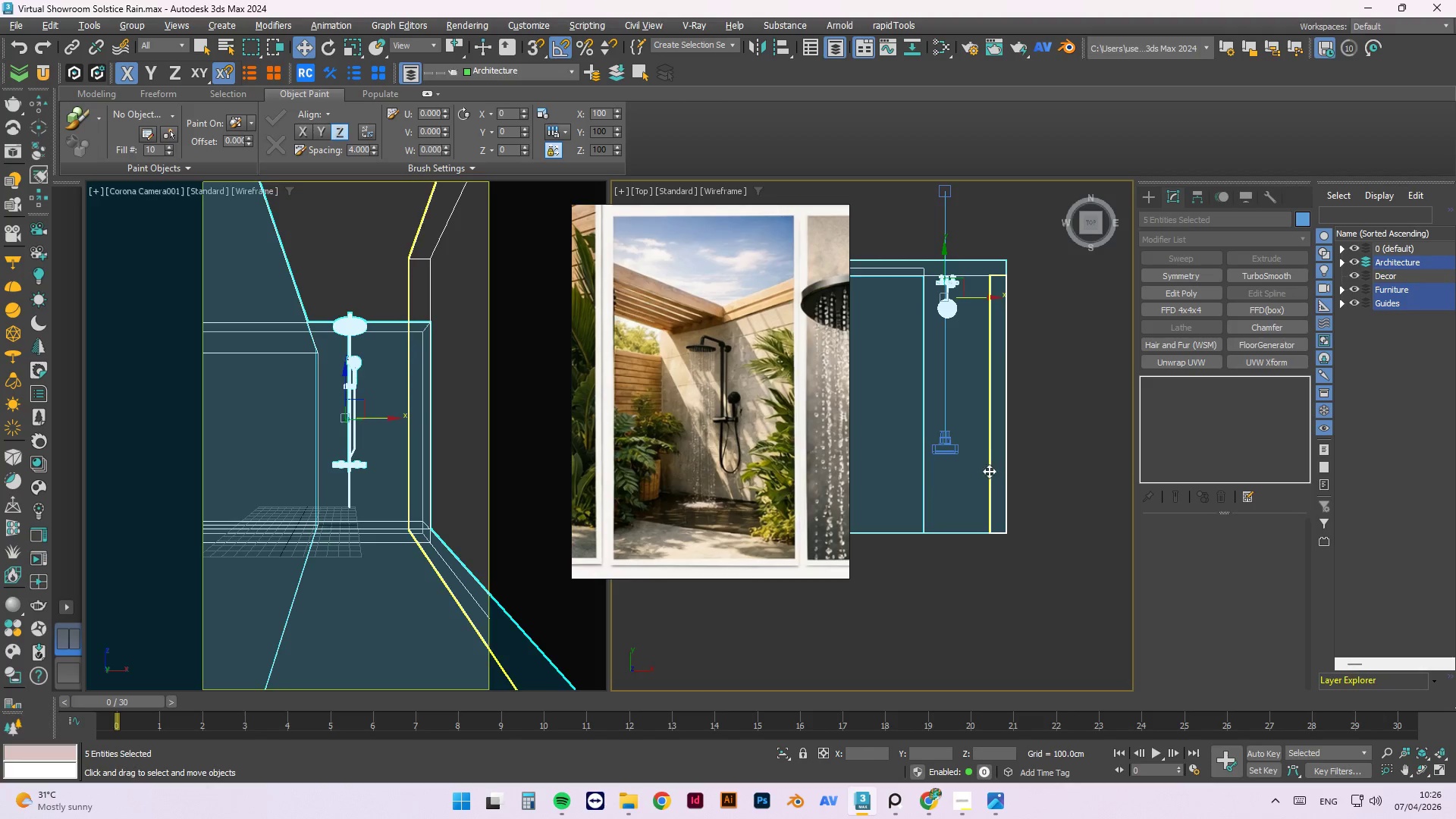 
scroll: coordinate [965, 445], scroll_direction: down, amount: 3.0
 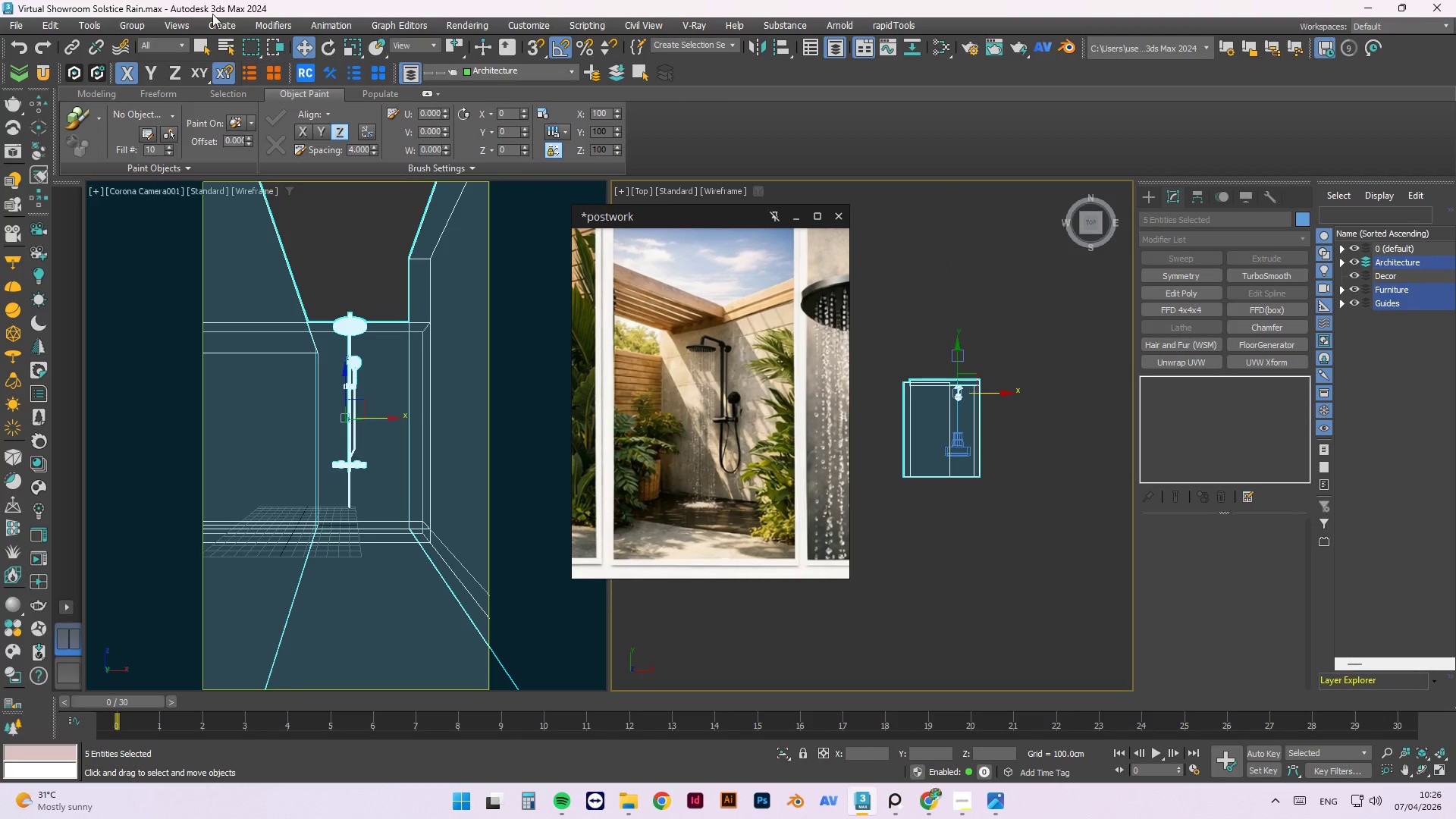 
left_click([144, 30])
 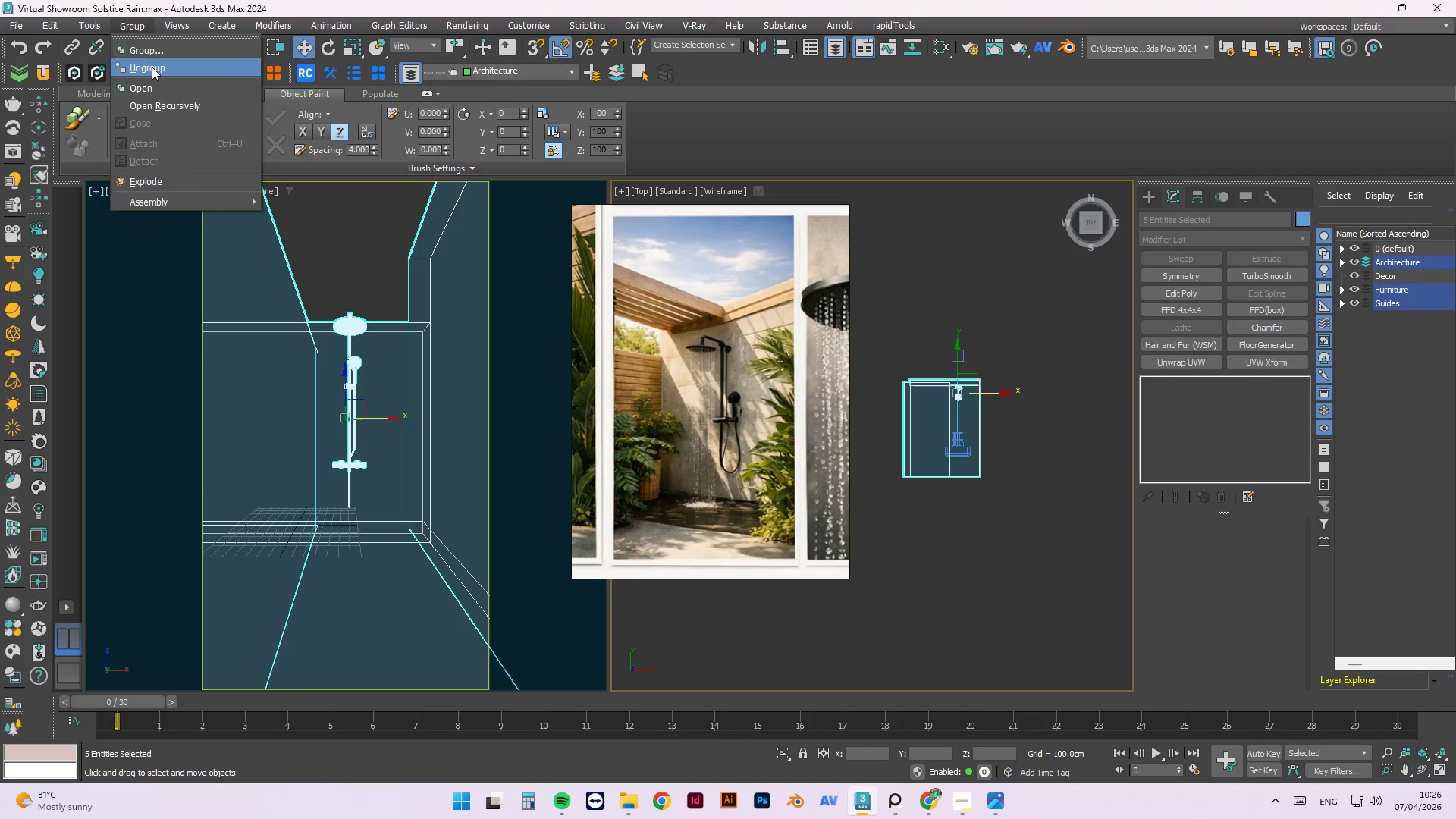 
left_click([152, 49])
 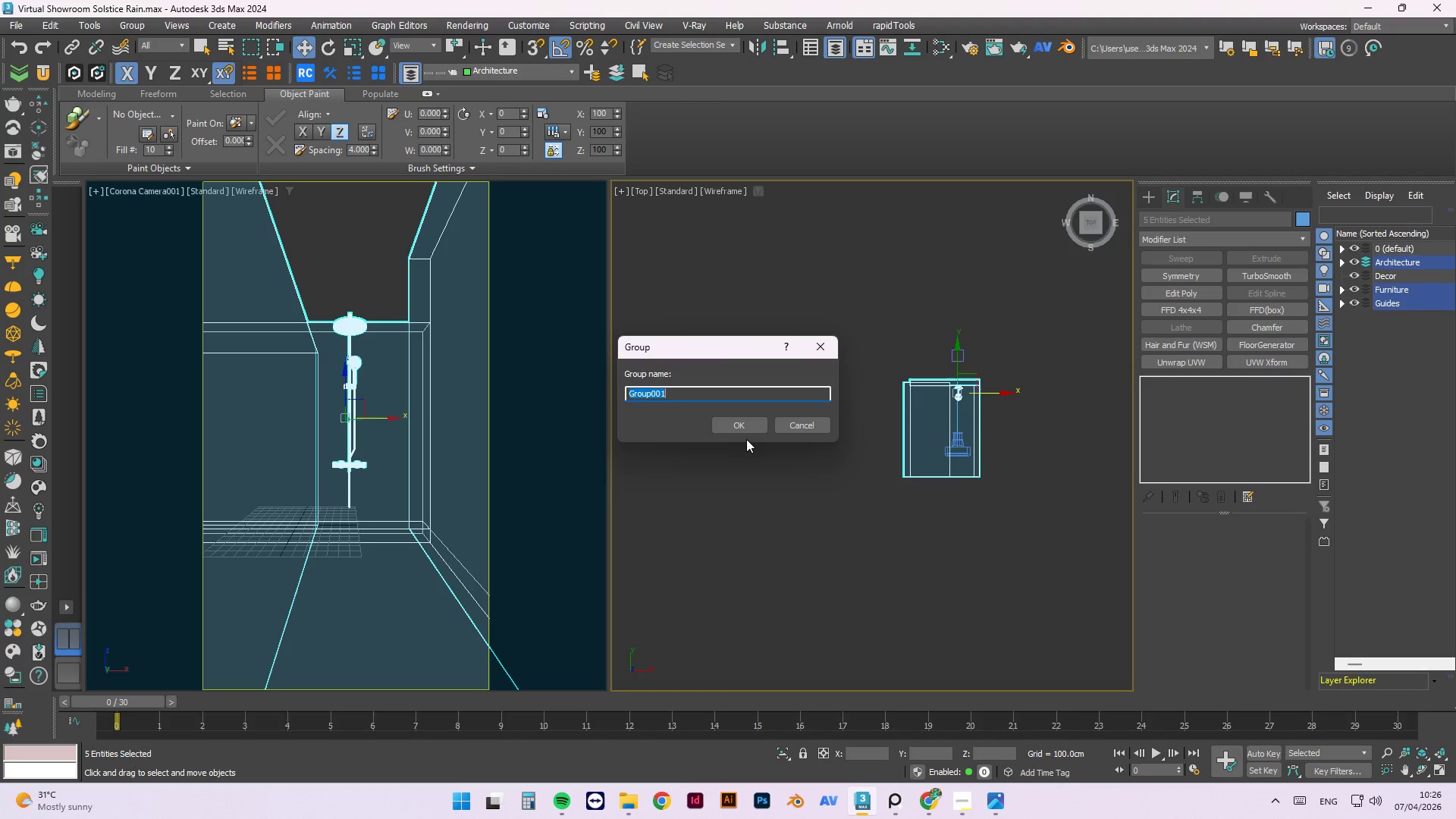 
left_click([745, 429])
 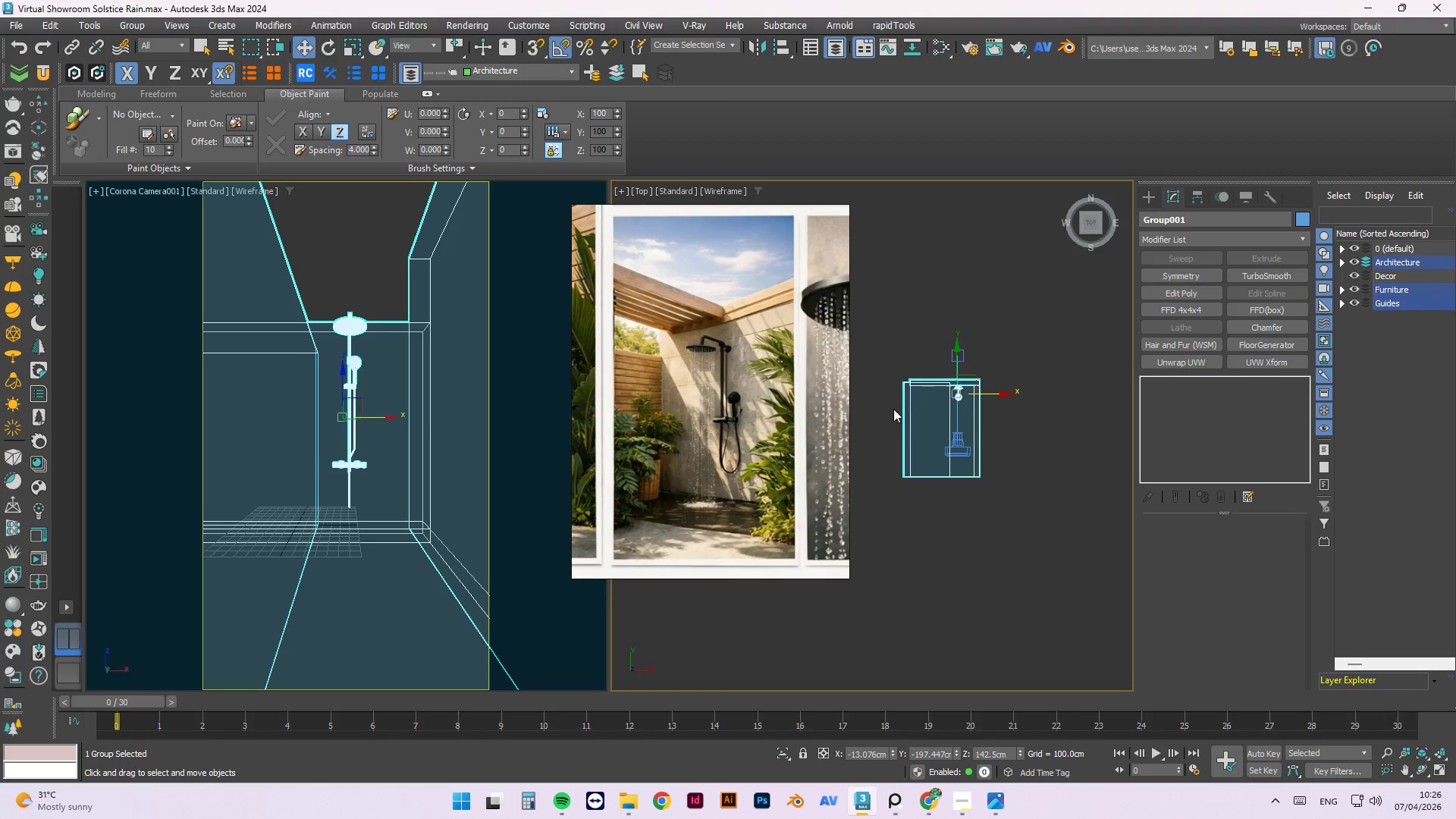 
left_click([1040, 475])
 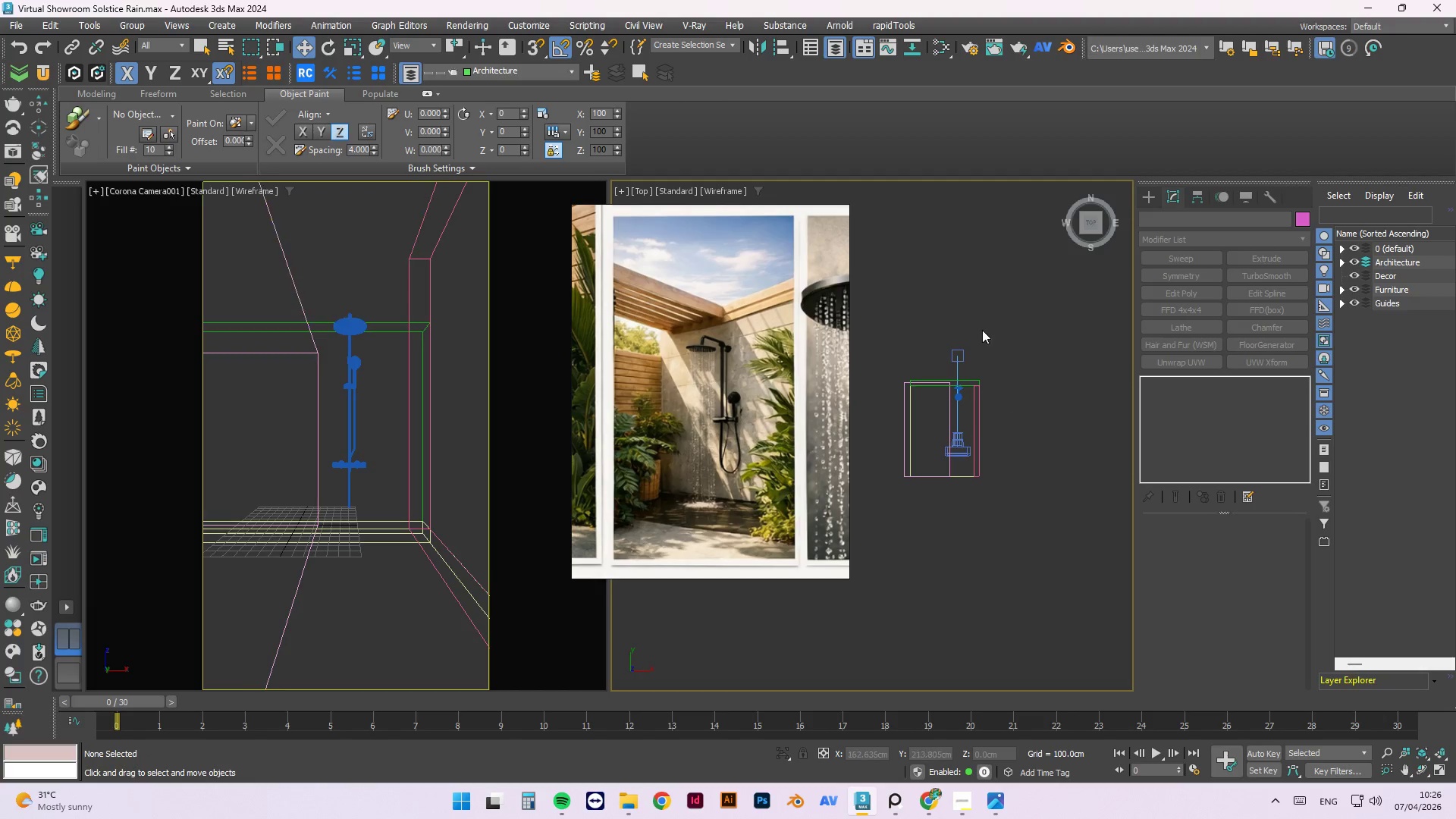 
scroll: coordinate [982, 325], scroll_direction: up, amount: 2.0
 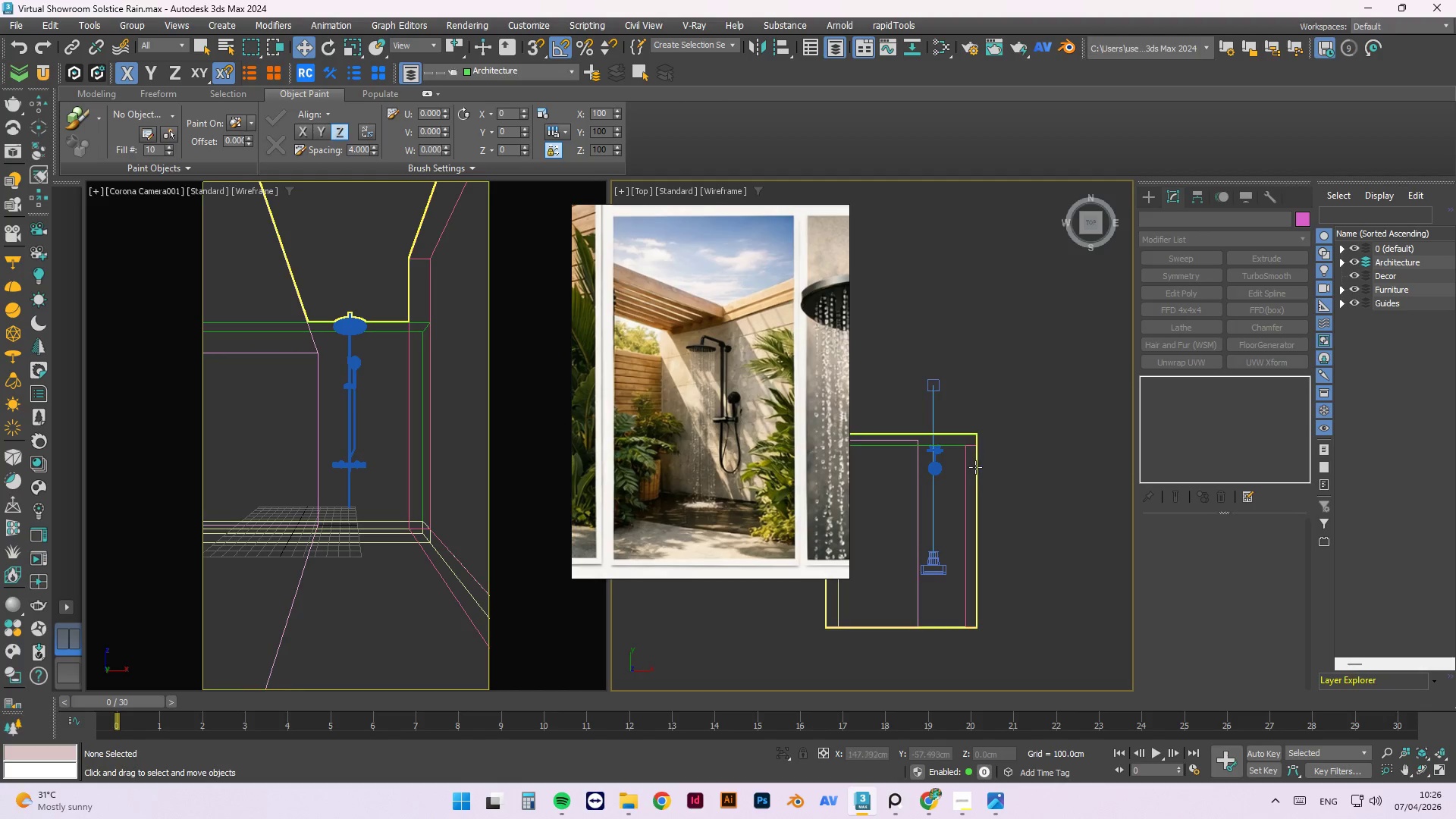 
left_click([969, 471])
 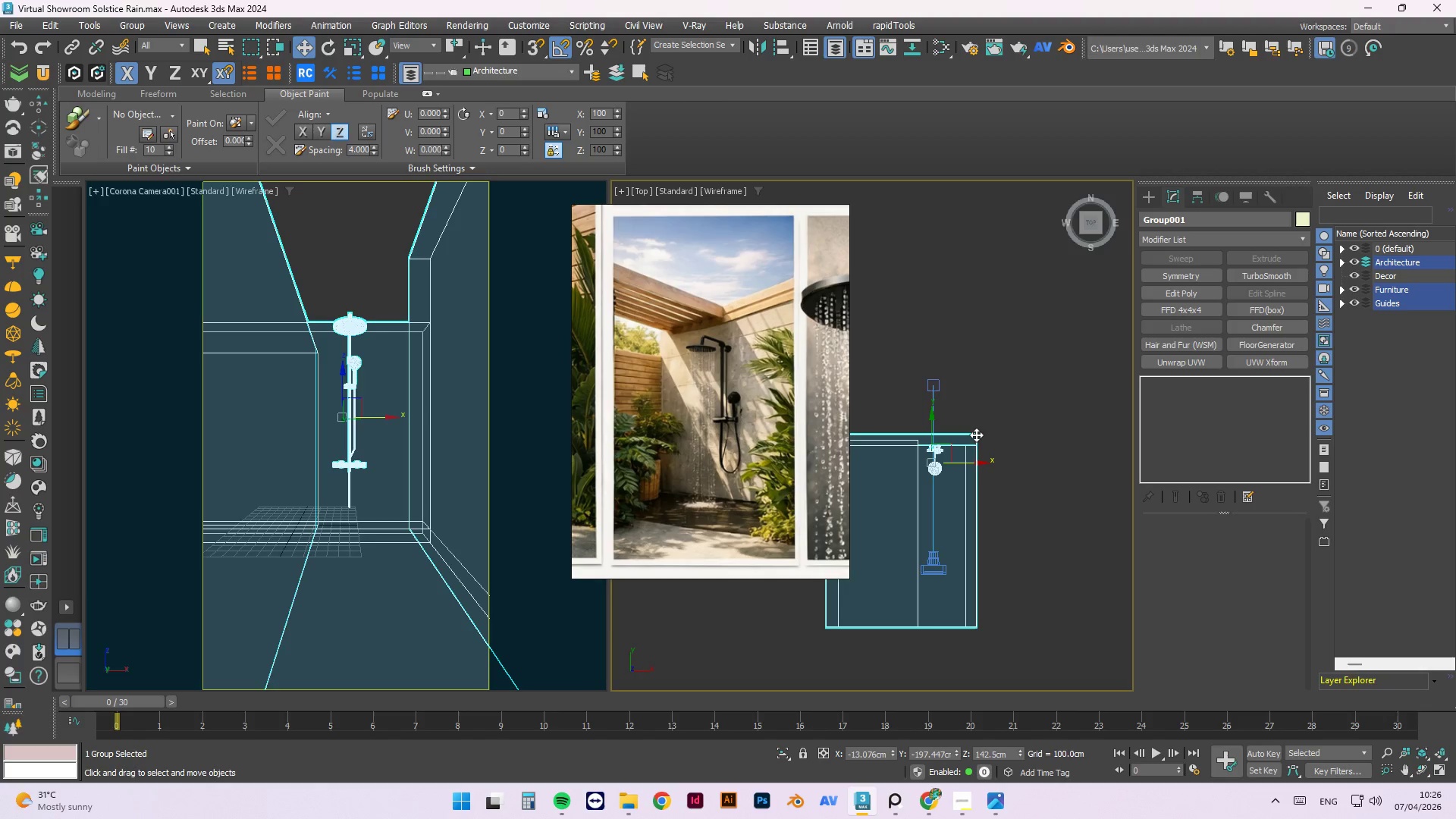 
scroll: coordinate [984, 415], scroll_direction: down, amount: 2.0
 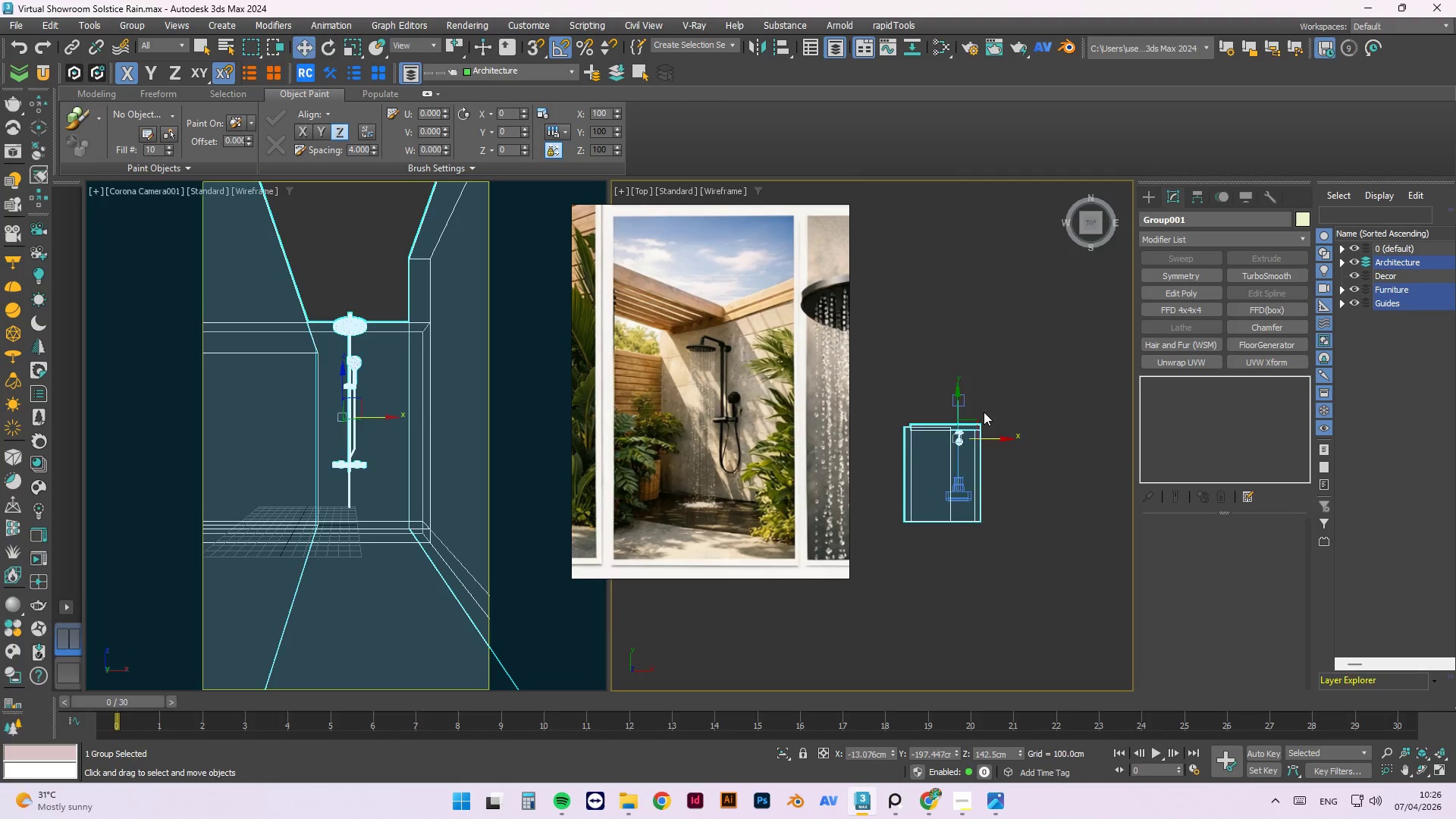 
key(E)
 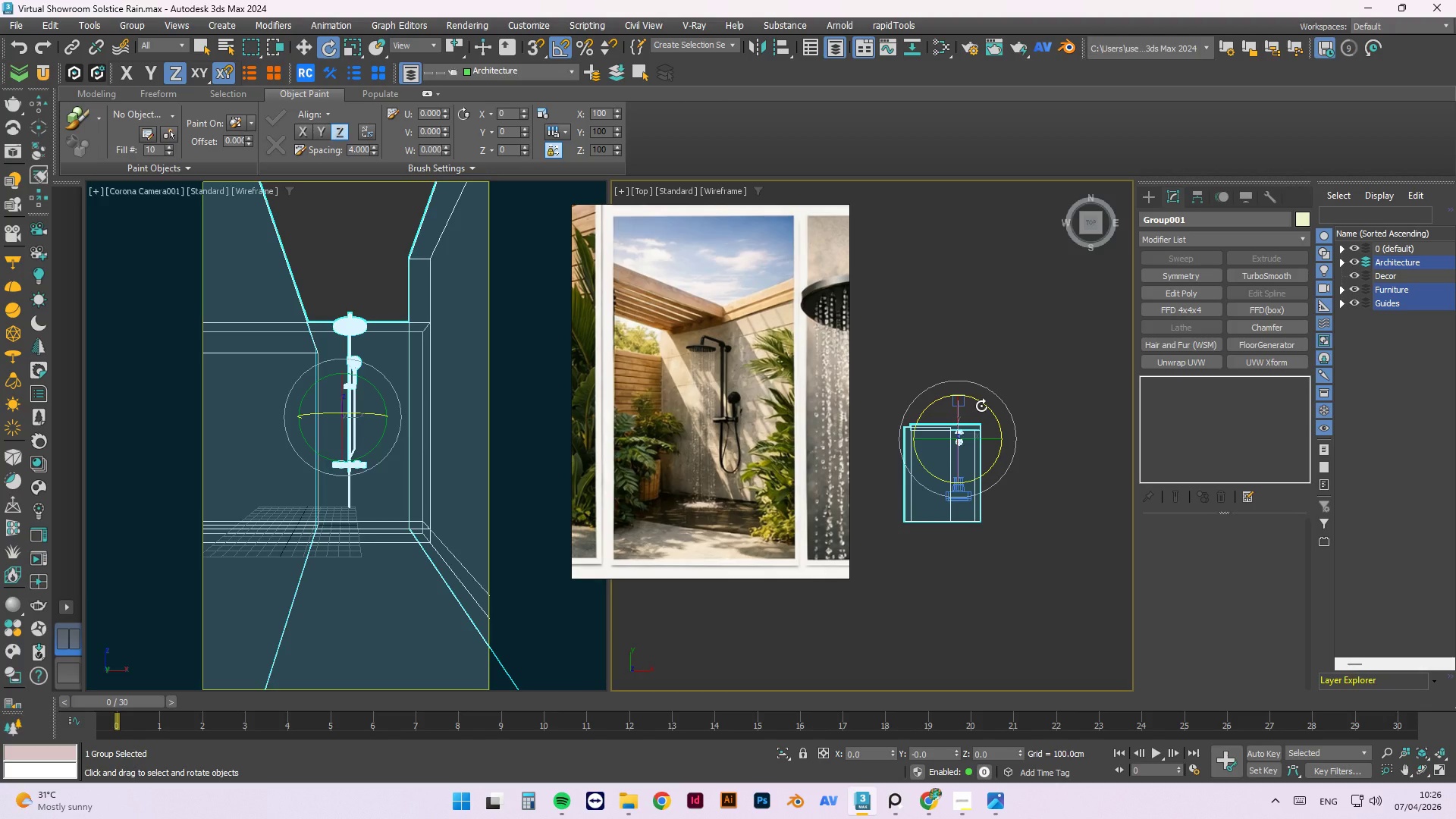 
left_click_drag(start_coordinate=[981, 406], to_coordinate=[1025, 474])
 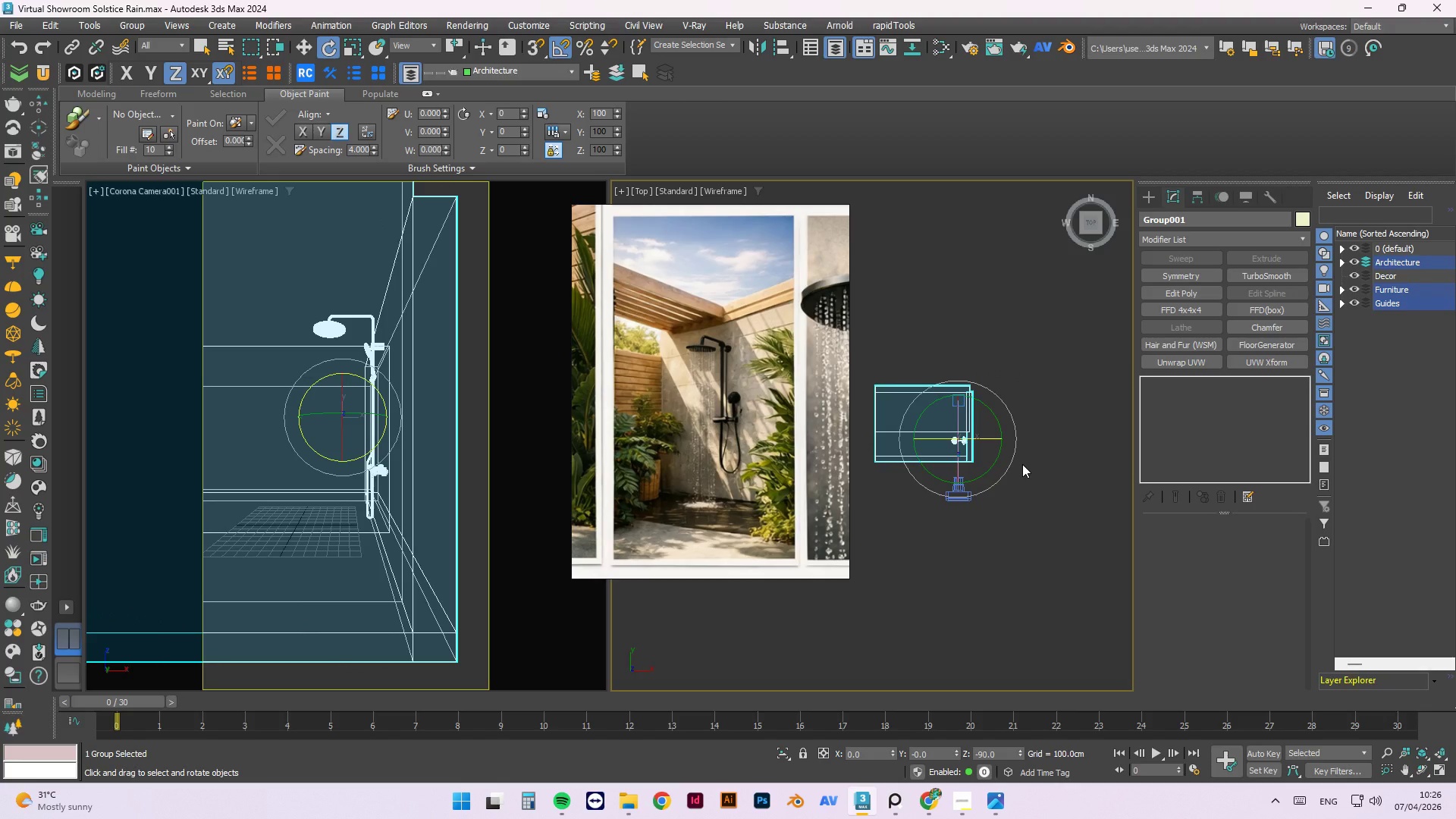 
left_click([1050, 415])
 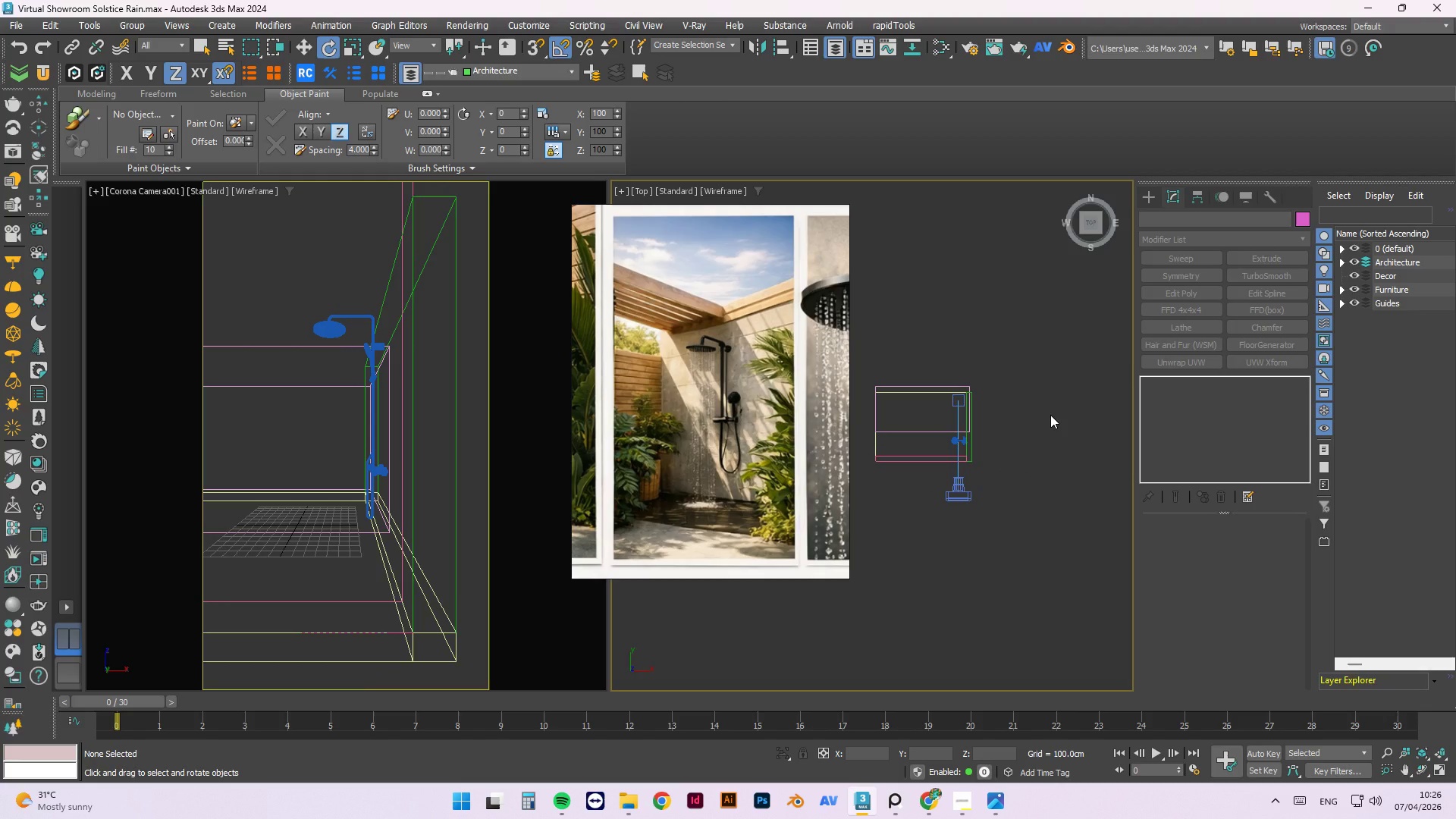 
key(W)
 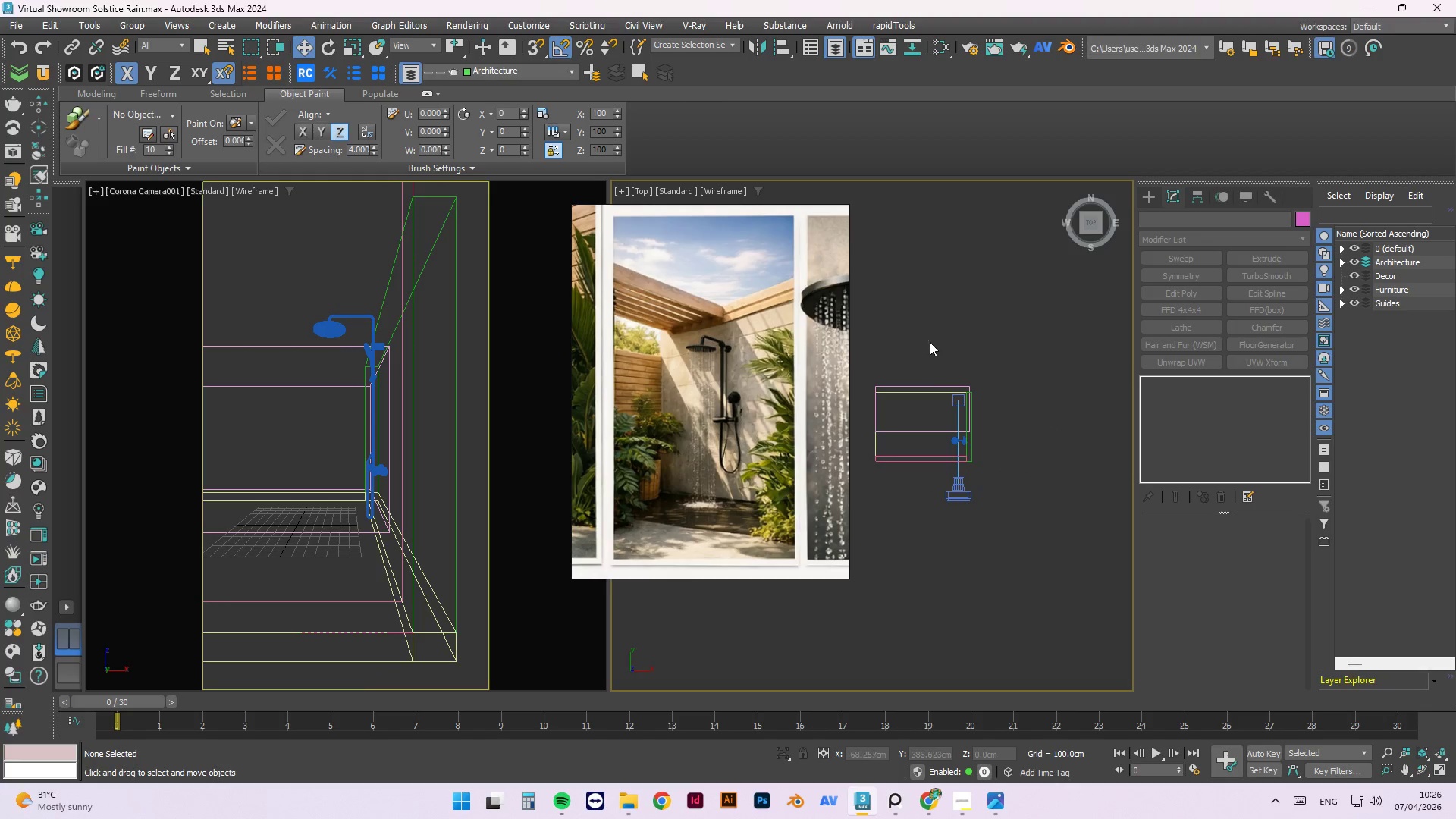 
double_click([927, 391])
 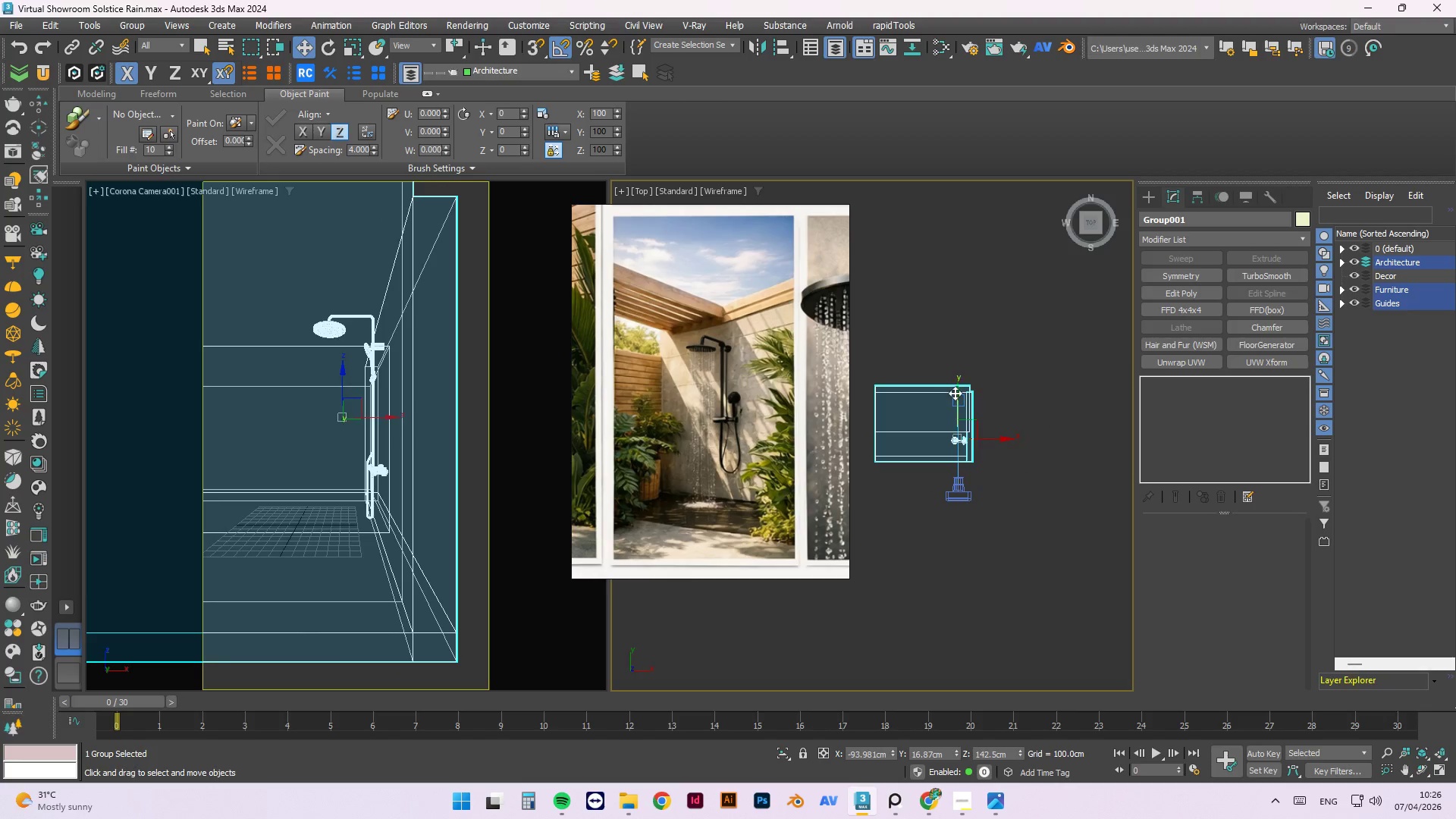 
left_click_drag(start_coordinate=[957, 393], to_coordinate=[962, 388])
 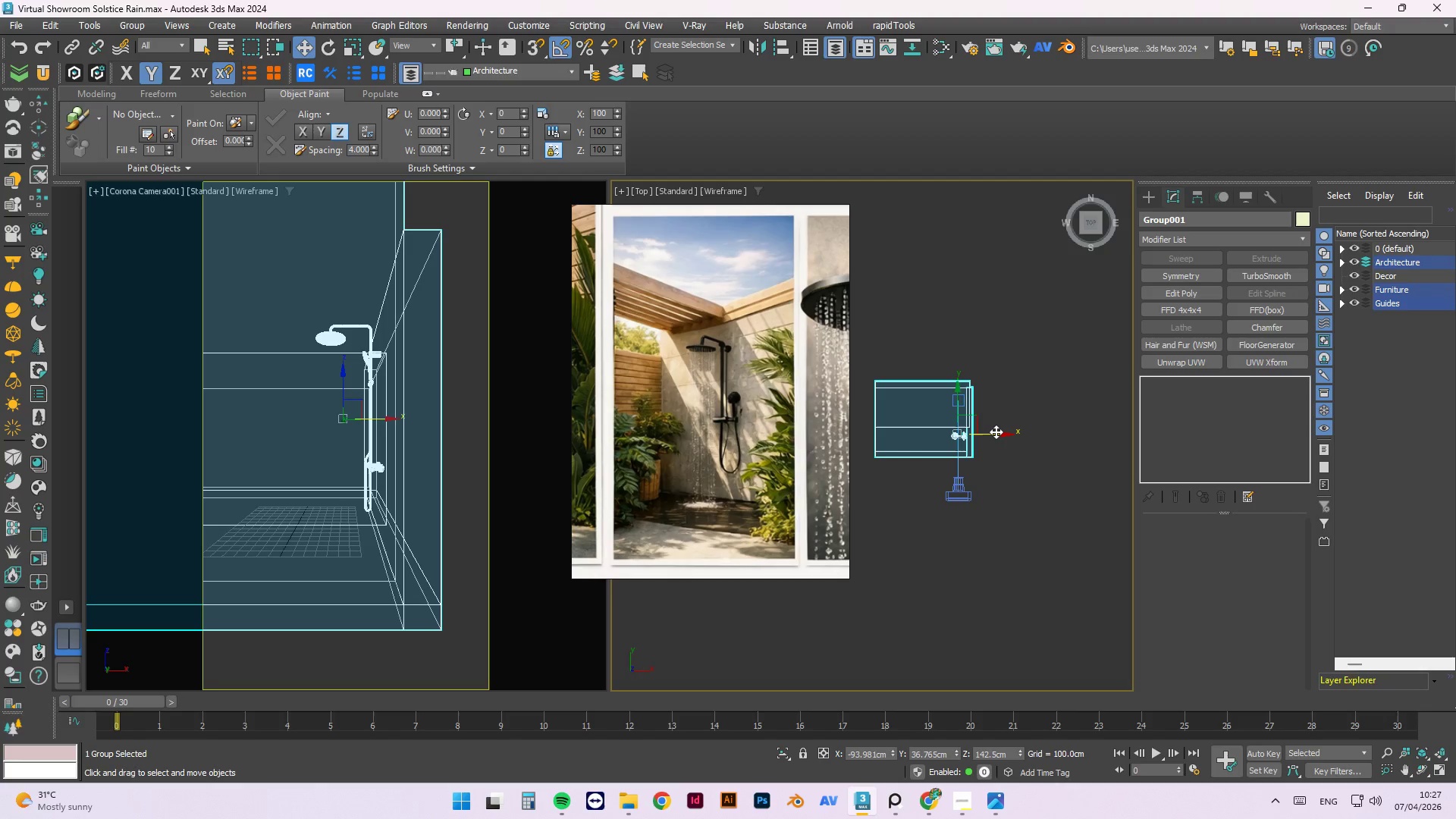 
left_click_drag(start_coordinate=[996, 431], to_coordinate=[1012, 431])
 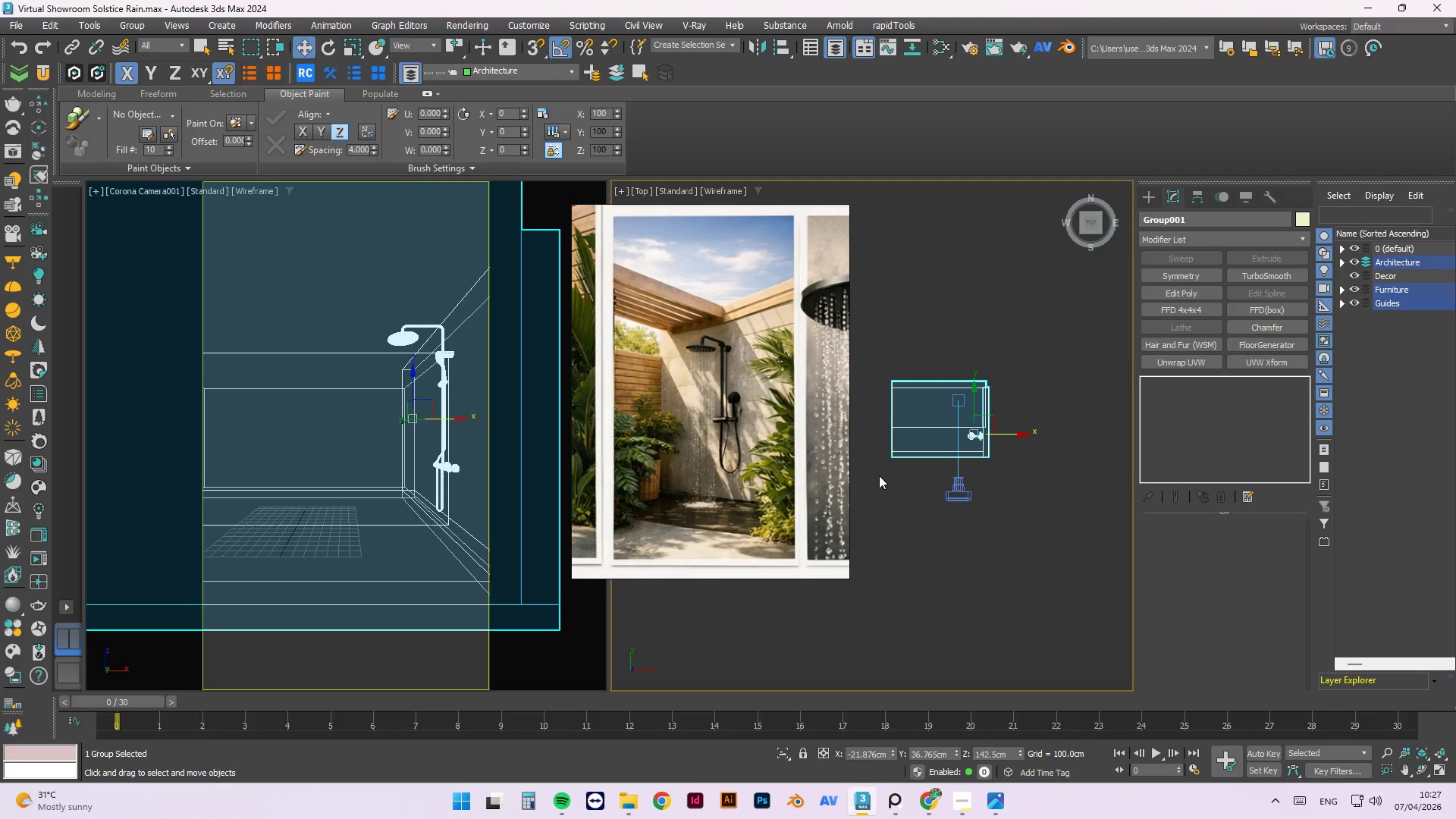 
hold_key(key=AltLeft, duration=1.5)
 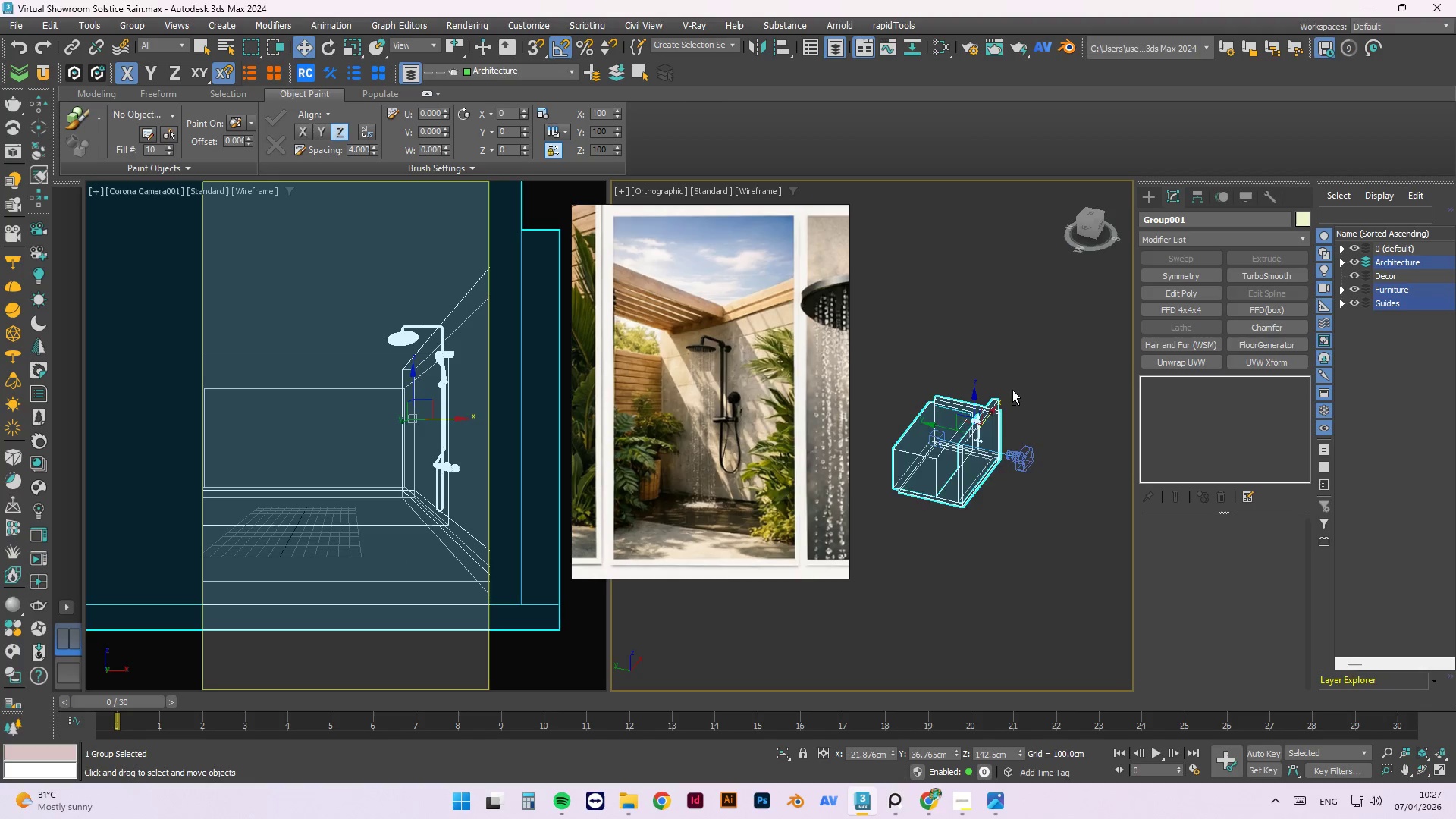 
hold_key(key=AltLeft, duration=1.52)
 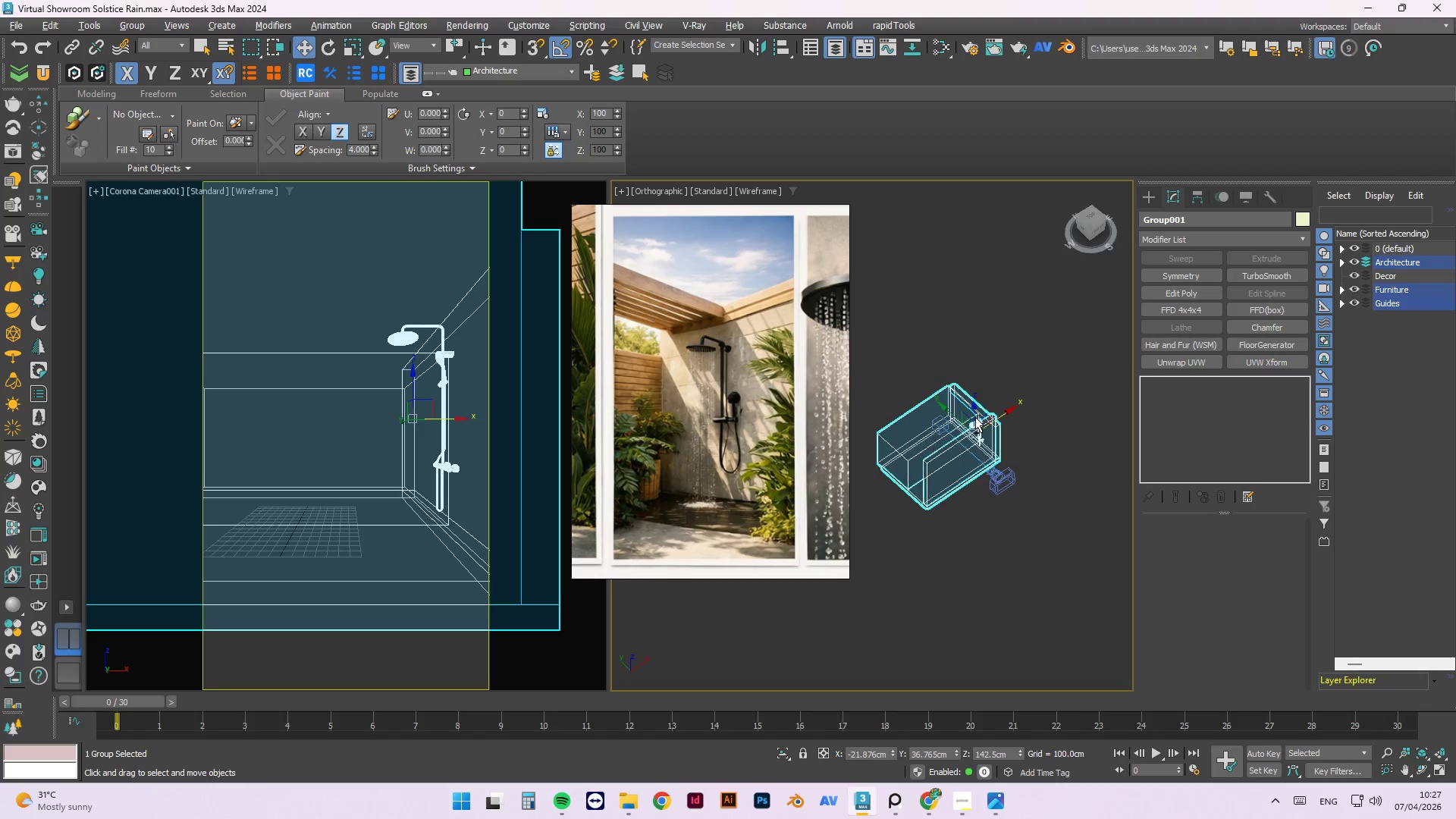 
hold_key(key=AltLeft, duration=1.51)
 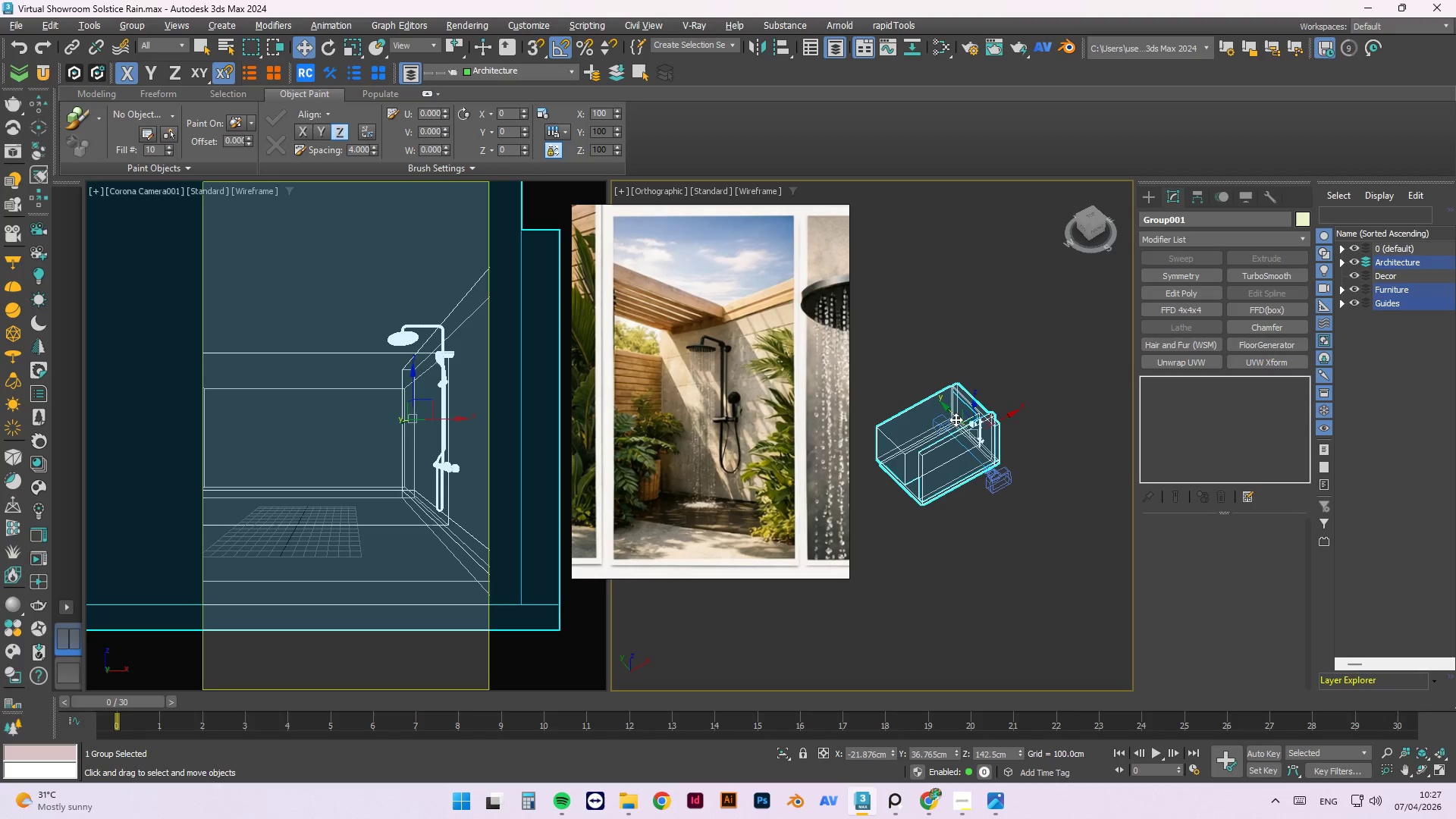 
hold_key(key=AltLeft, duration=0.56)
 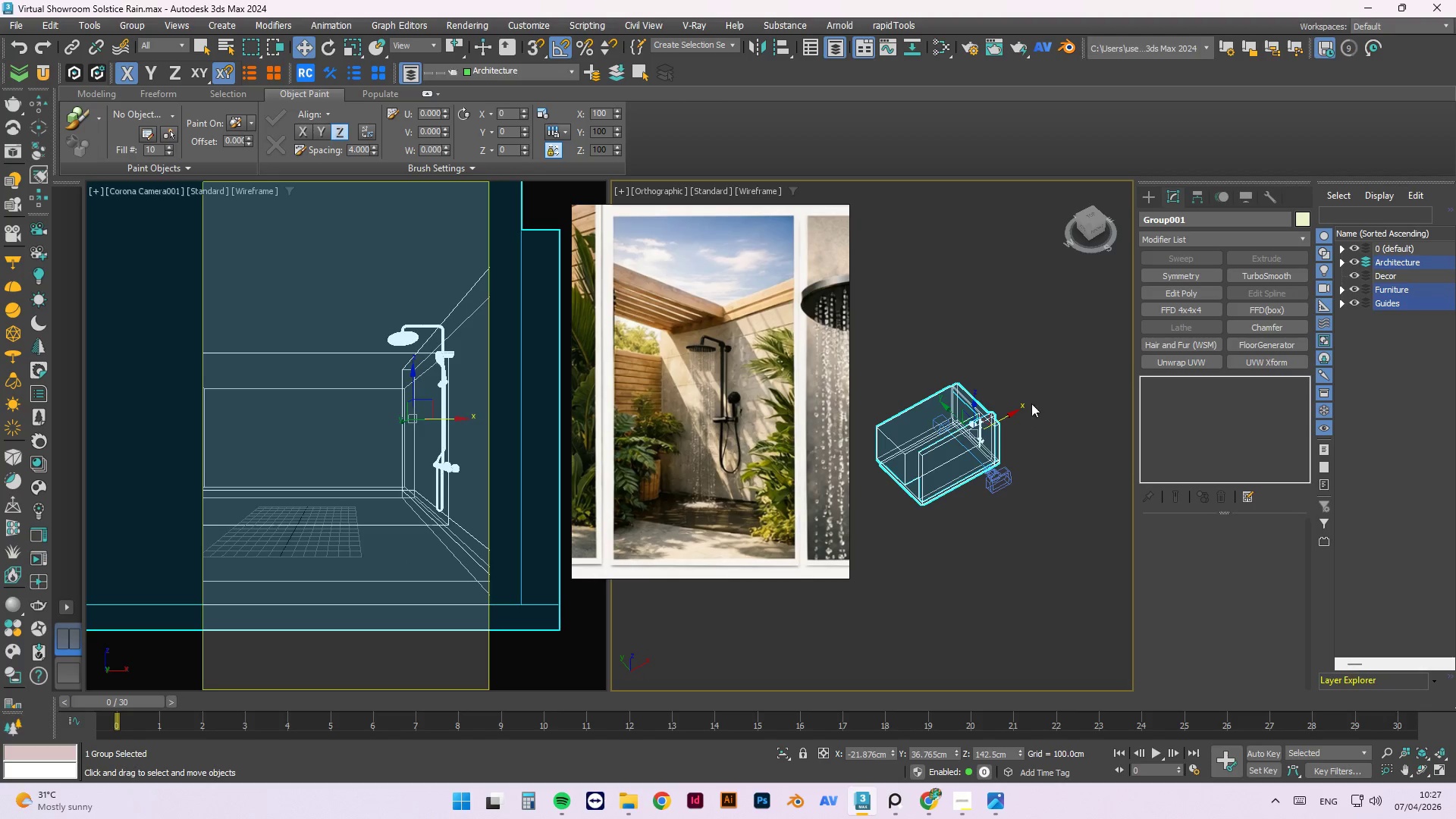 
left_click([1029, 369])
 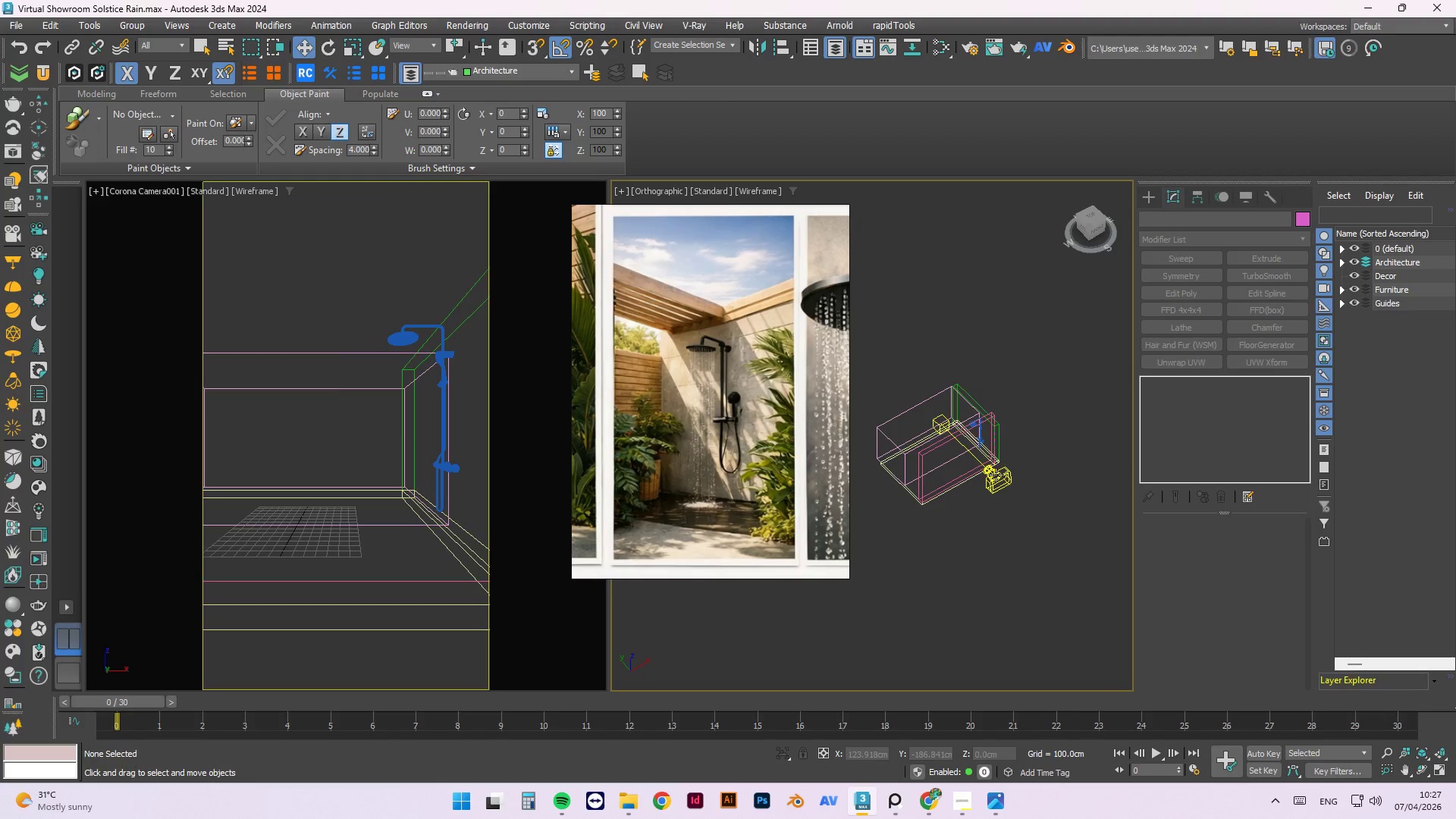 
left_click([996, 475])
 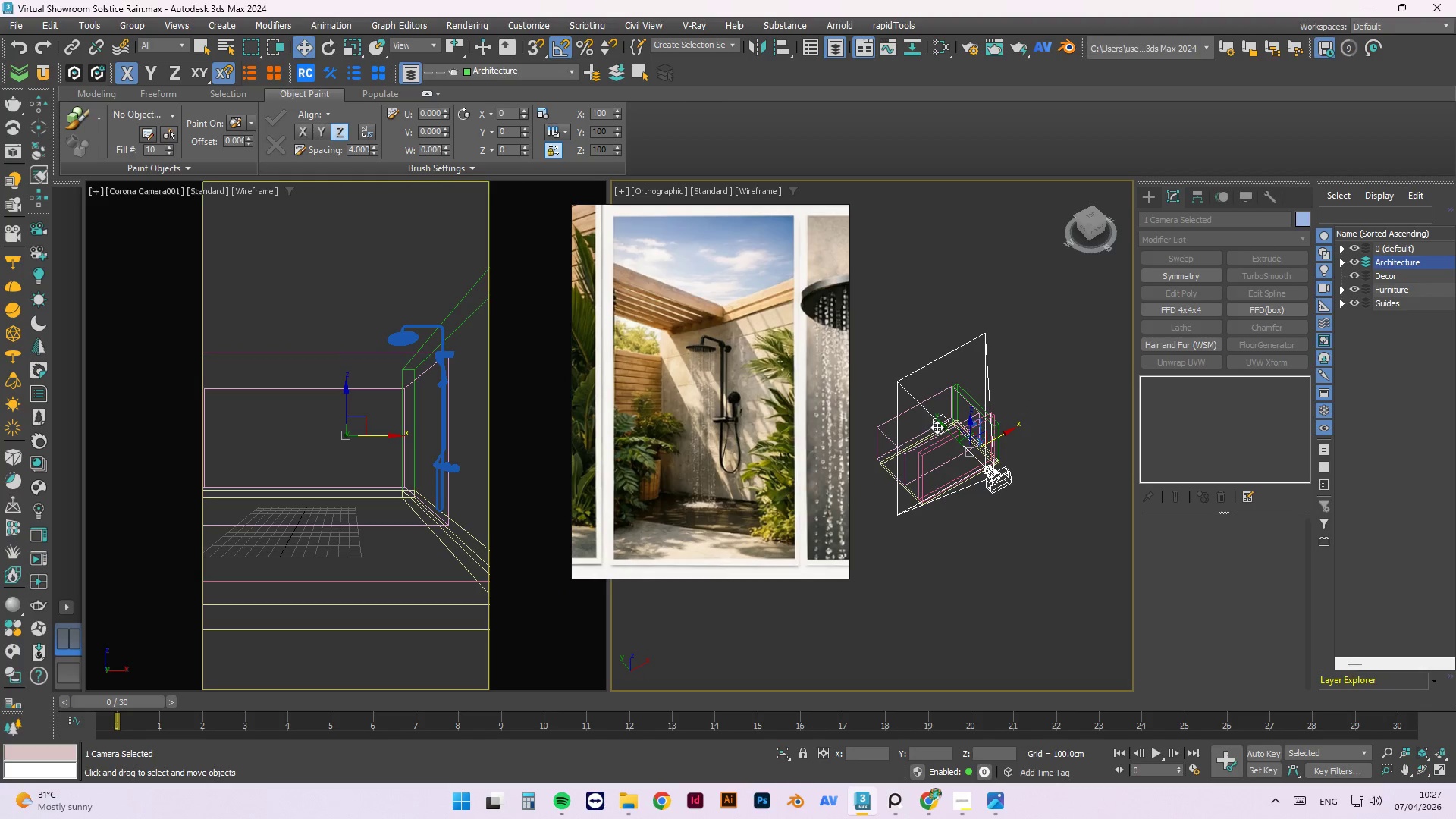 
scroll: coordinate [933, 417], scroll_direction: up, amount: 2.0
 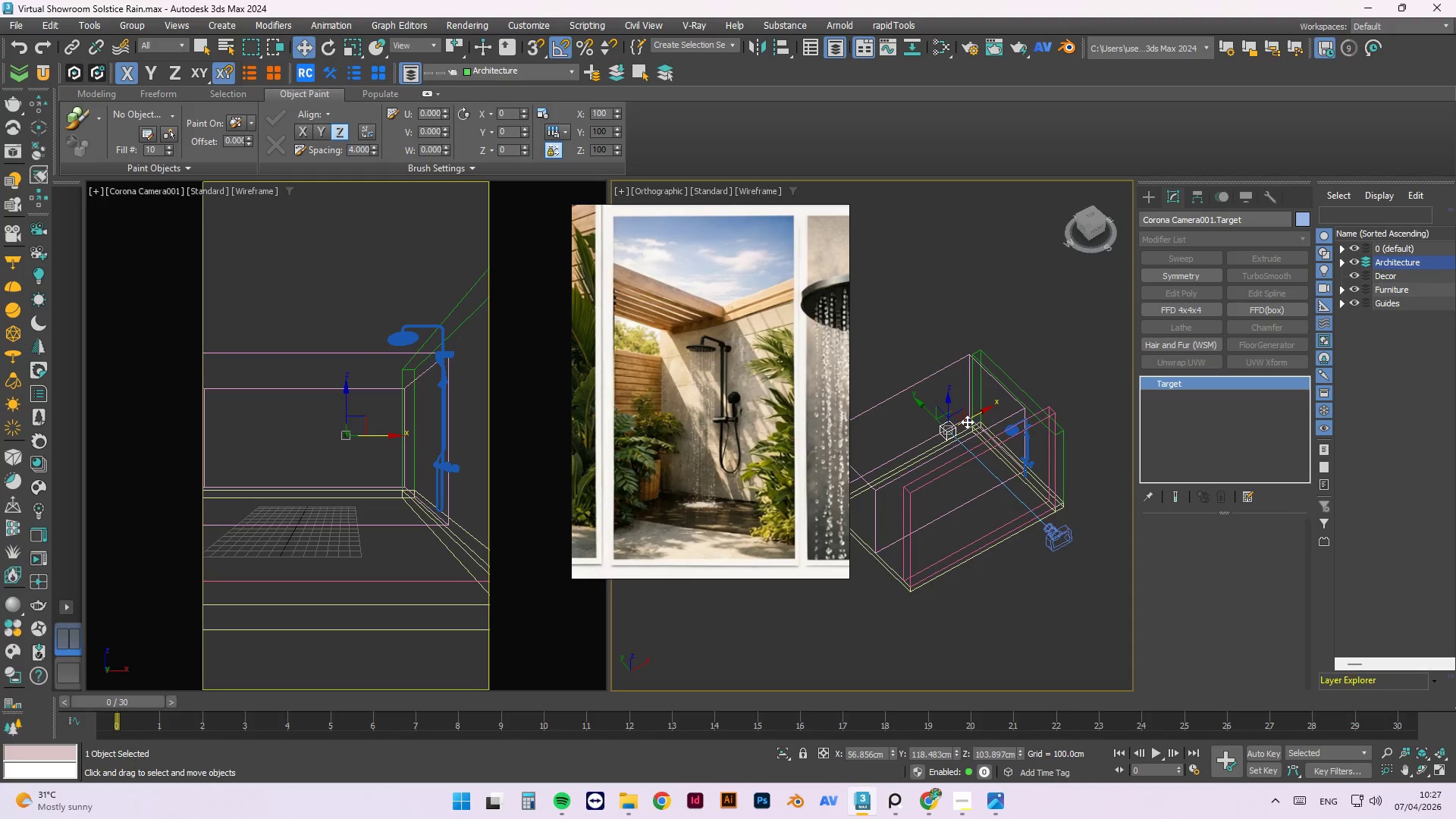 
left_click_drag(start_coordinate=[969, 418], to_coordinate=[1009, 403])
 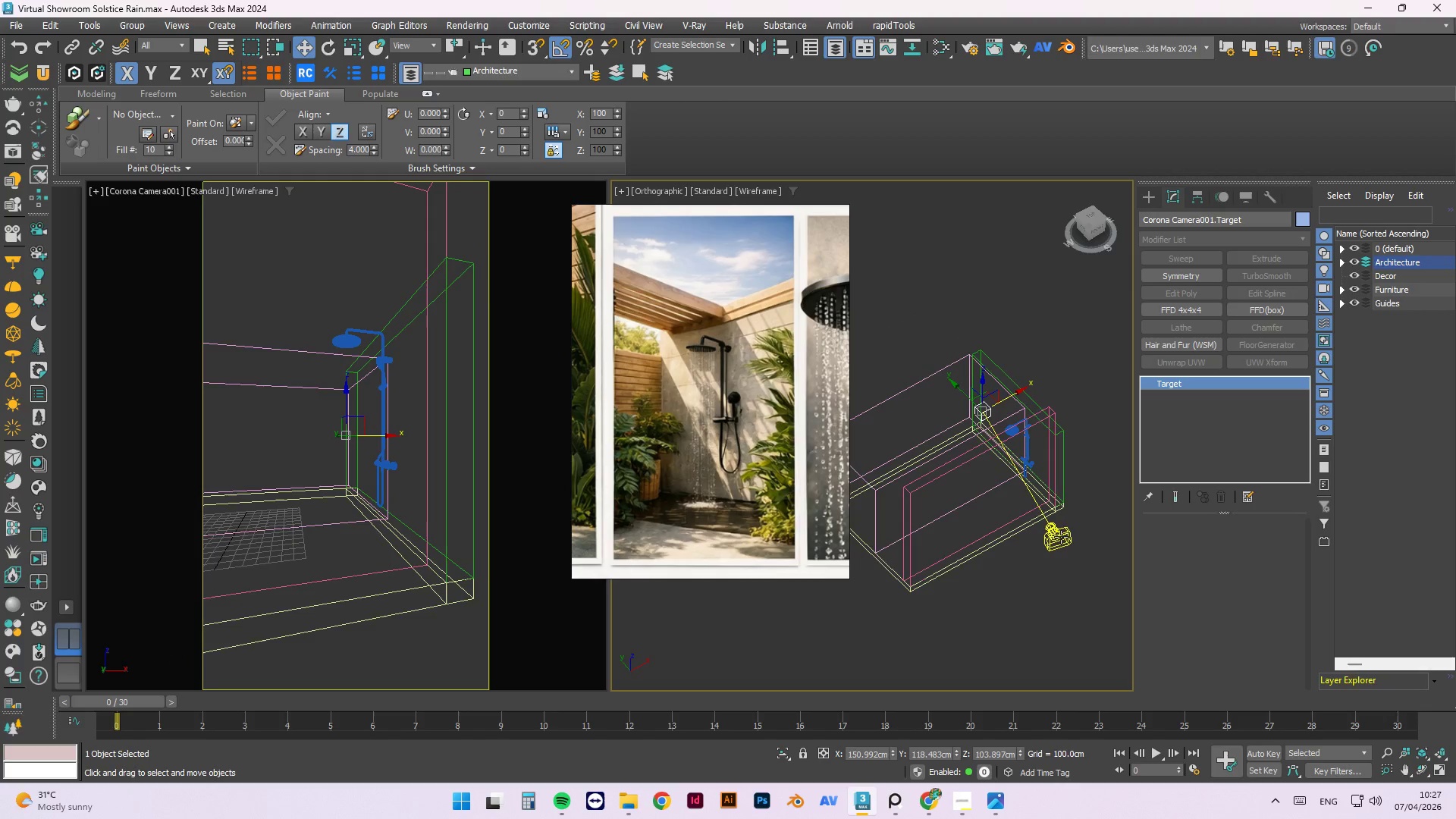 
left_click([1061, 538])
 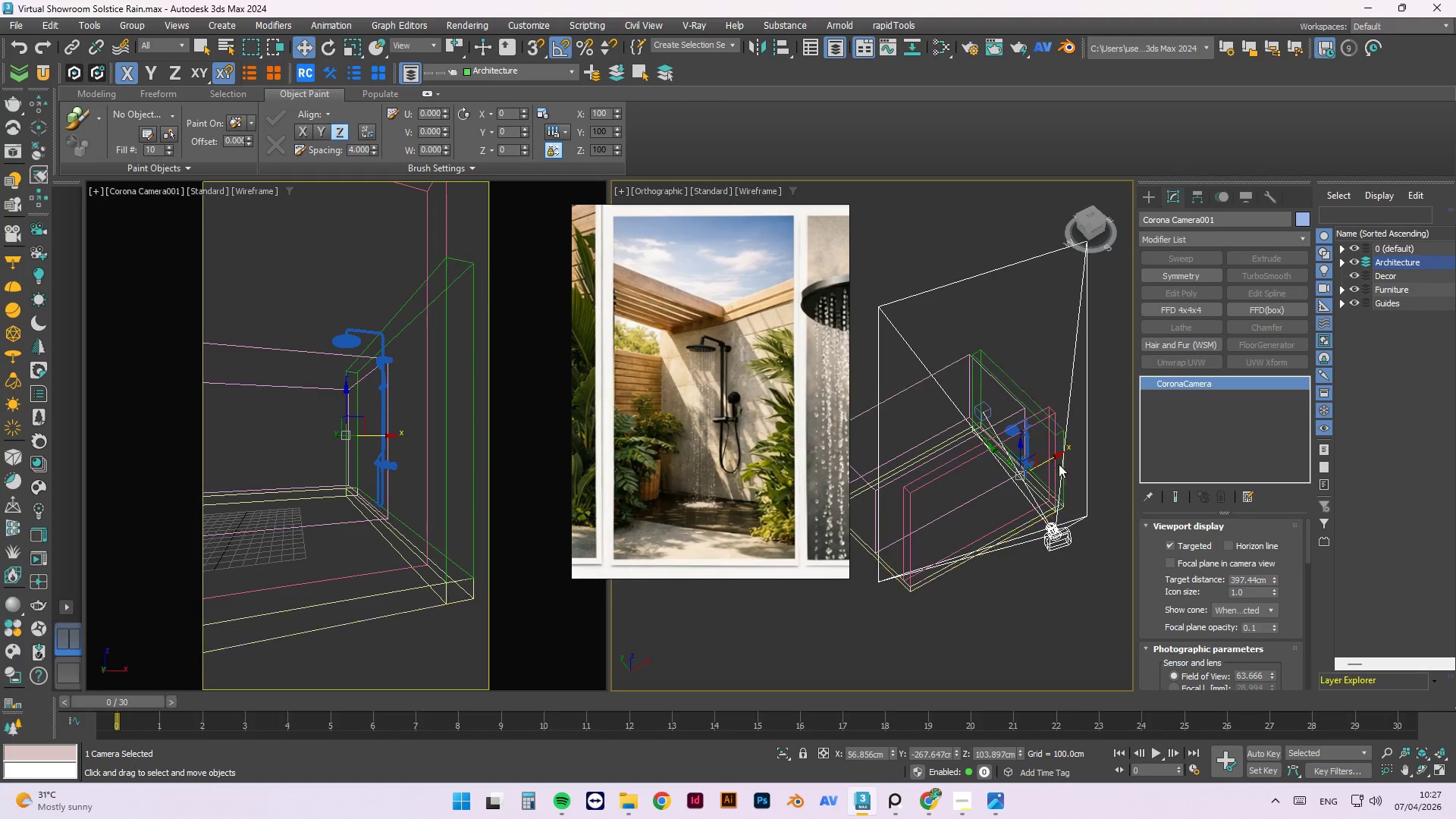 
left_click_drag(start_coordinate=[1055, 457], to_coordinate=[1016, 459])
 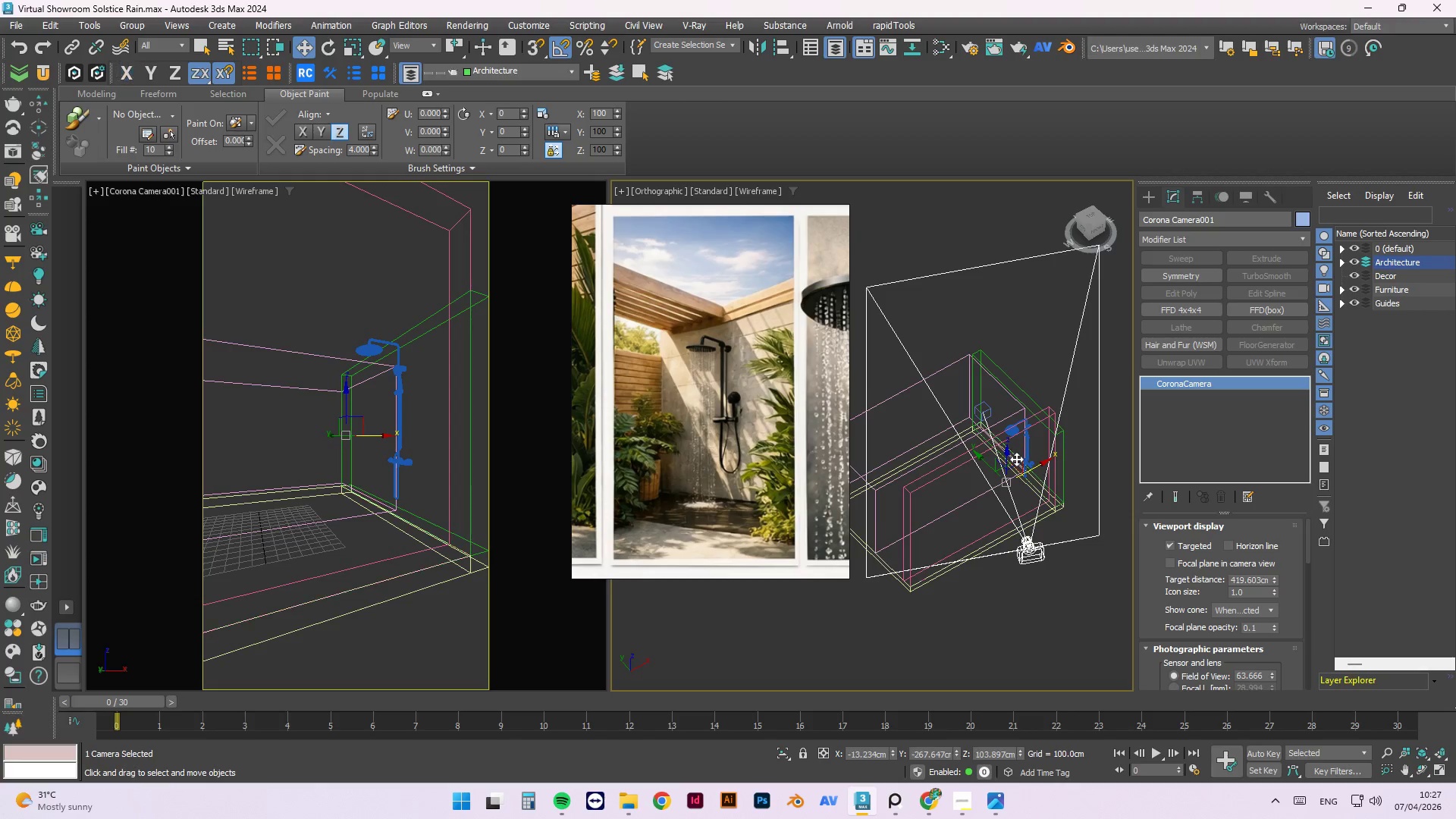 
left_click([1016, 459])
 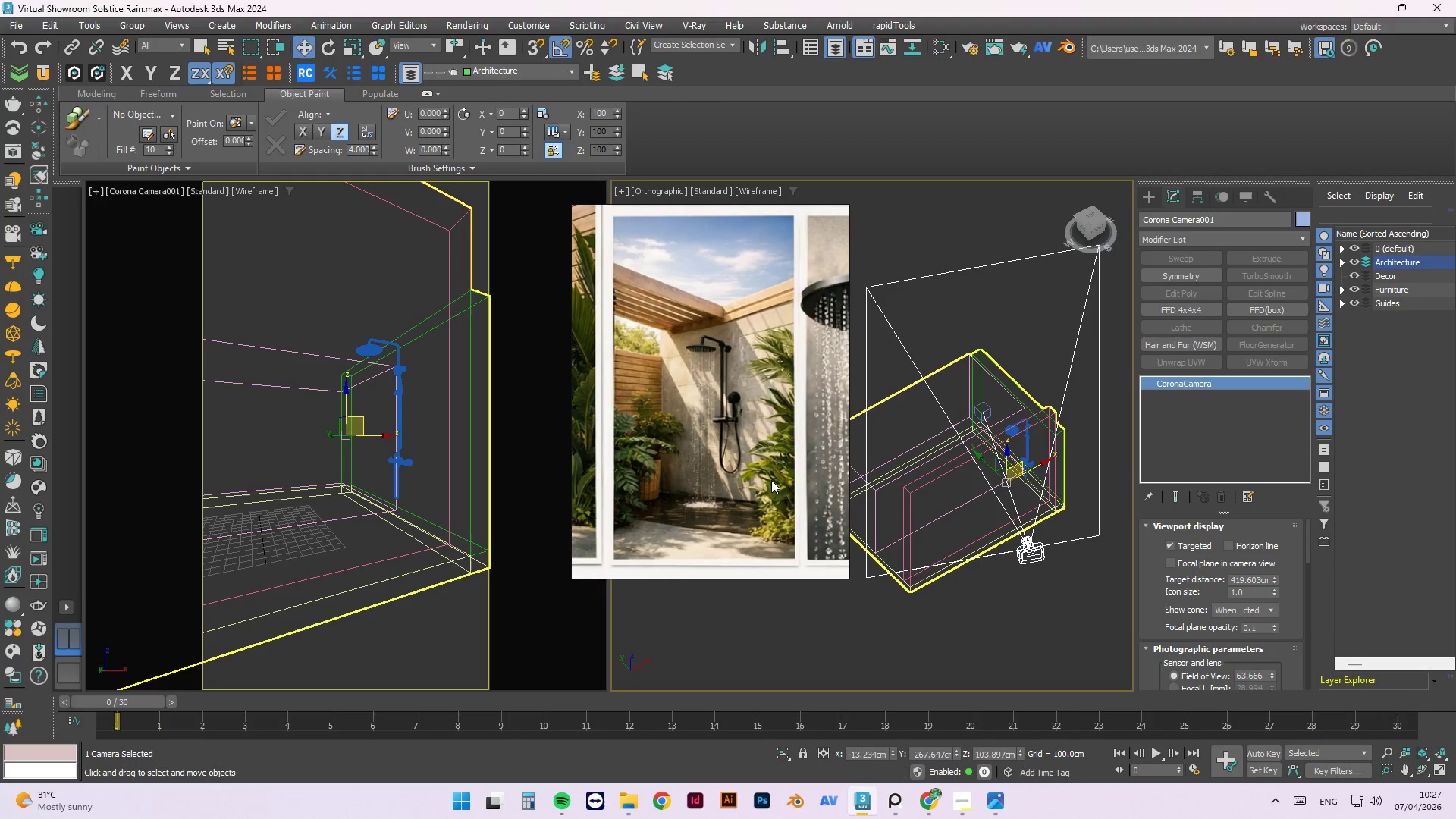 
left_click([1071, 636])
 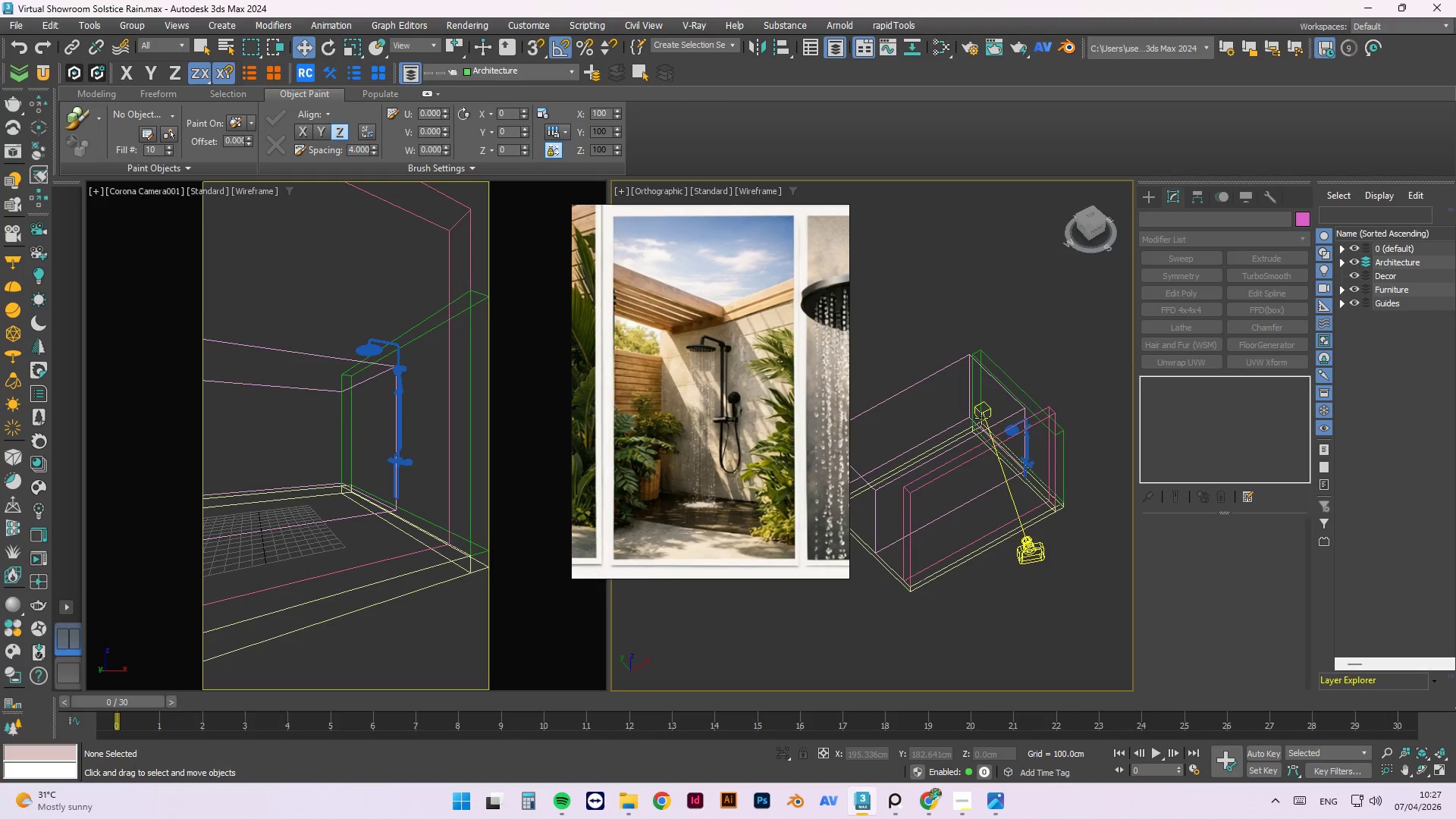 
hold_key(key=AltLeft, duration=1.5)
 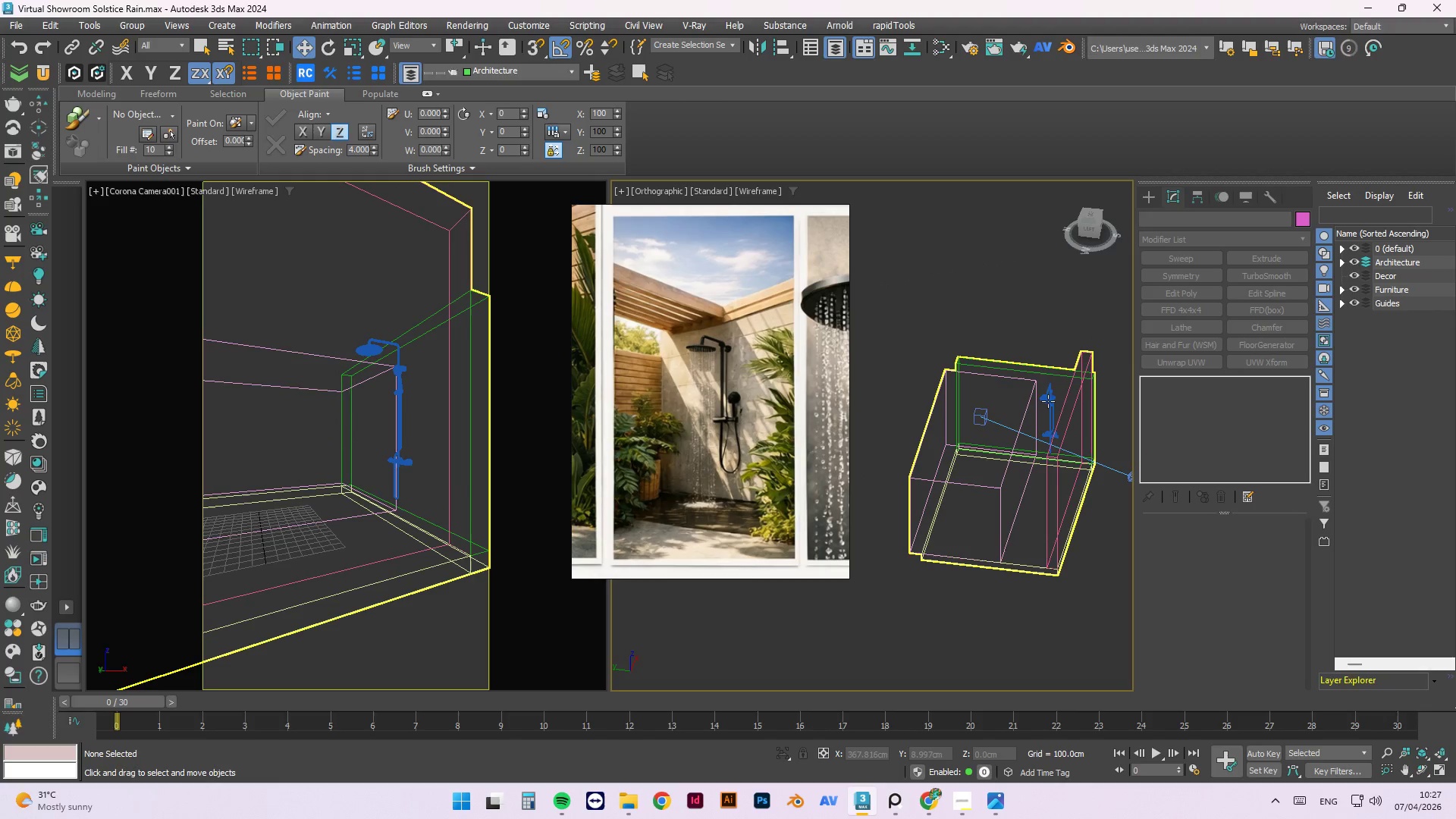 
hold_key(key=AltLeft, duration=0.38)
 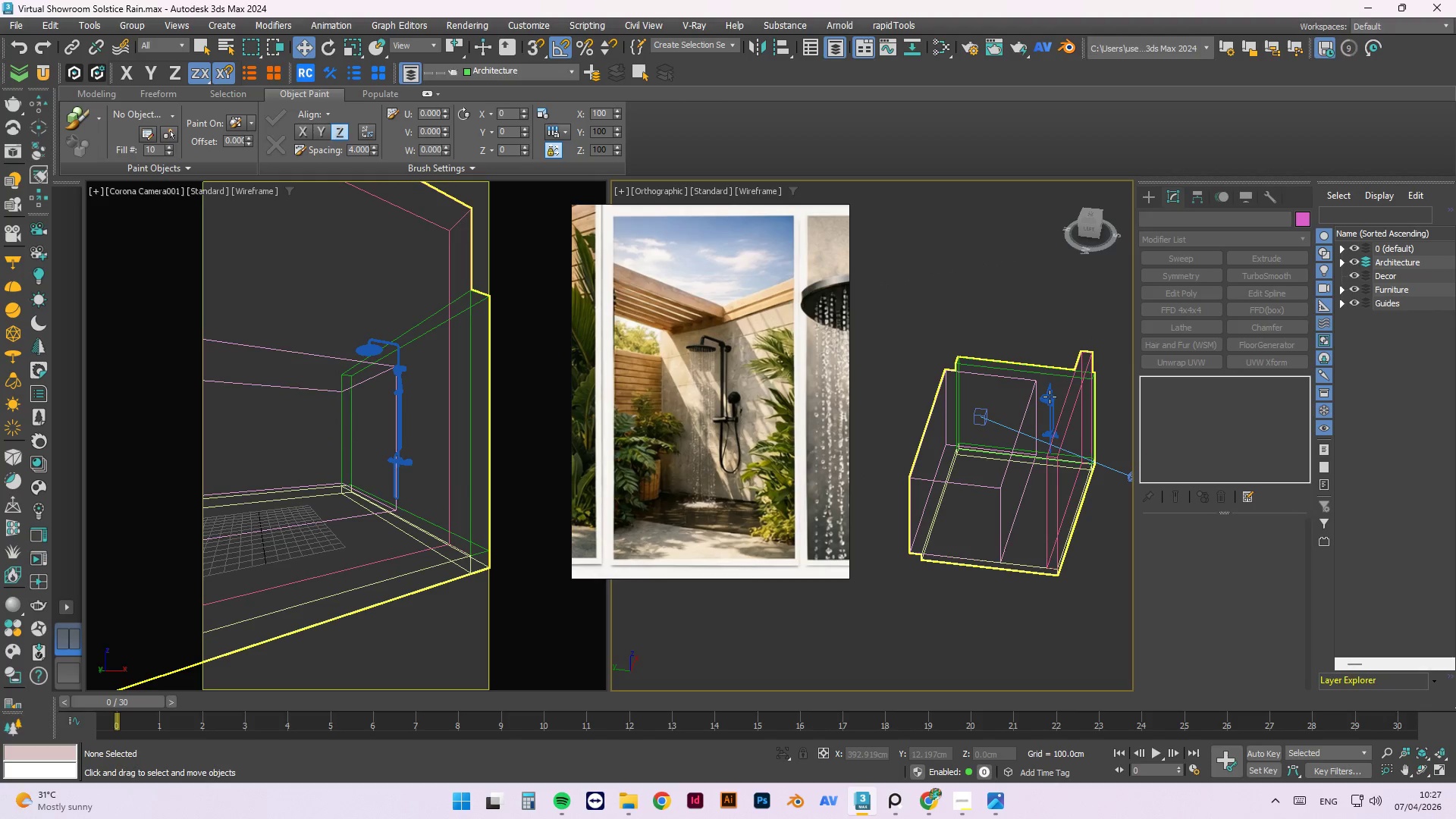 
left_click([1050, 397])
 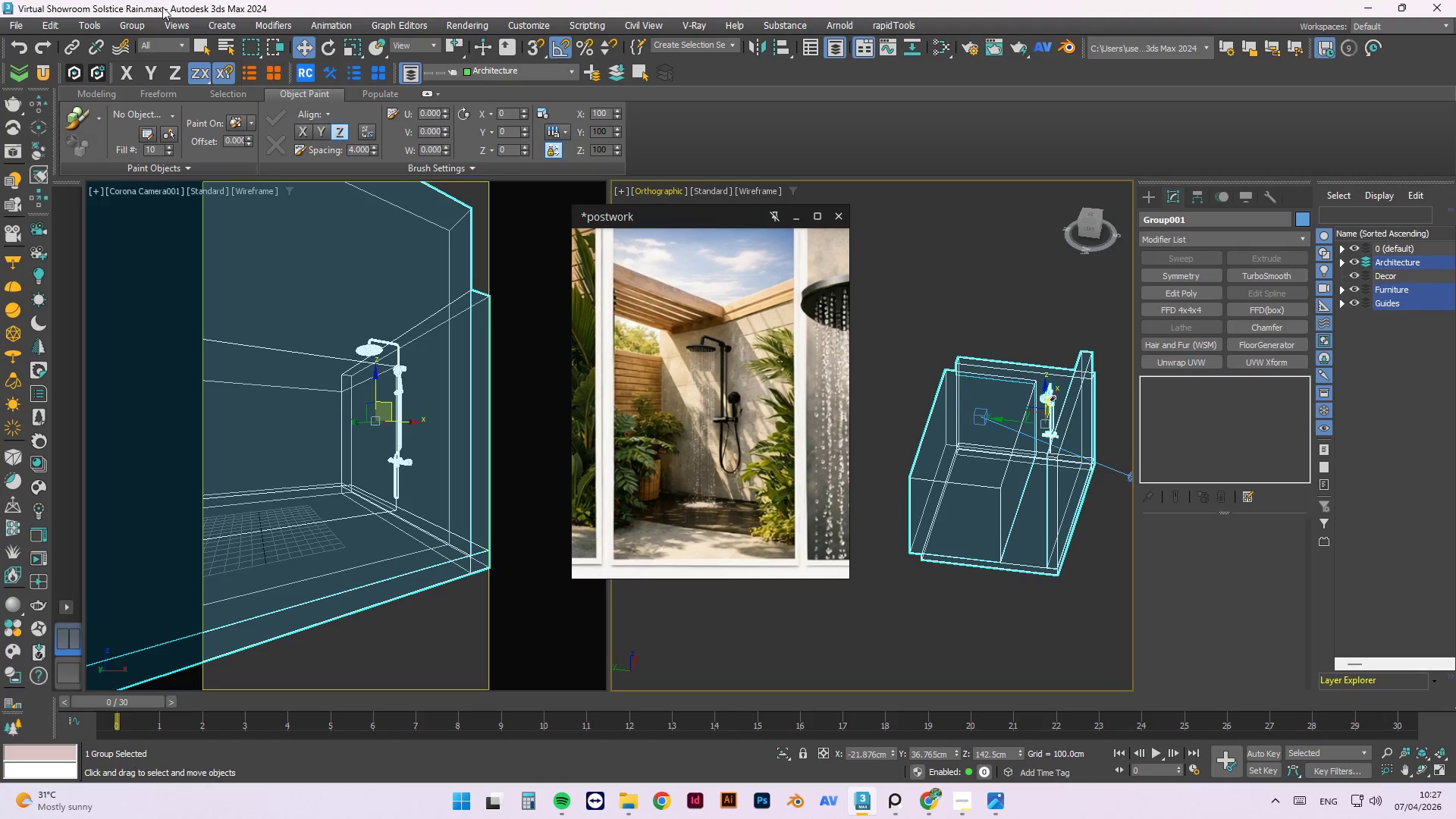 
left_click([153, 23])
 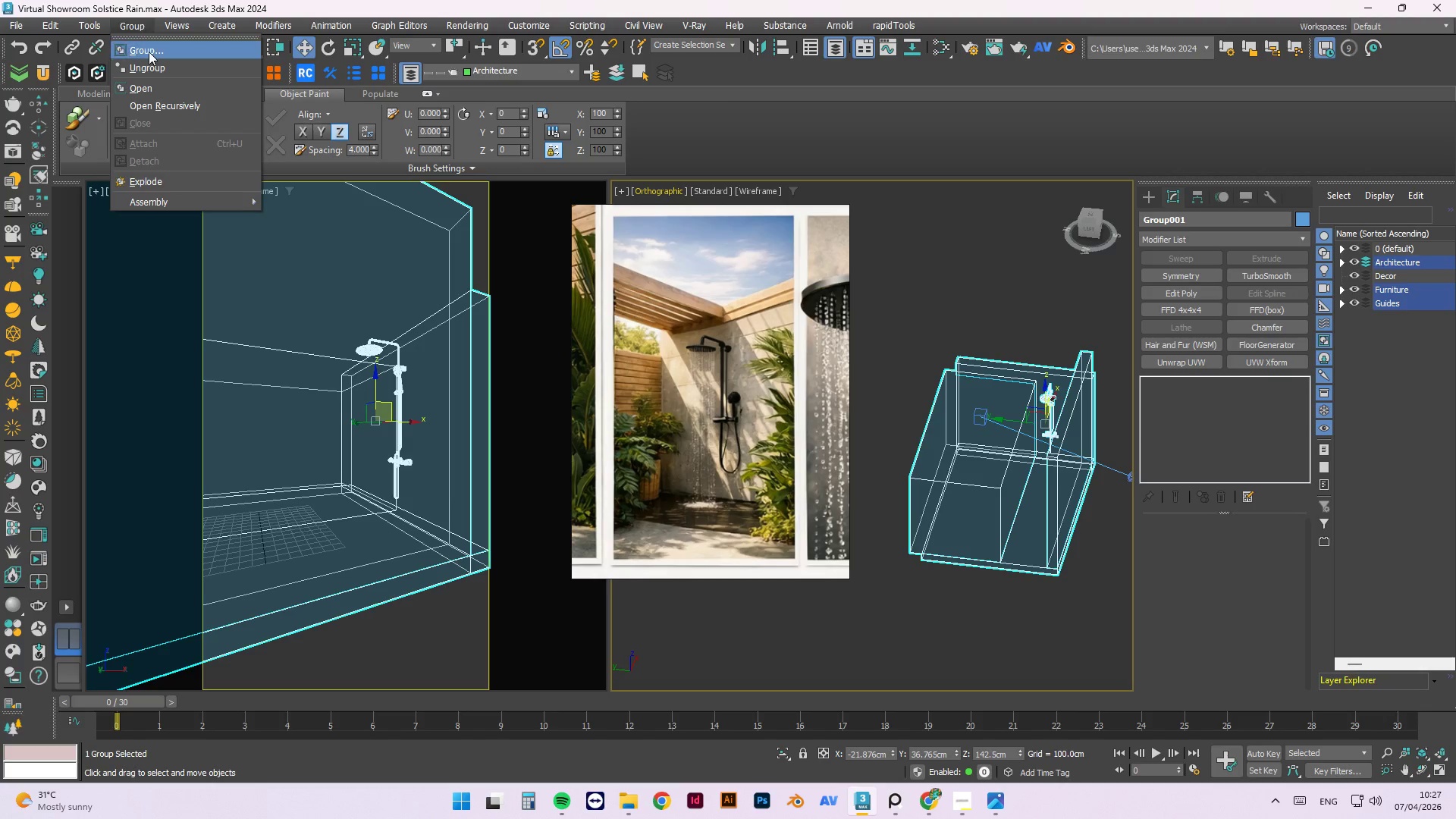 
left_click([152, 67])
 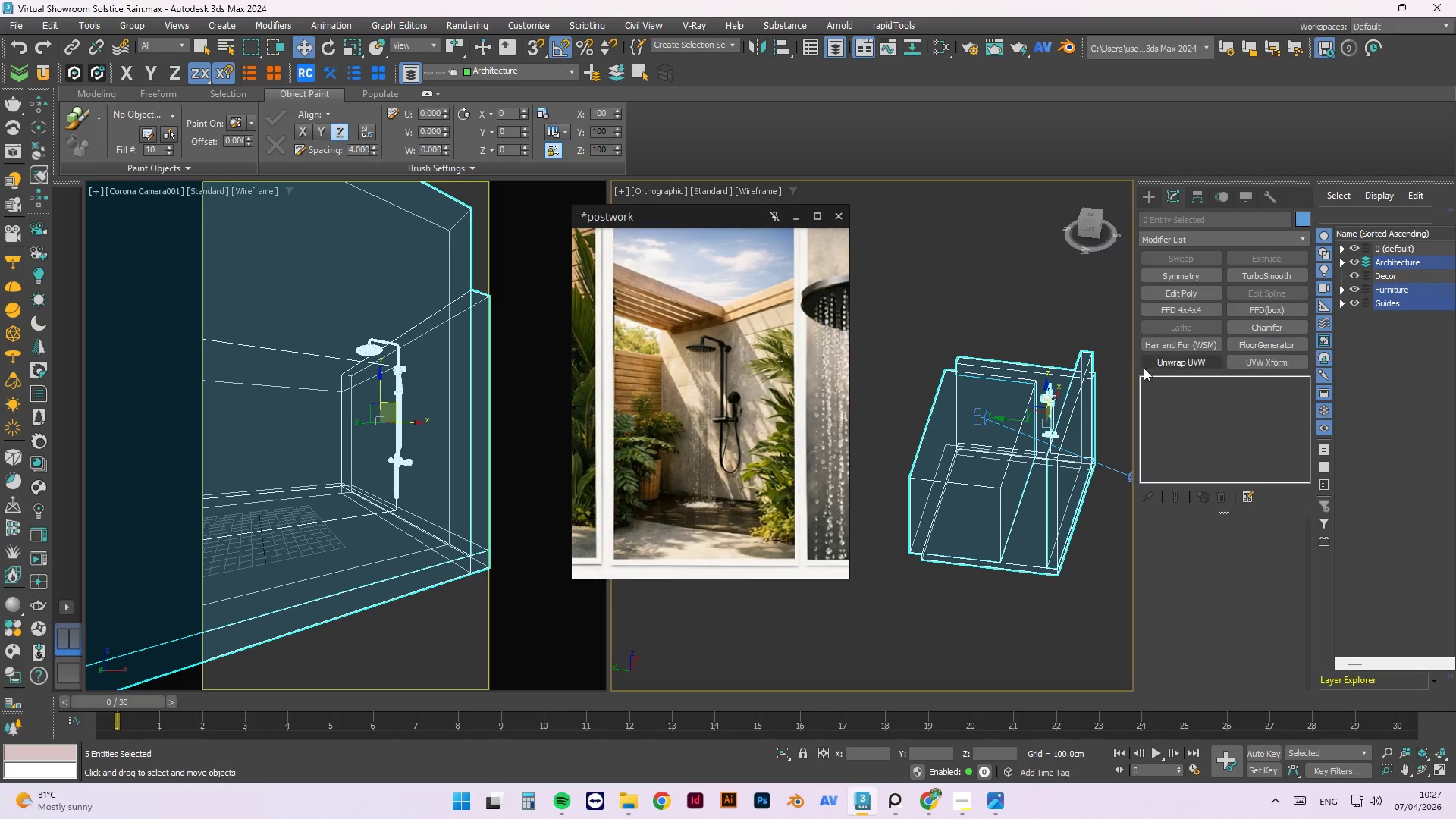 
left_click([1043, 276])
 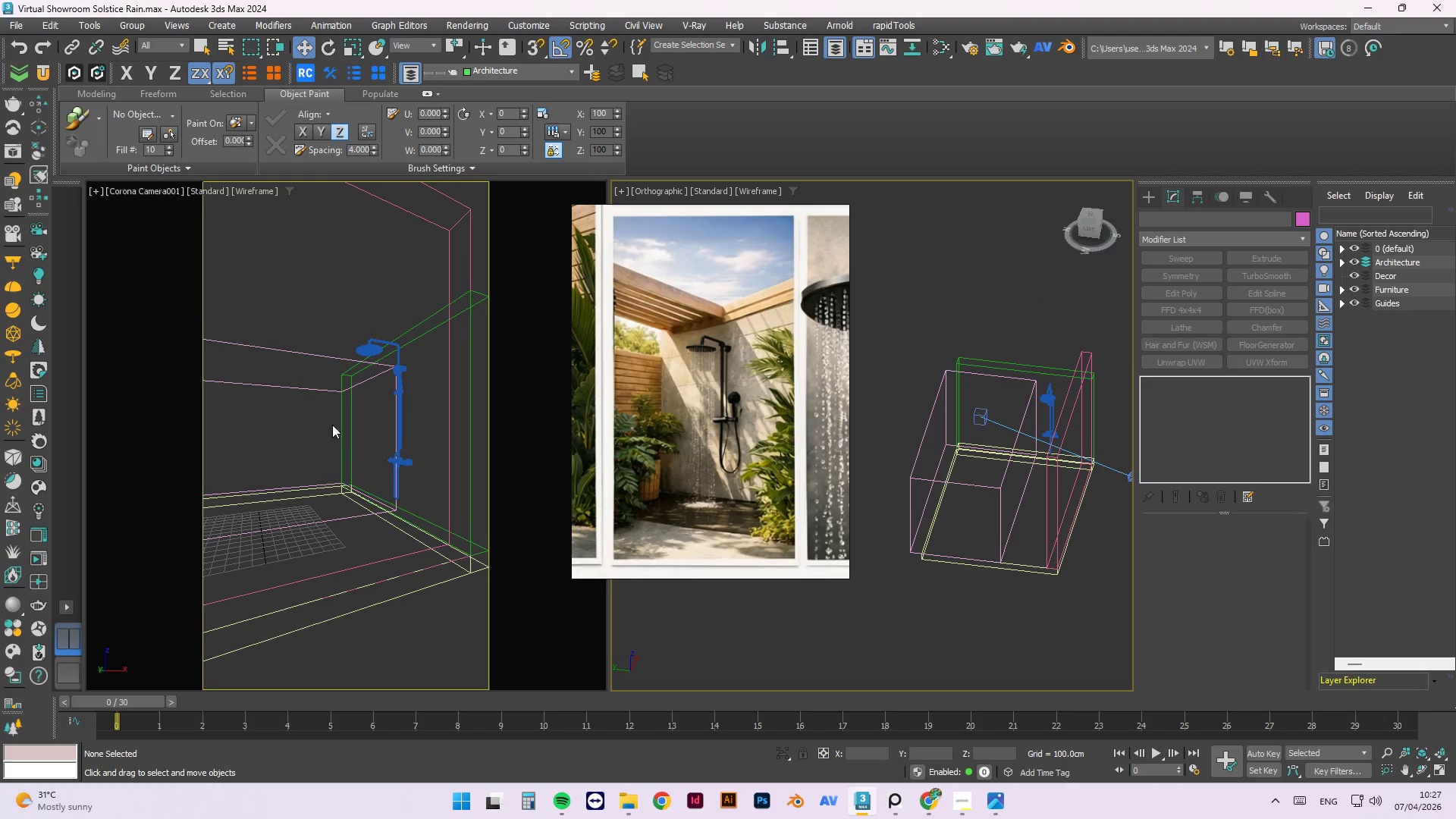 
wait(5.28)
 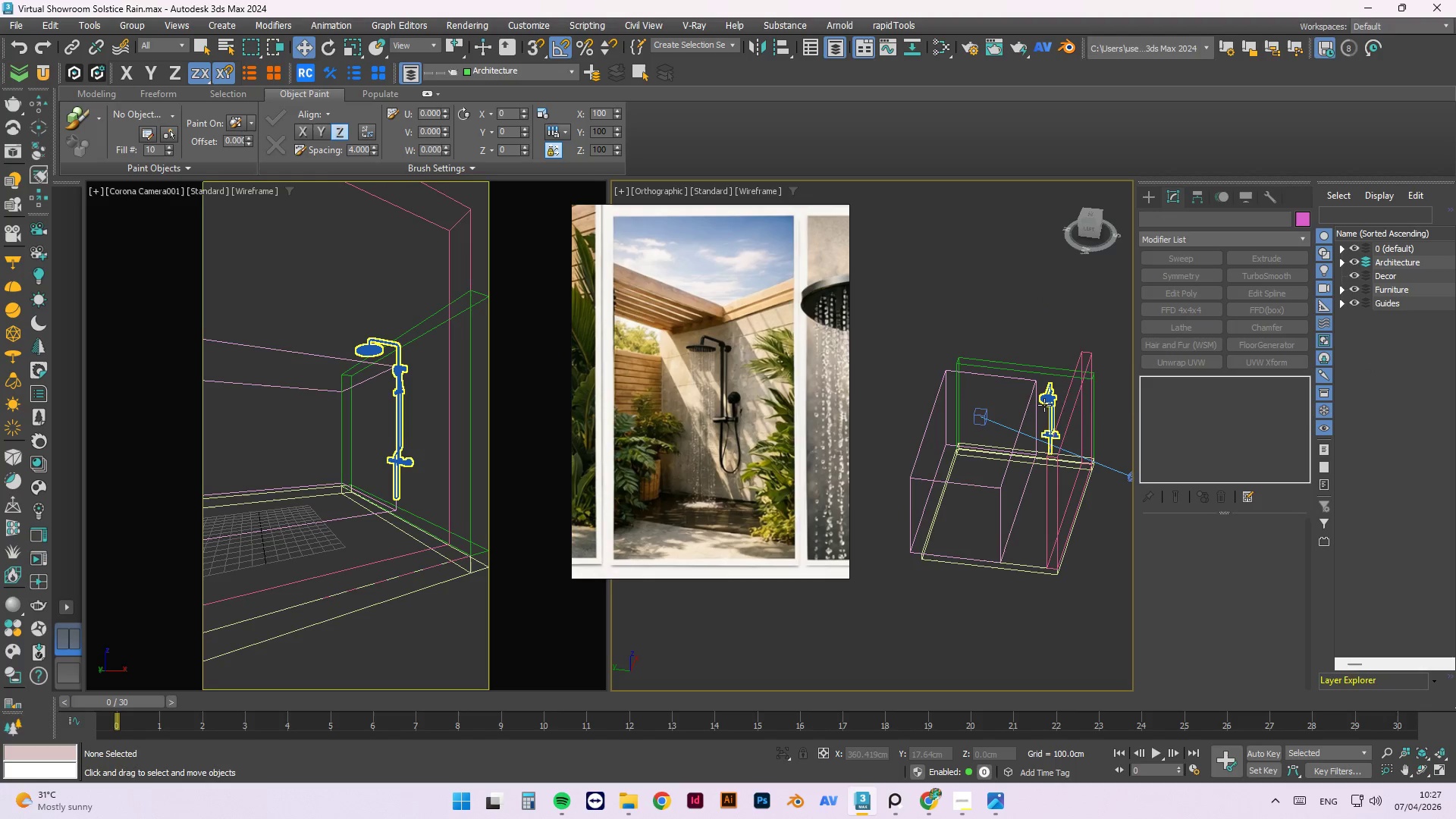 
left_click([277, 463])
 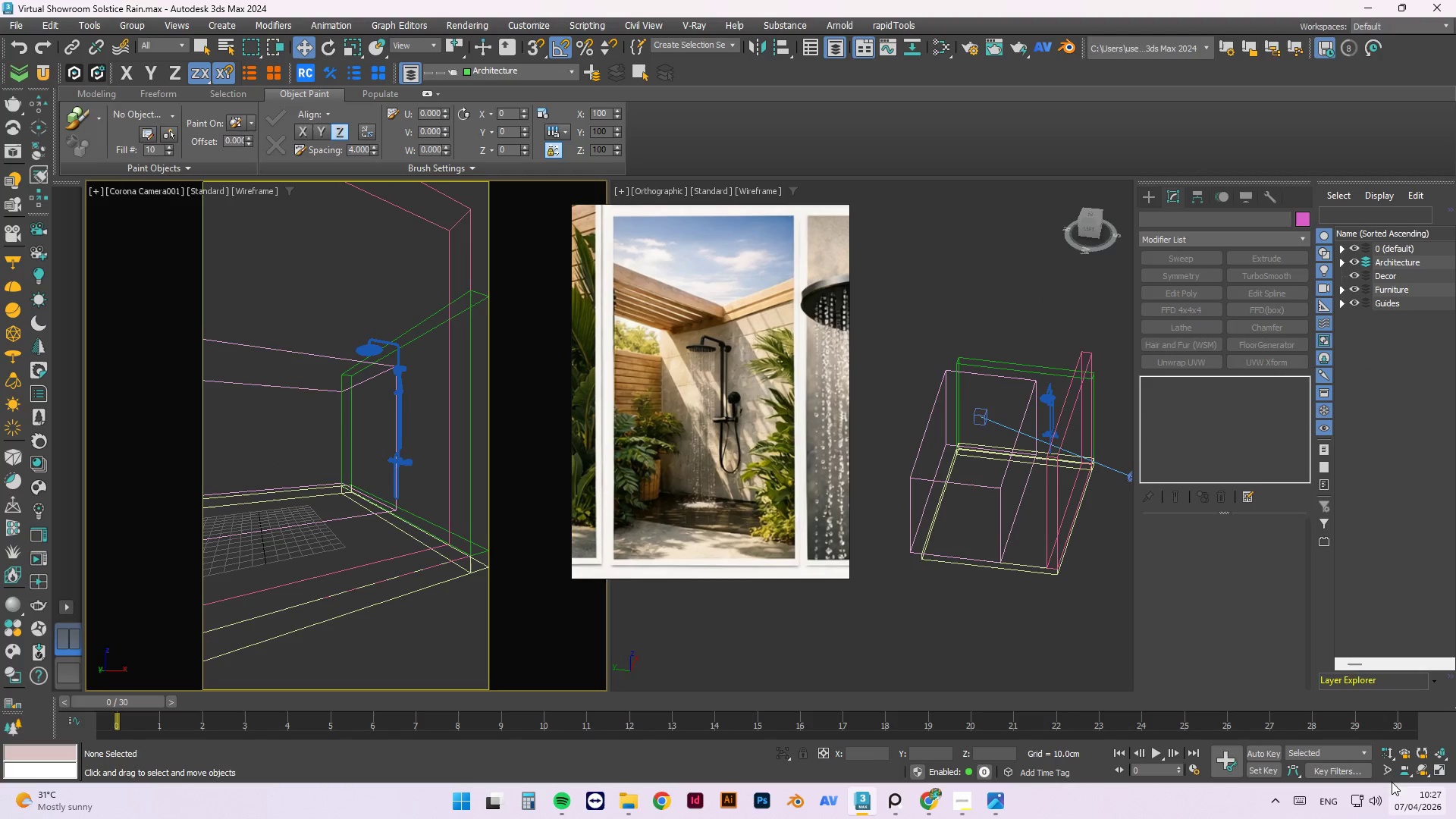 
left_click([1385, 752])
 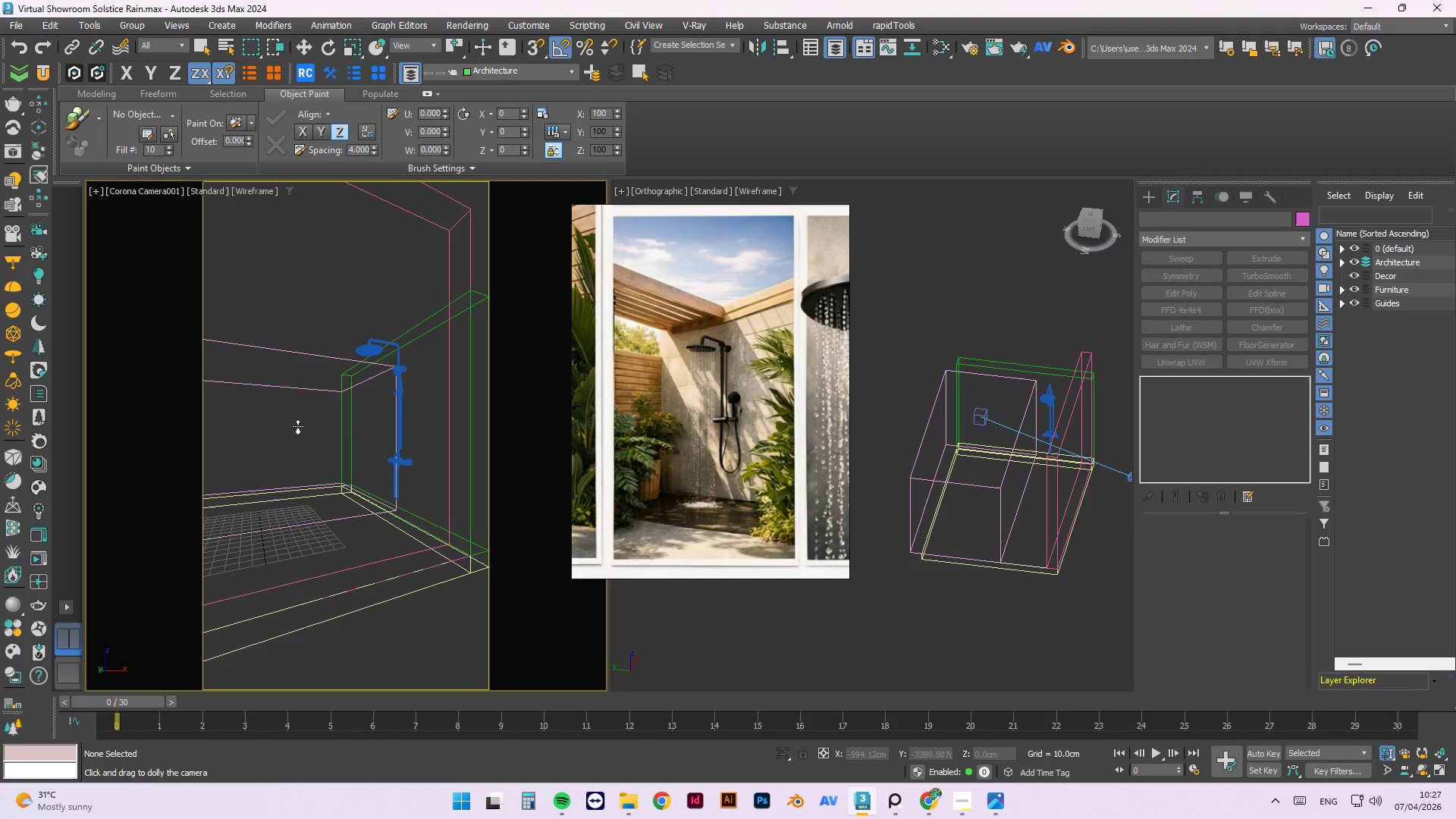 
left_click_drag(start_coordinate=[366, 408], to_coordinate=[384, 387])
 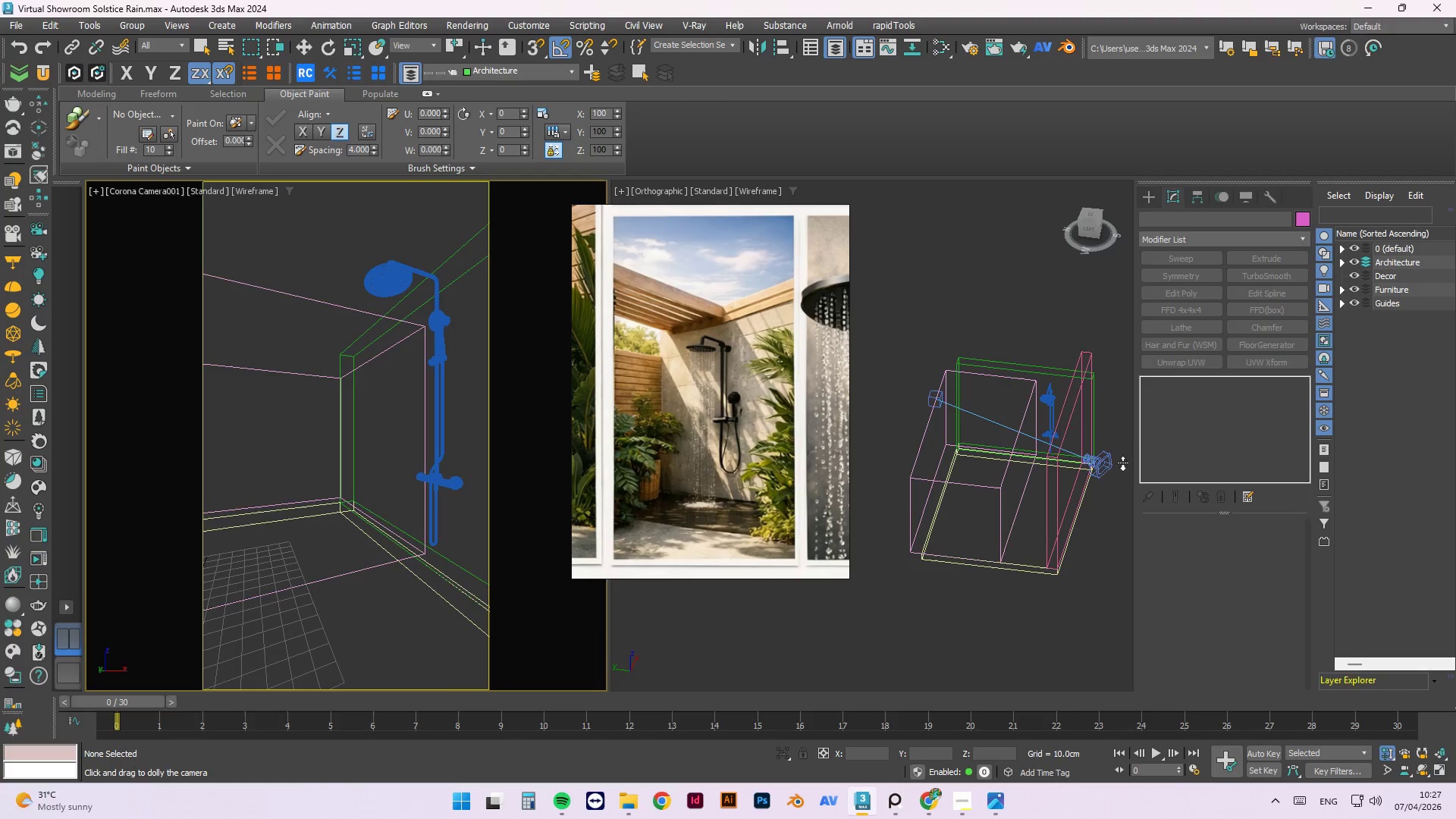 
left_click([1105, 463])
 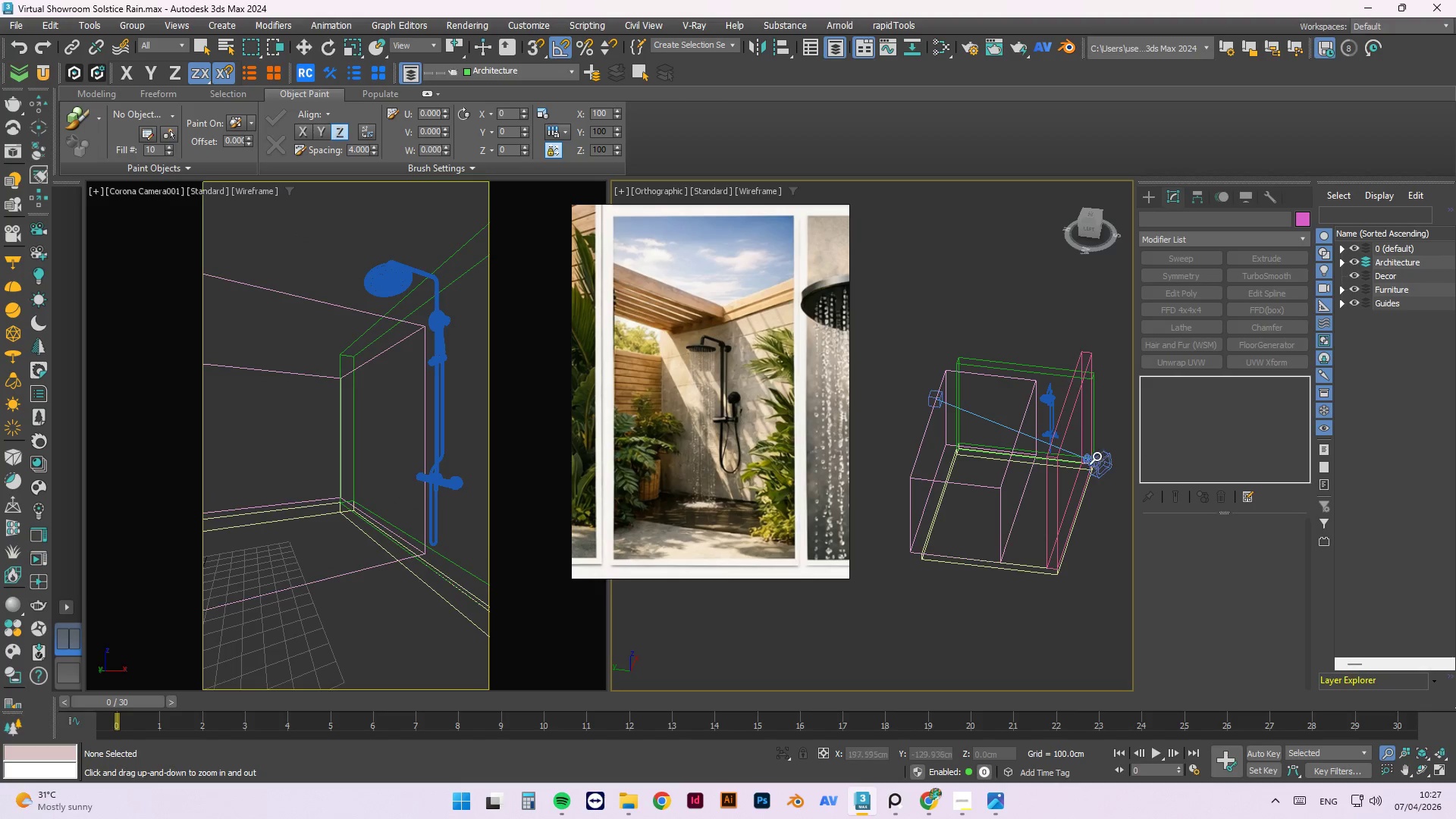 
key(W)
 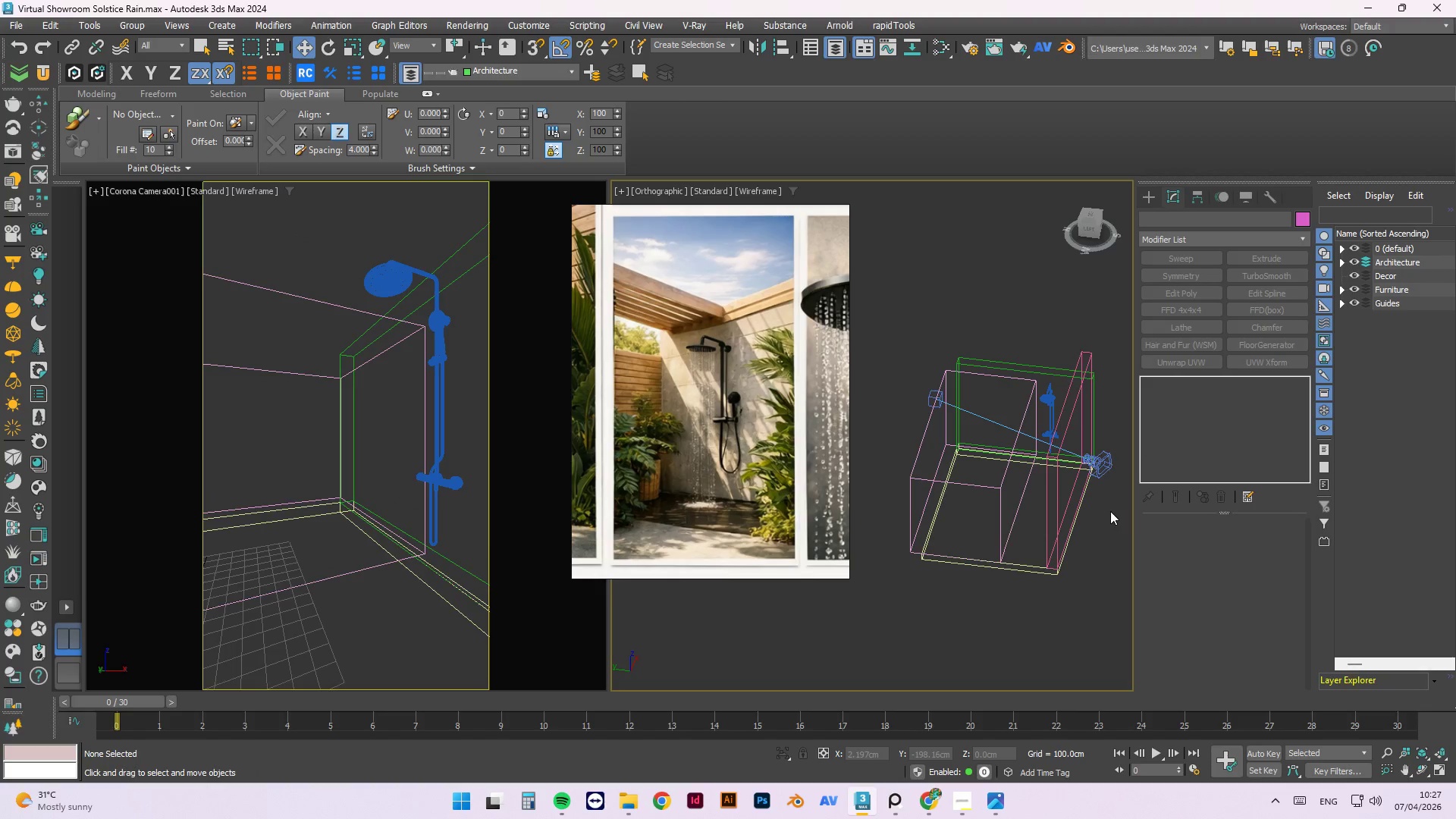 
double_click([1104, 456])
 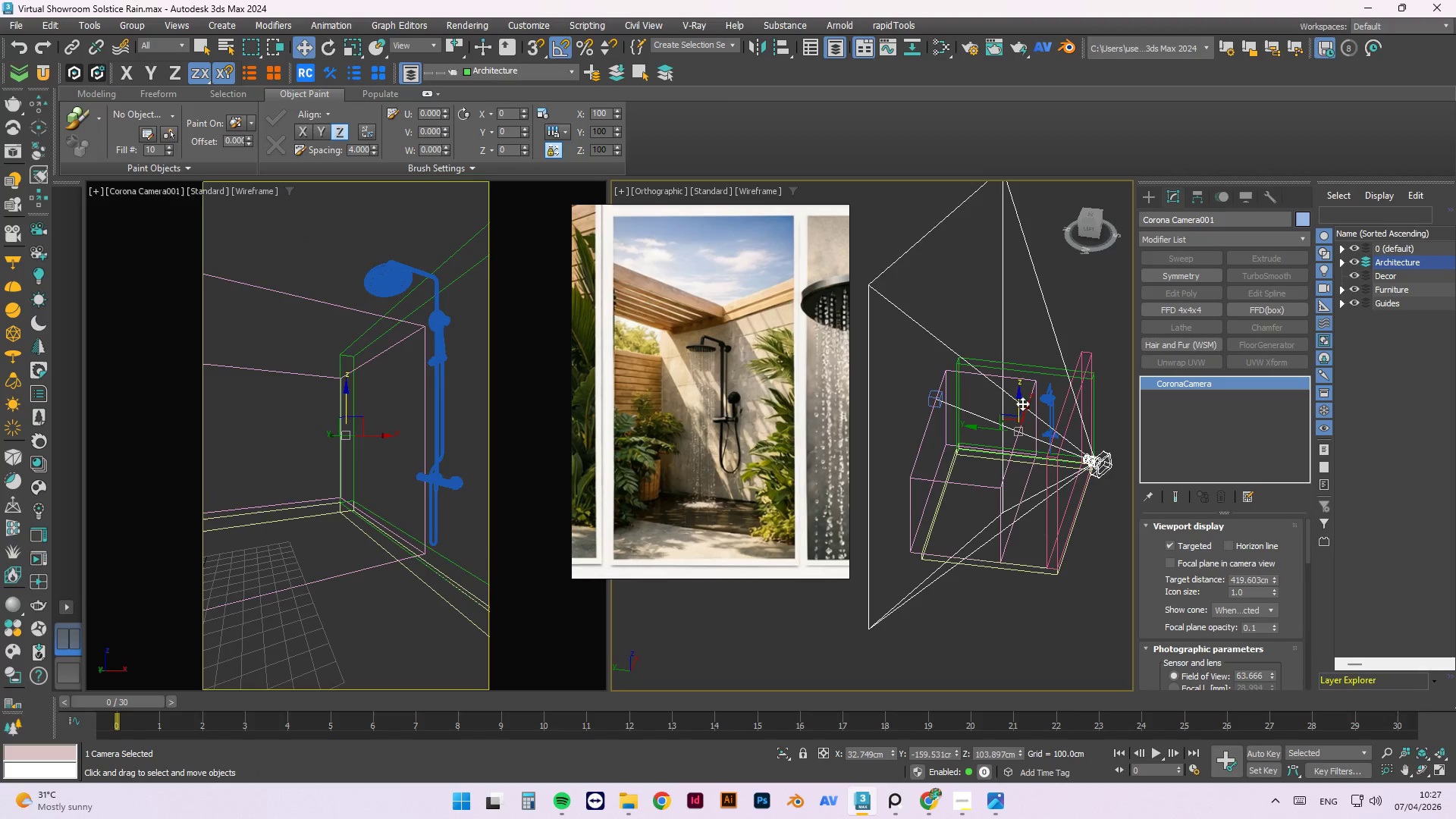 
left_click_drag(start_coordinate=[1028, 407], to_coordinate=[1009, 419])
 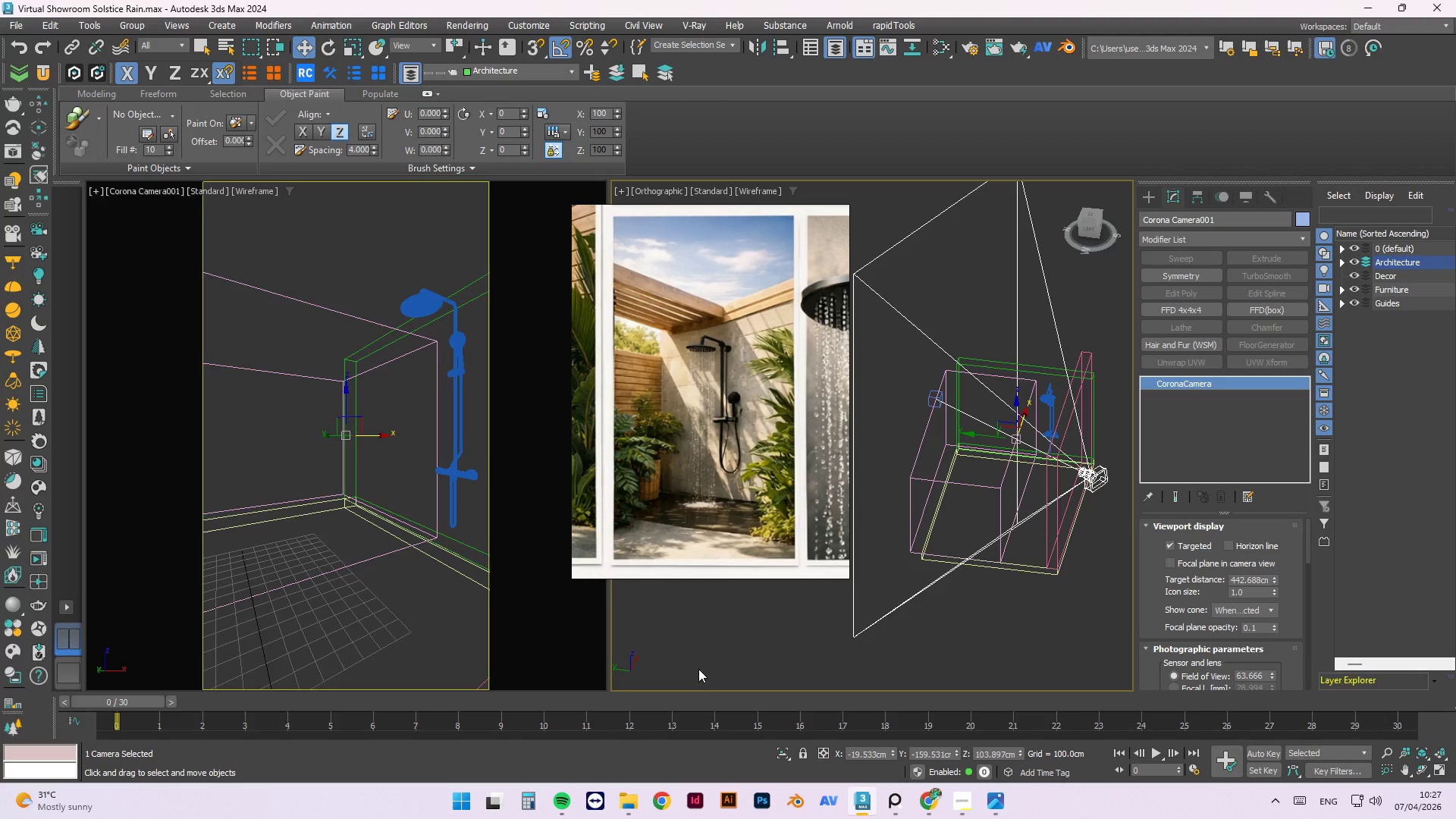 
left_click([717, 652])
 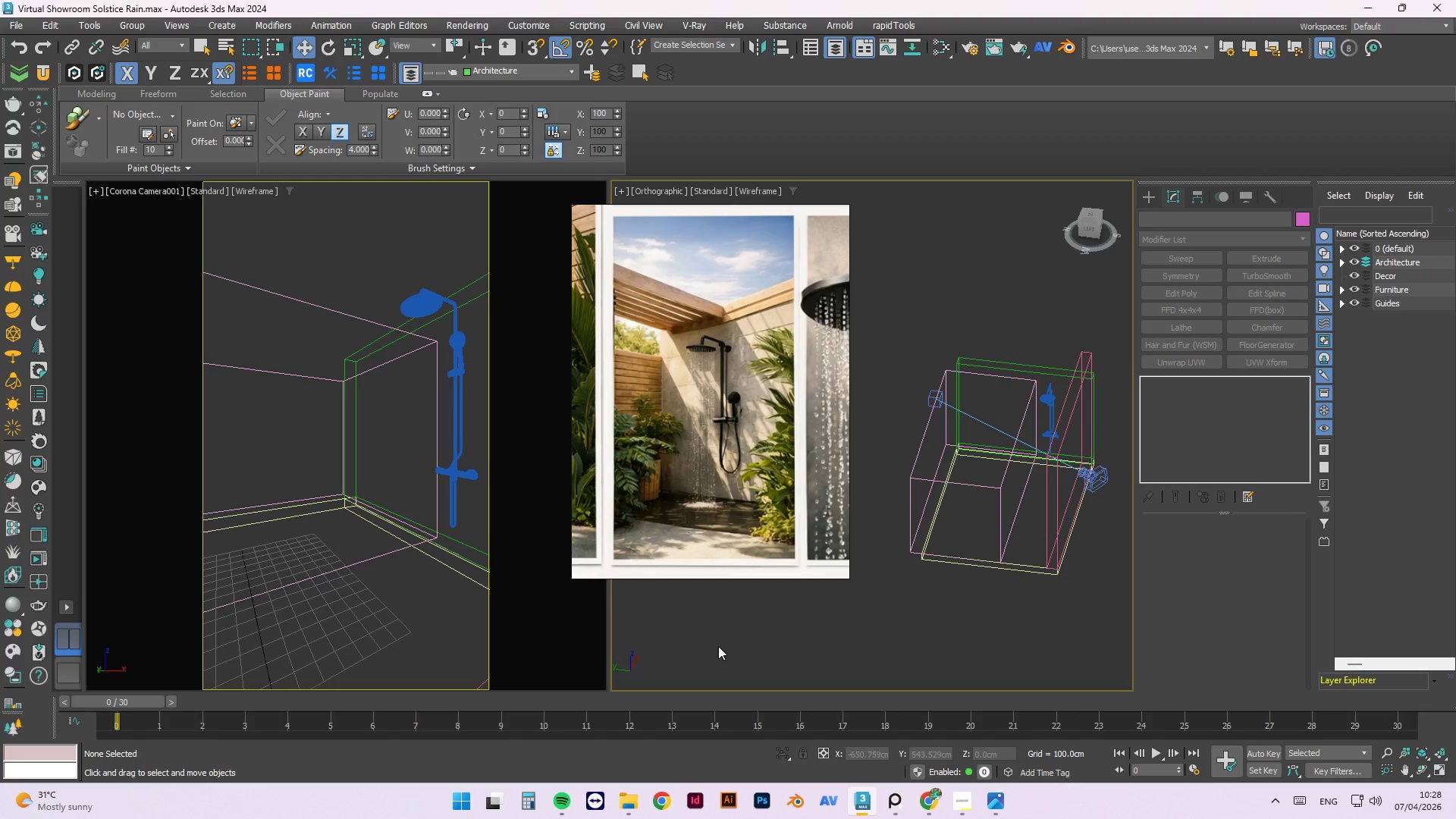 
wait(13.27)
 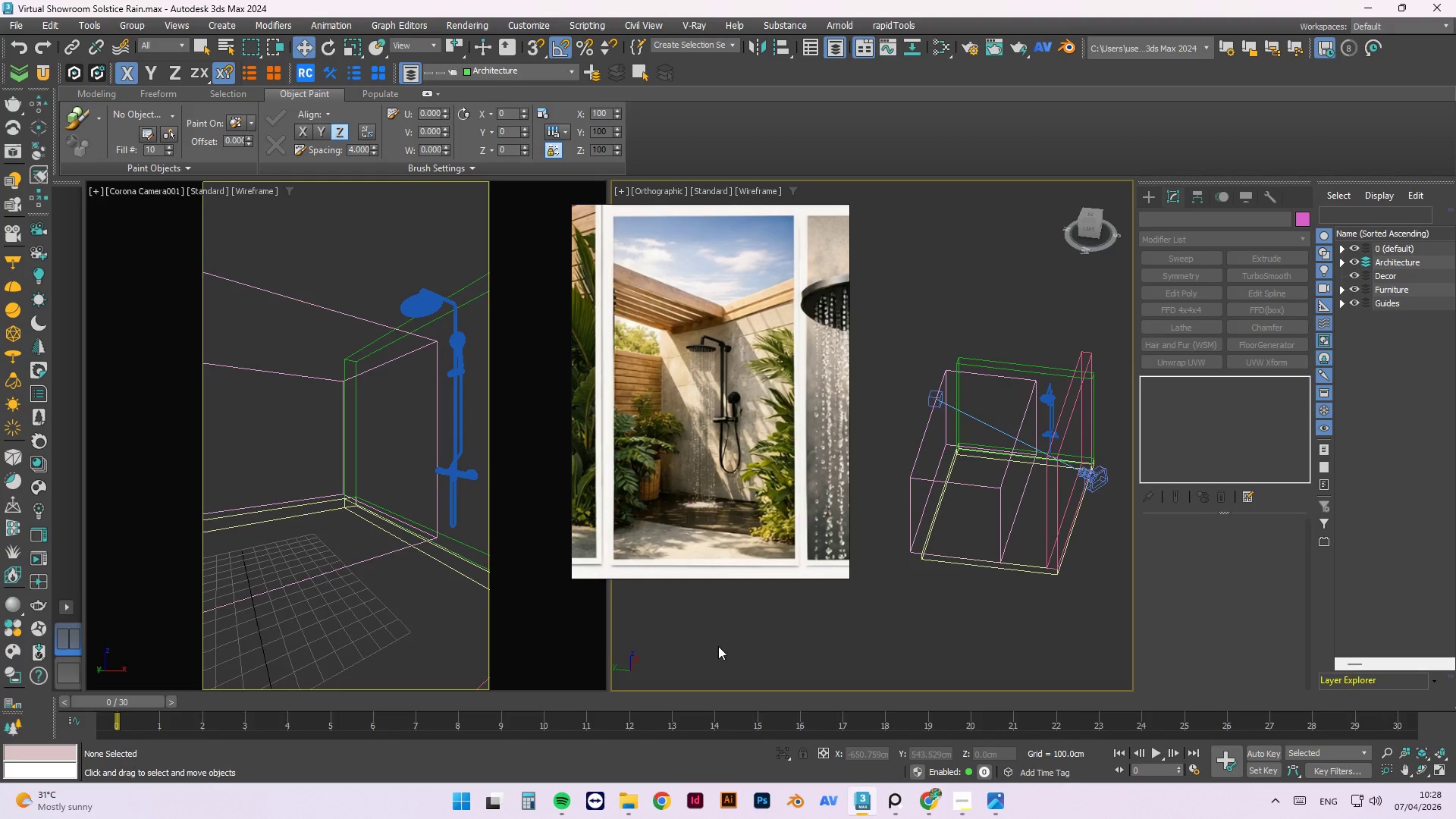 
left_click([454, 231])
 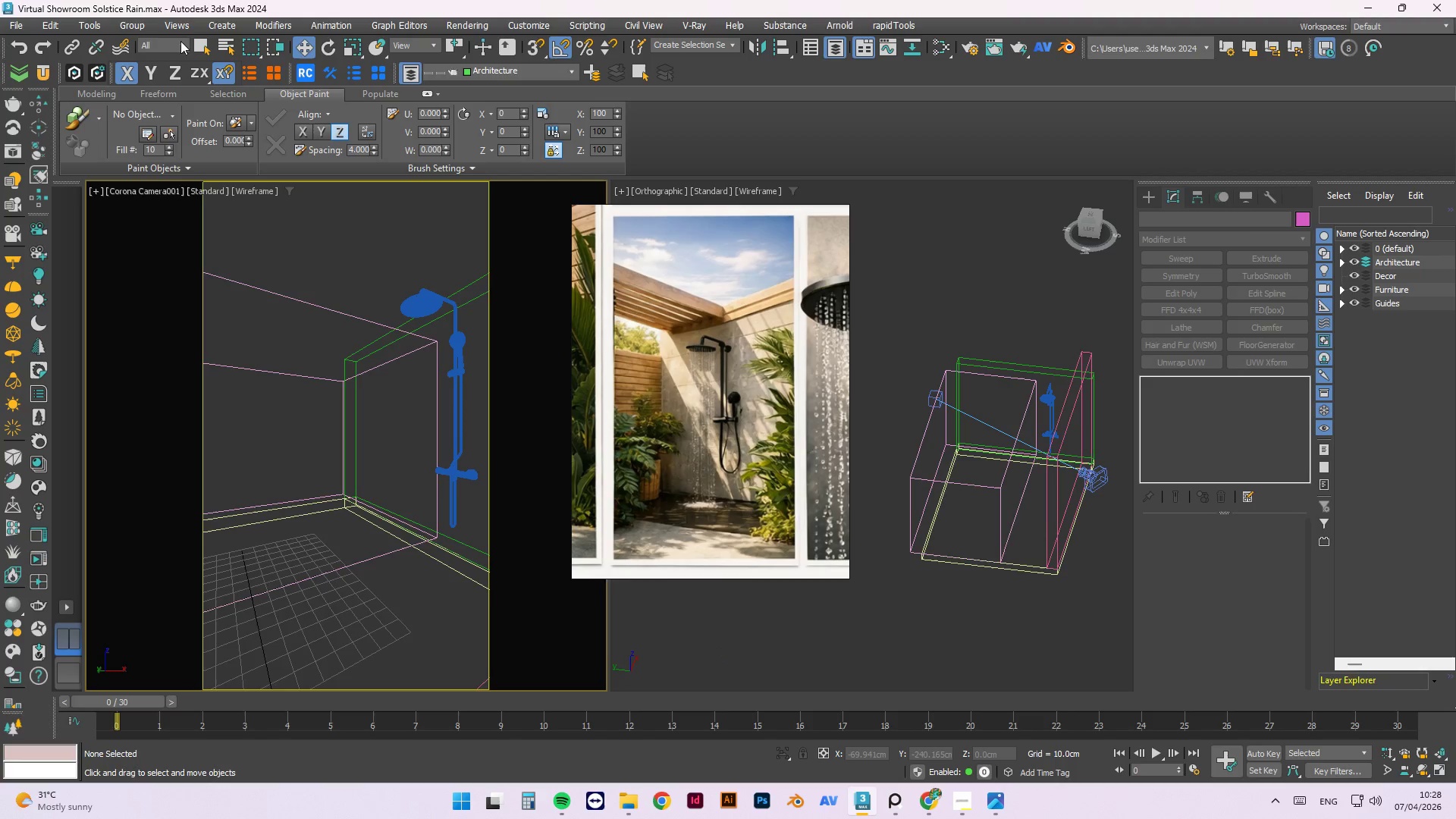 
left_click([185, 23])
 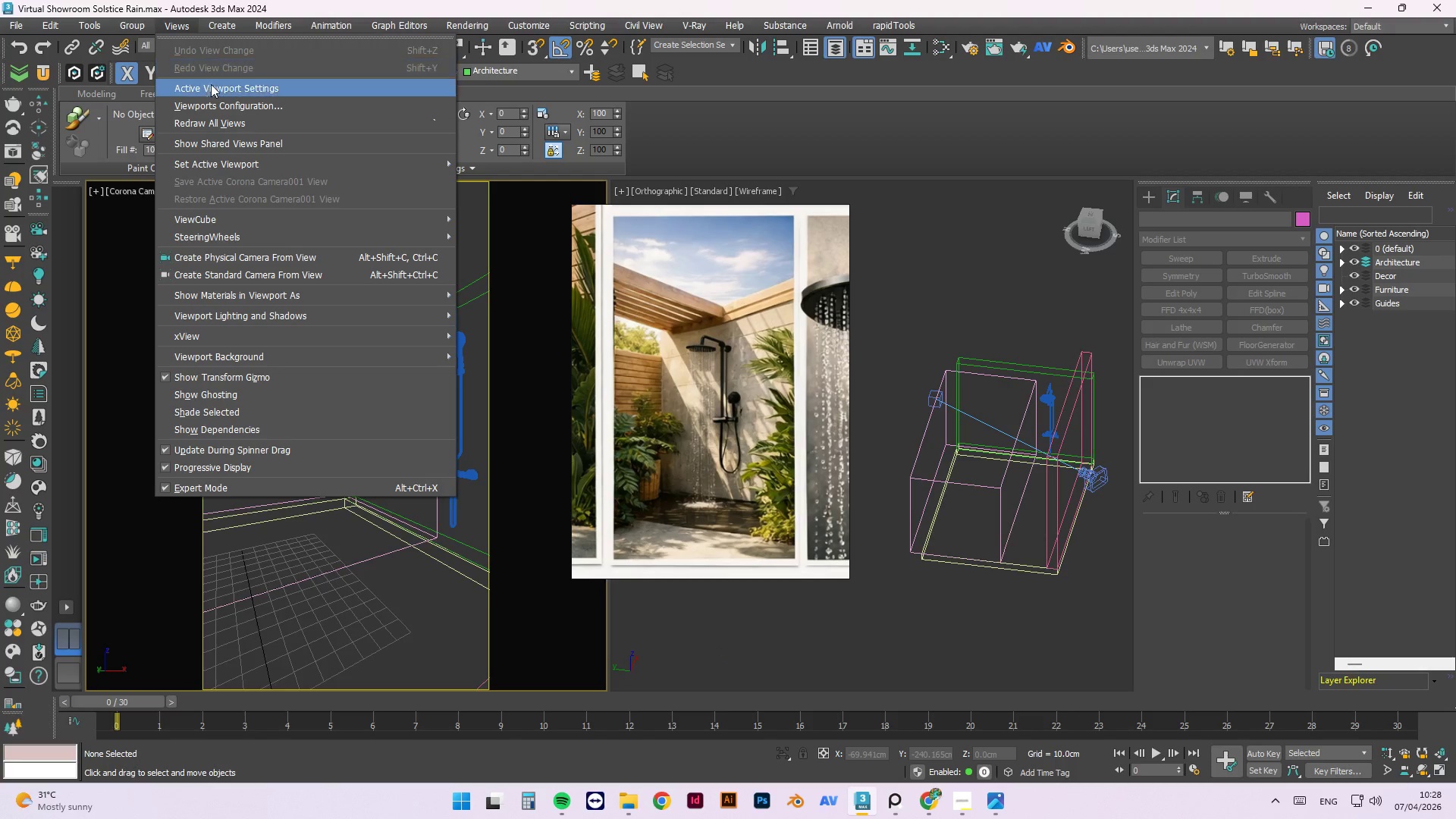 
left_click([214, 107])
 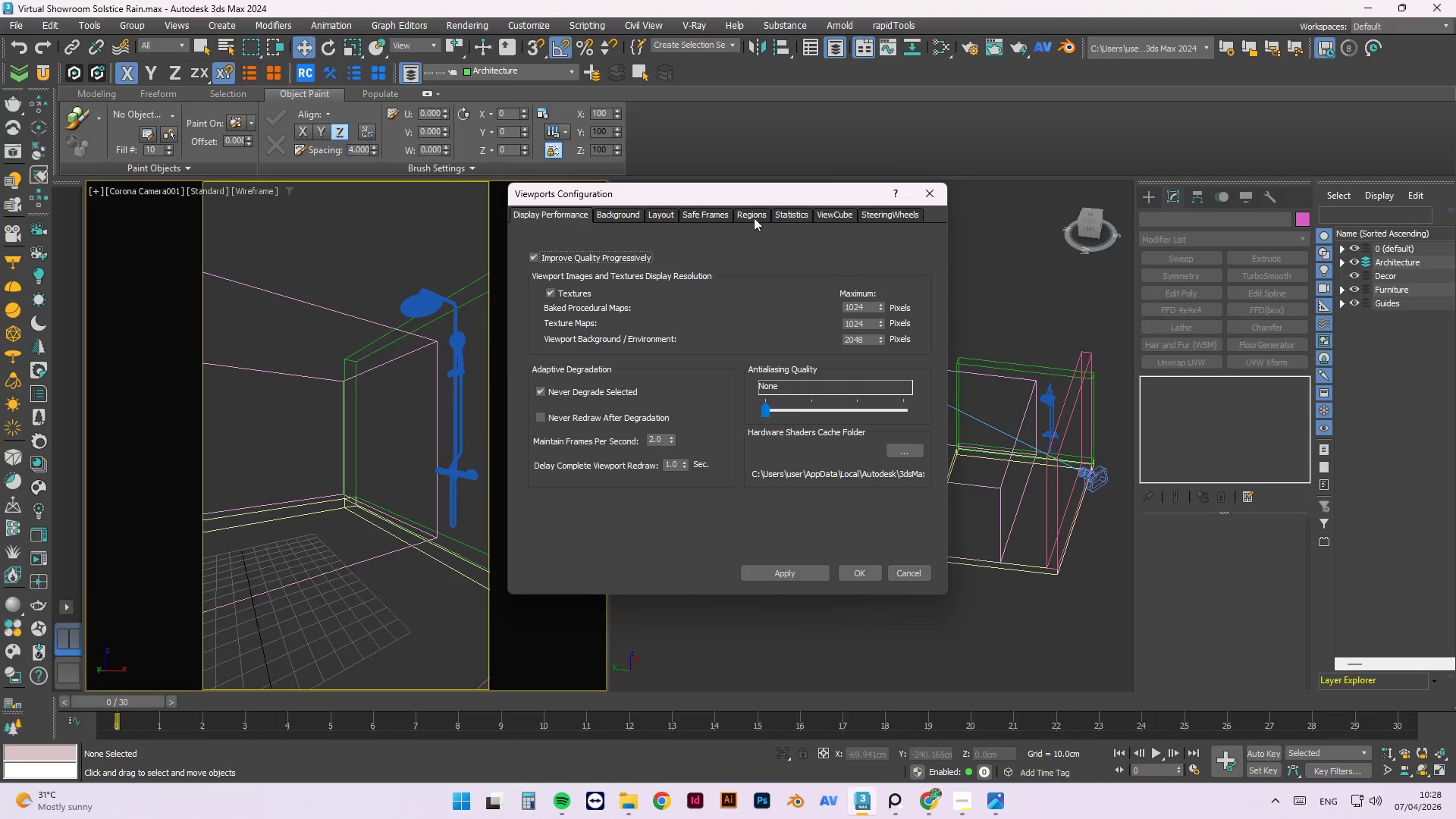 
left_click([625, 214])
 